 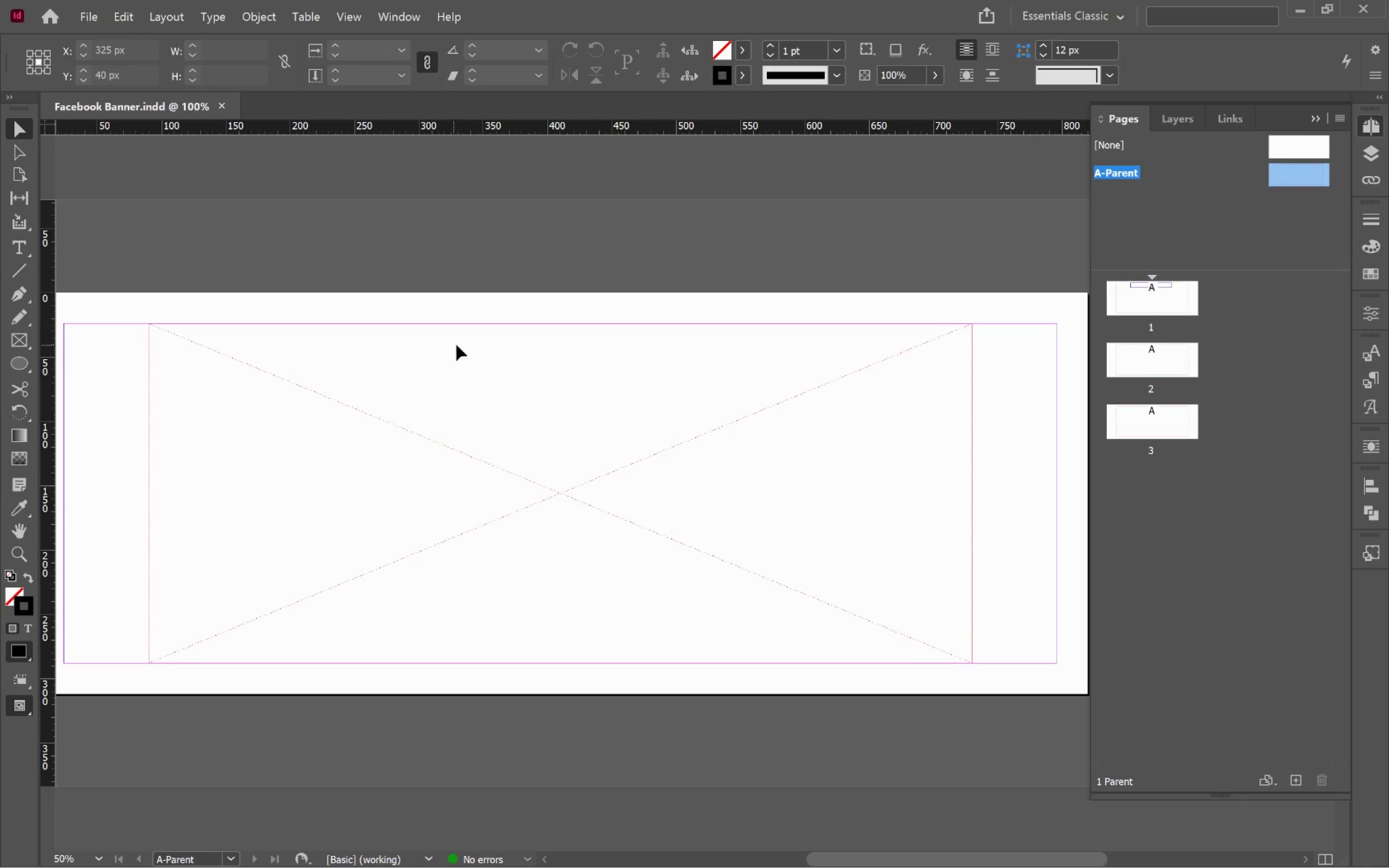 
double_click([1166, 297])
 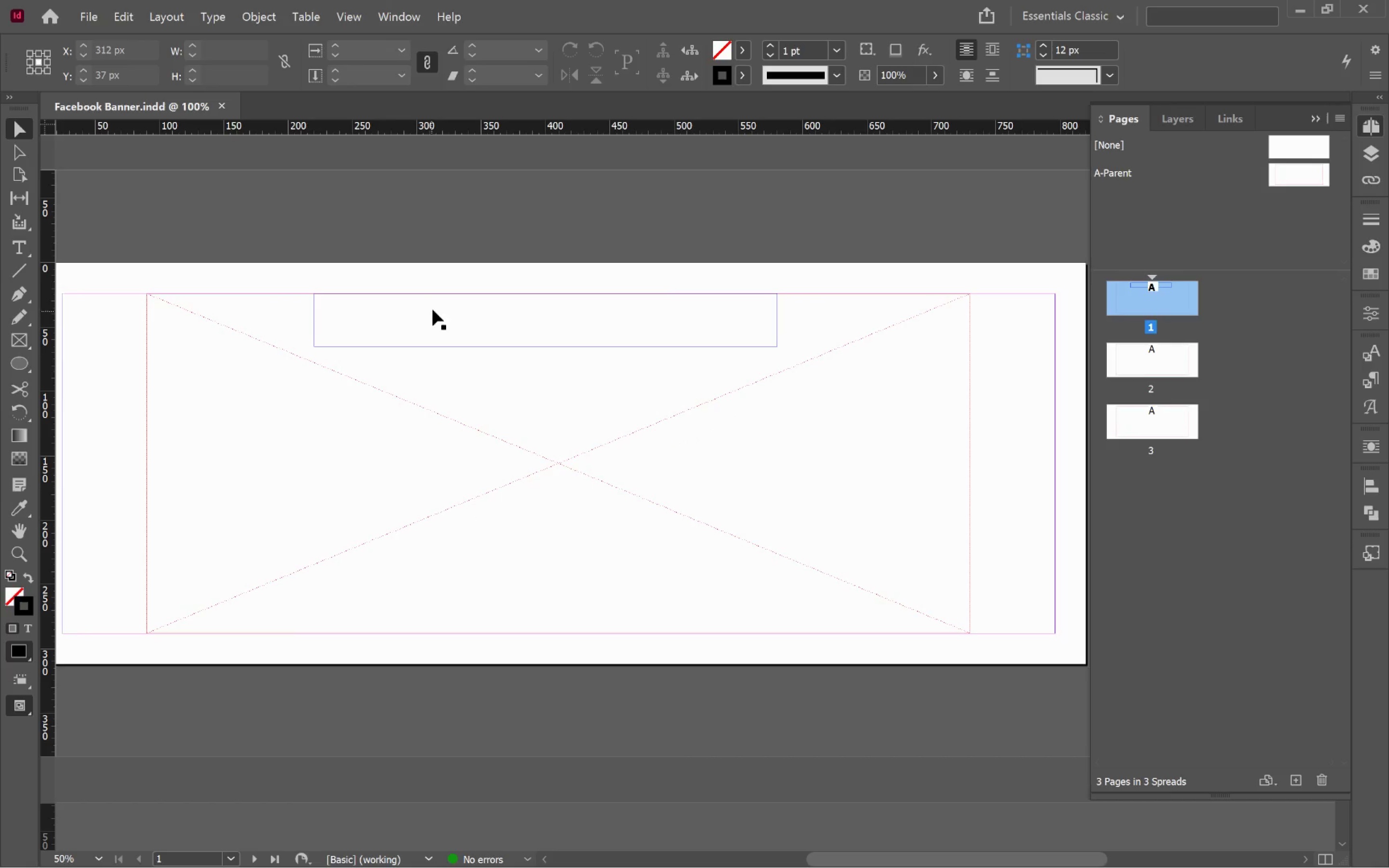 
left_click([433, 325])
 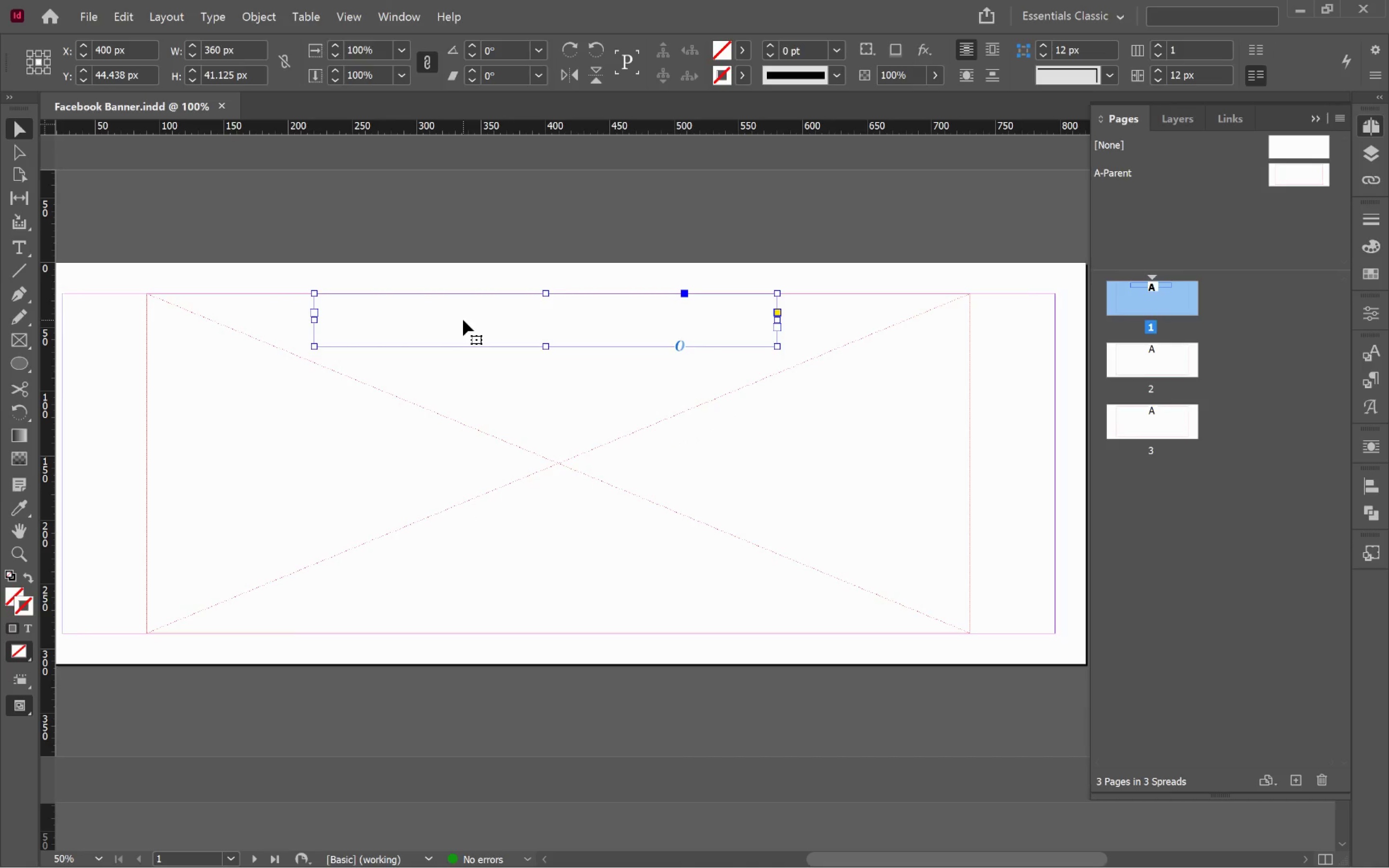 
double_click([463, 320])
 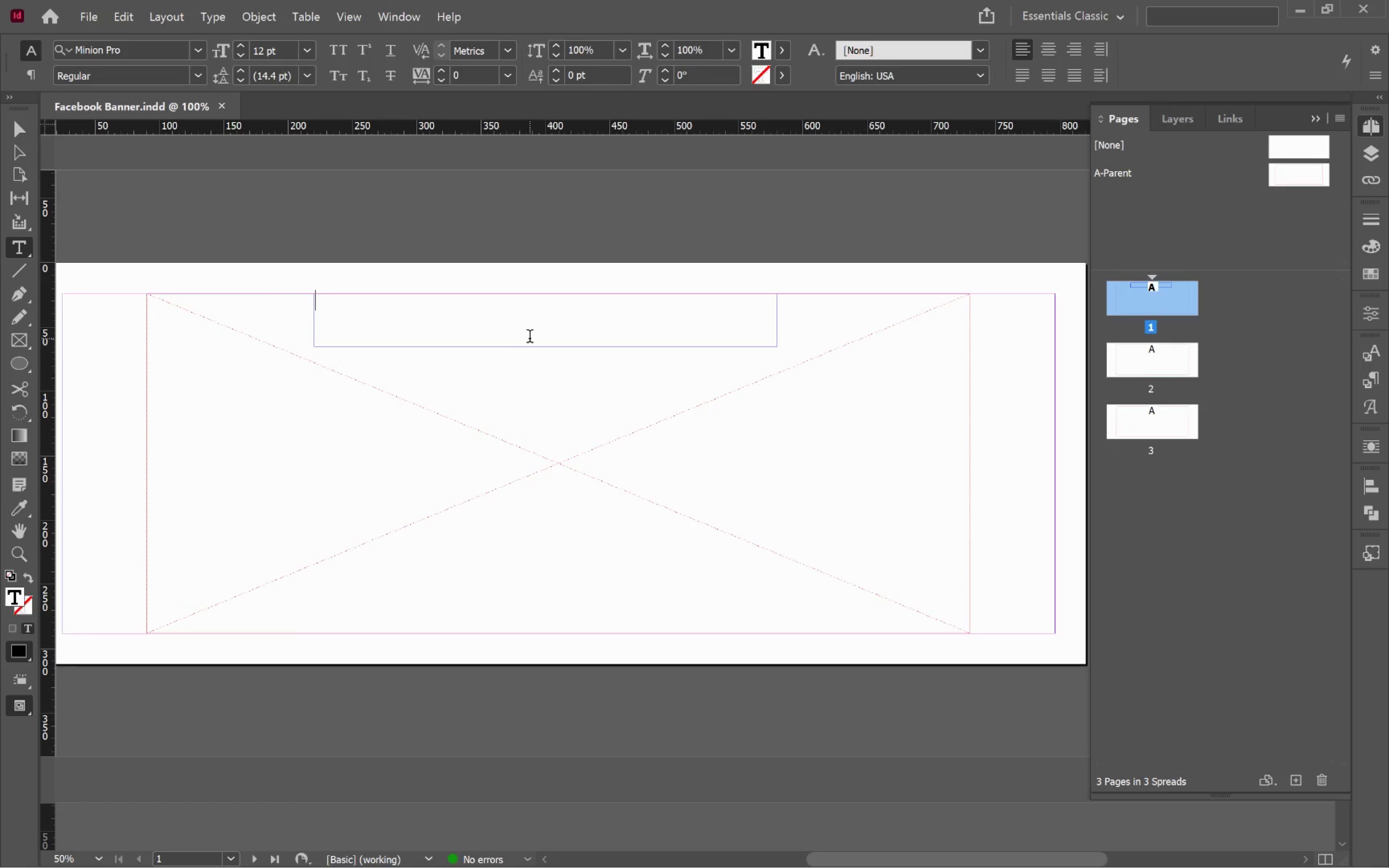 
type(Tabel )
key(Backspace)
key(Backspace)
key(Backspace)
type(le & Tallow Presents)
 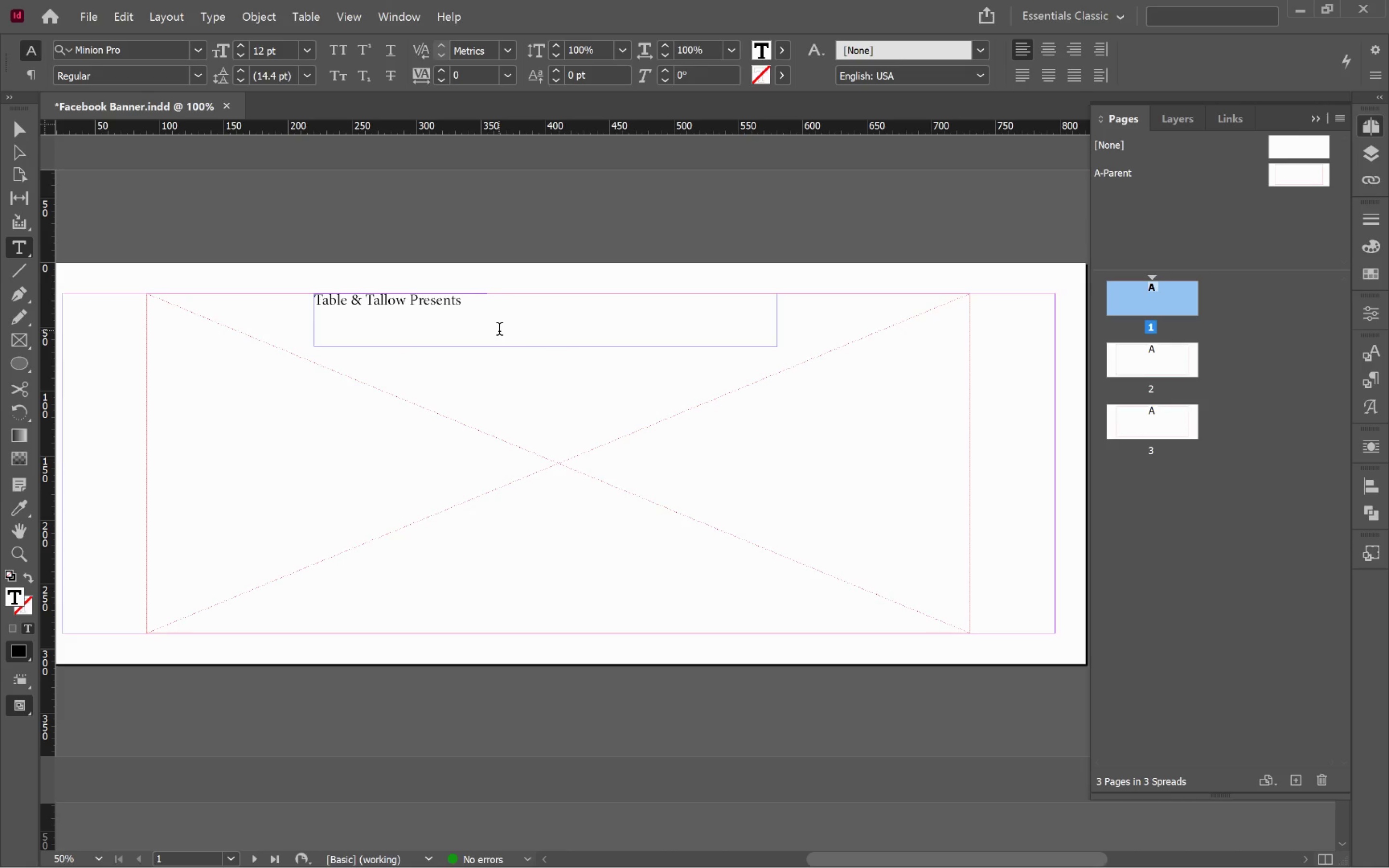 
left_click([1043, 48])
 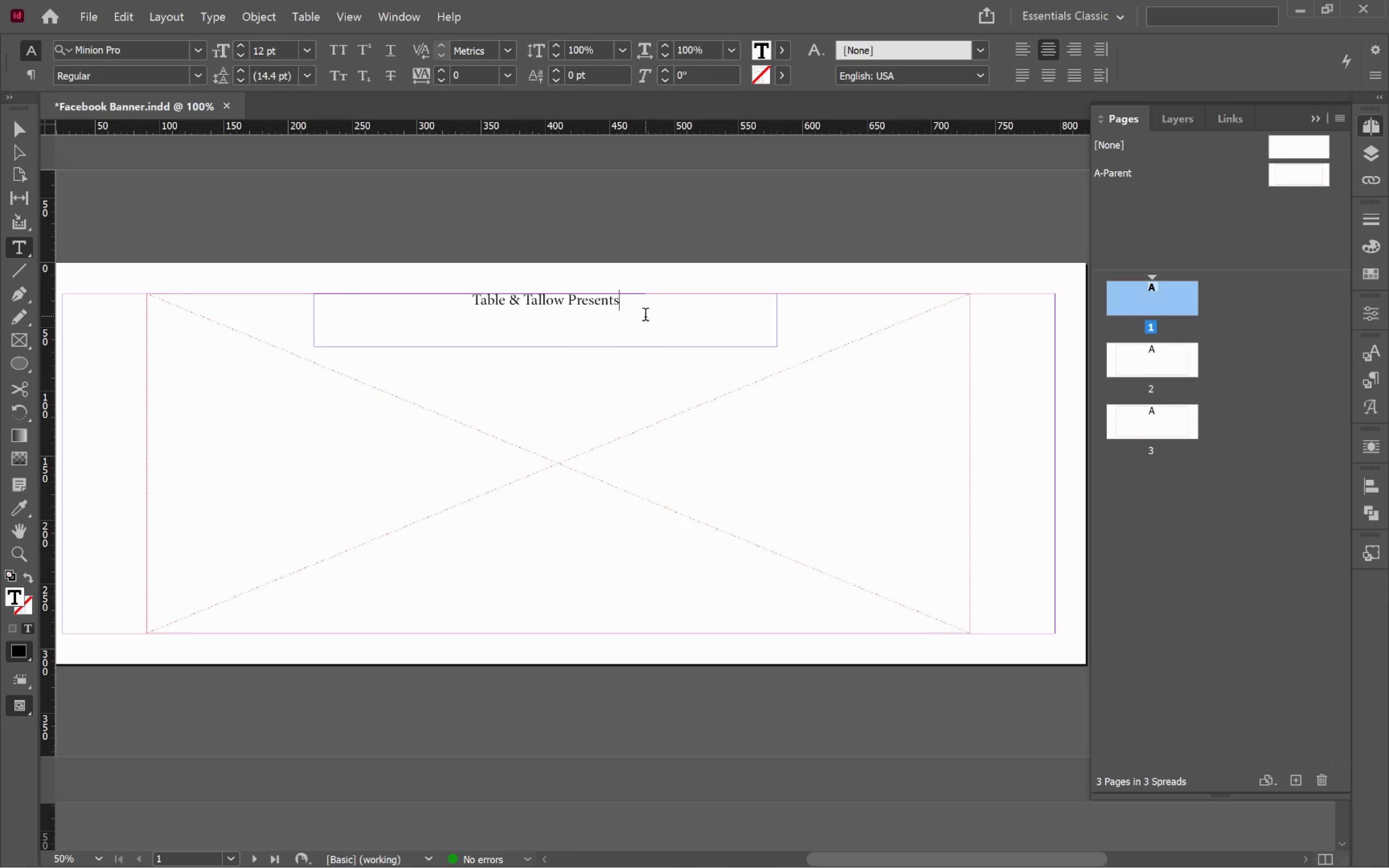 
key(Control+ControlLeft)
 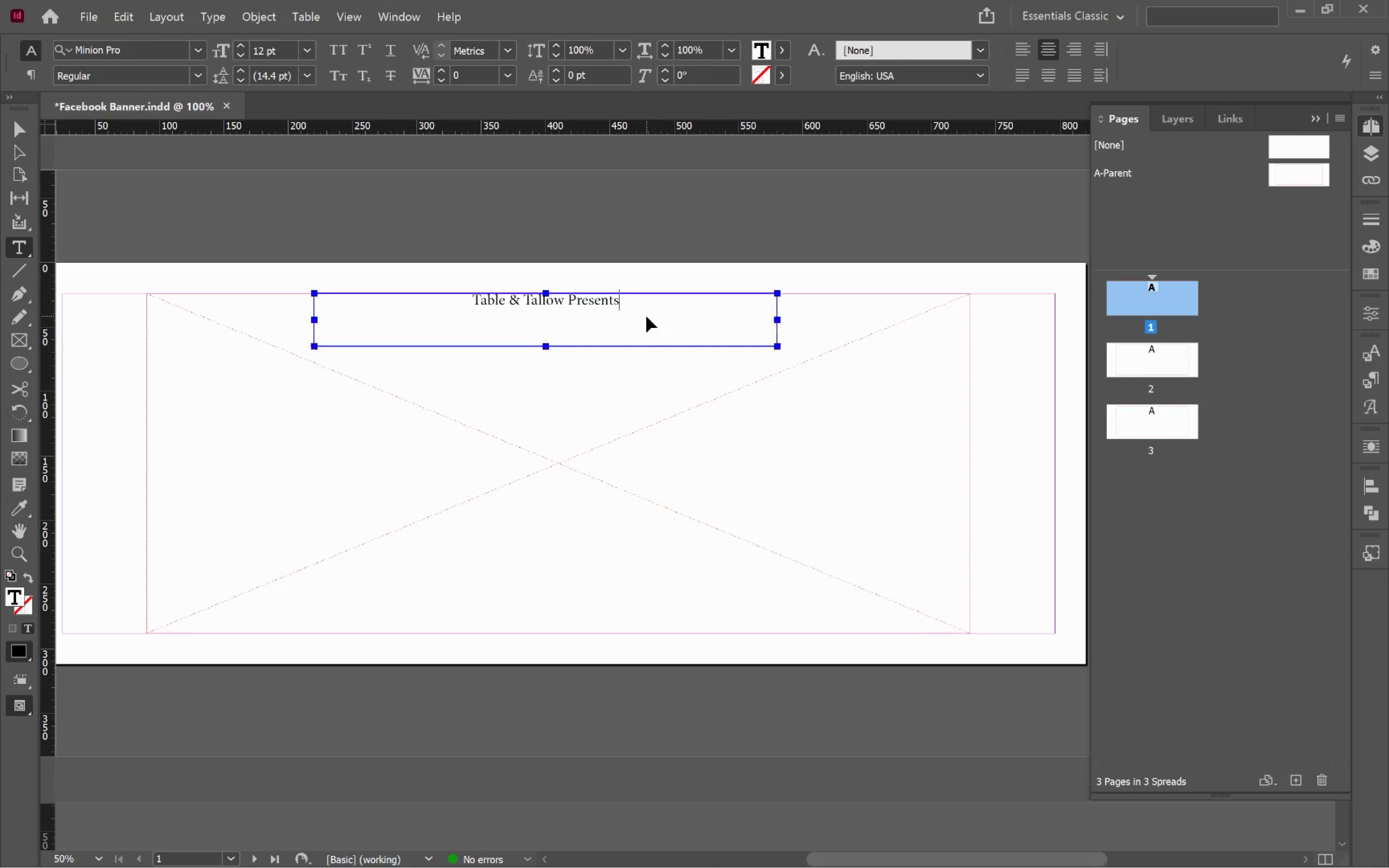 
key(Control+A)
 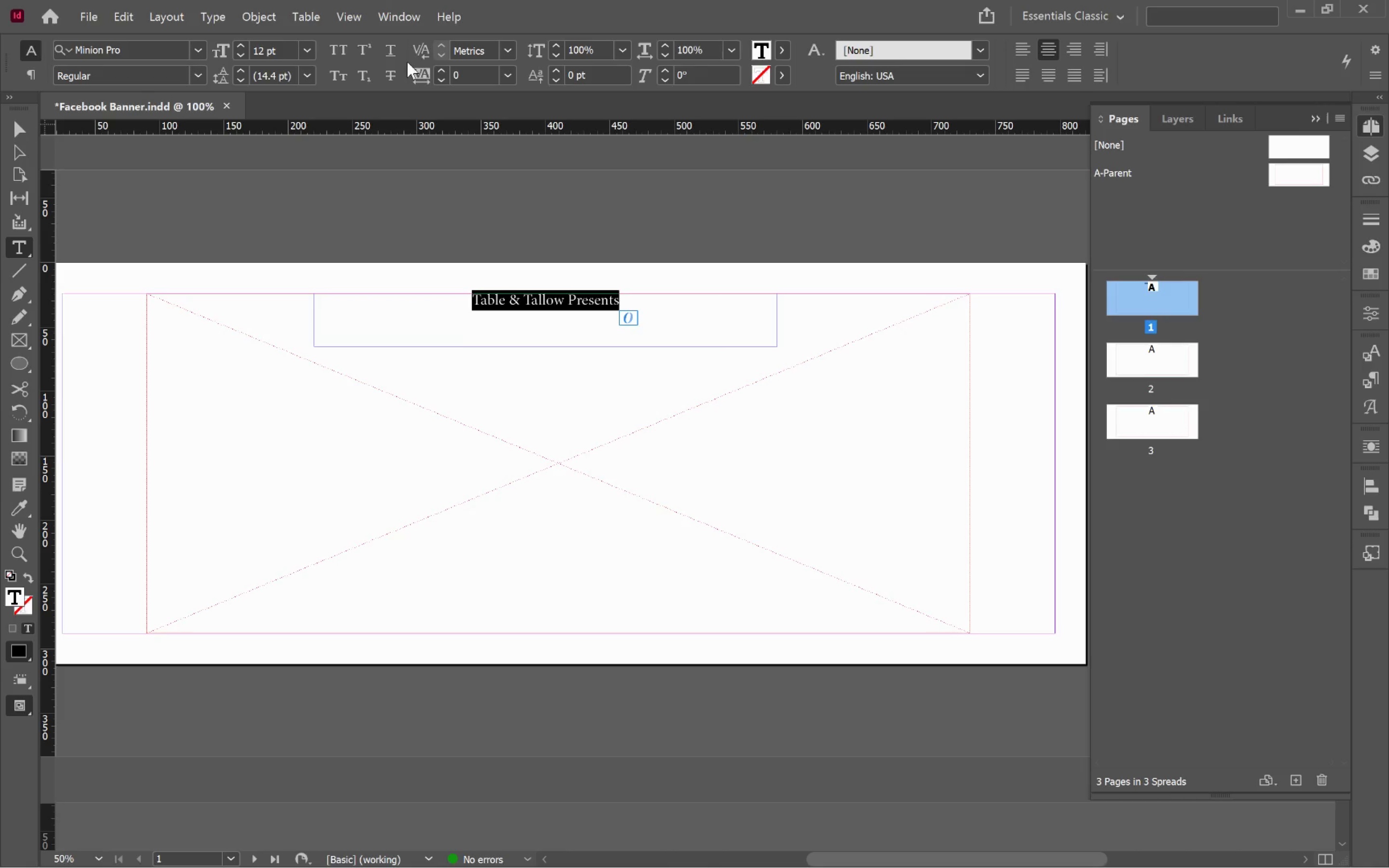 
left_click([340, 50])
 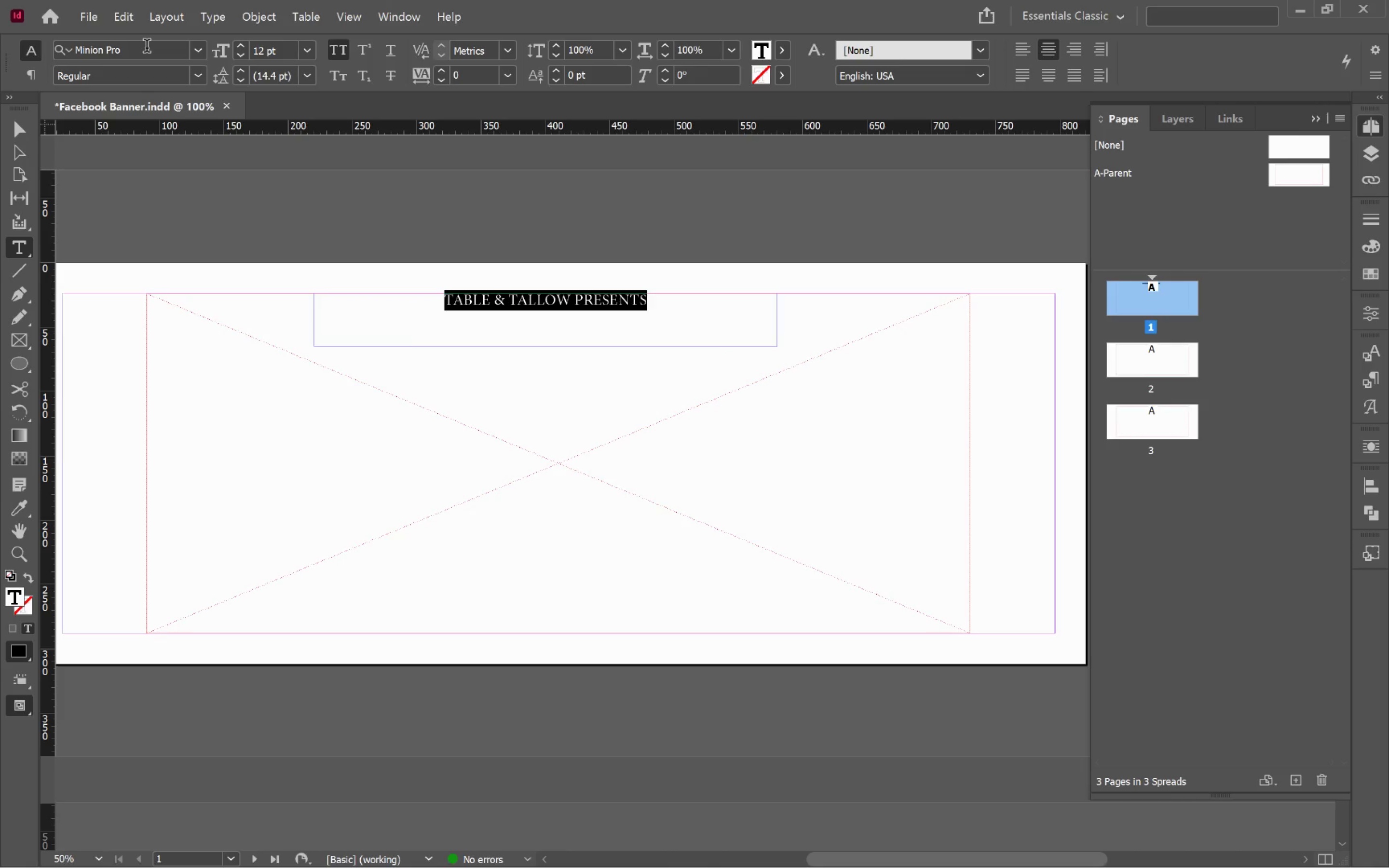 
key(Alt+Tab)
 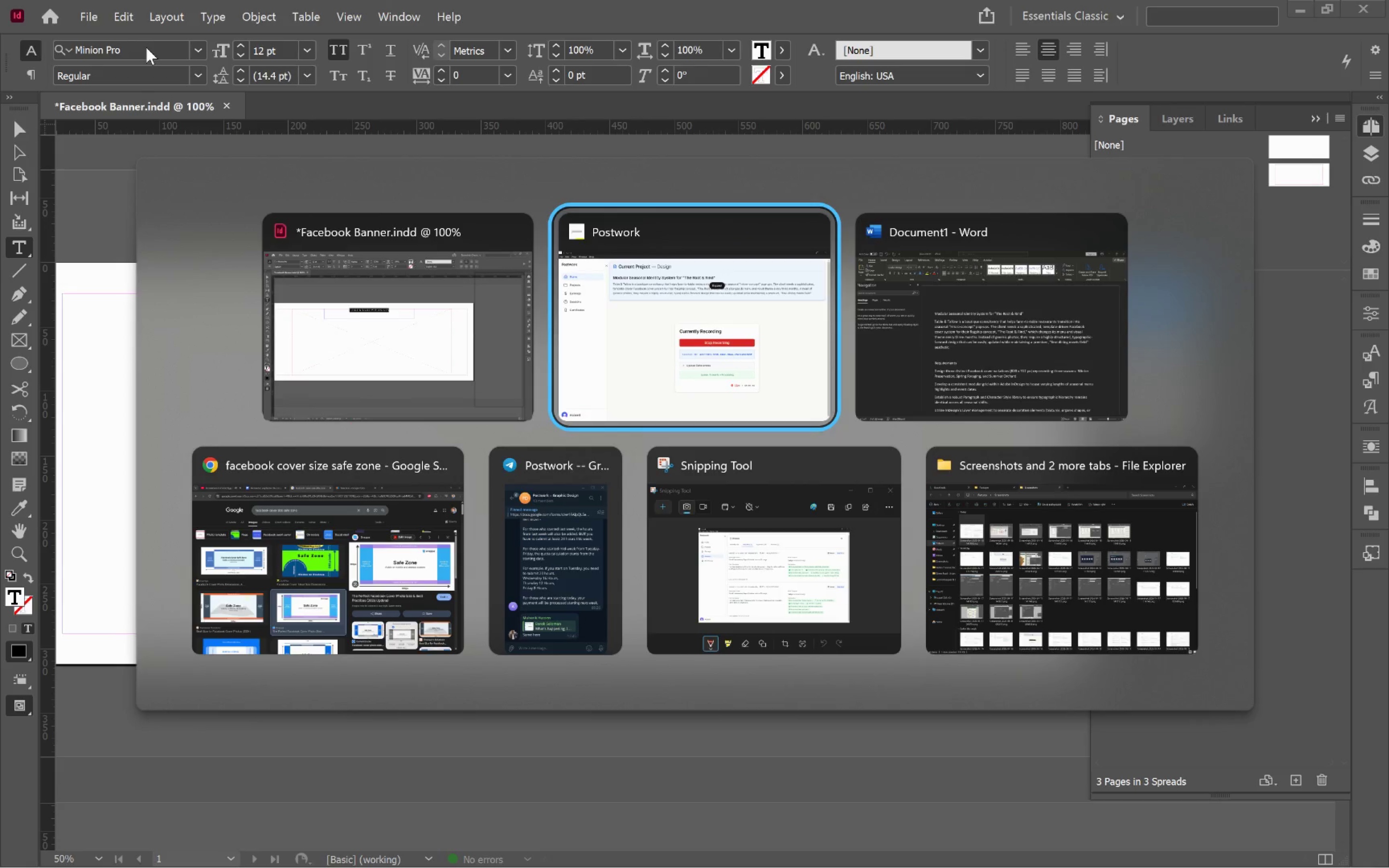 
key(Alt+Tab)
 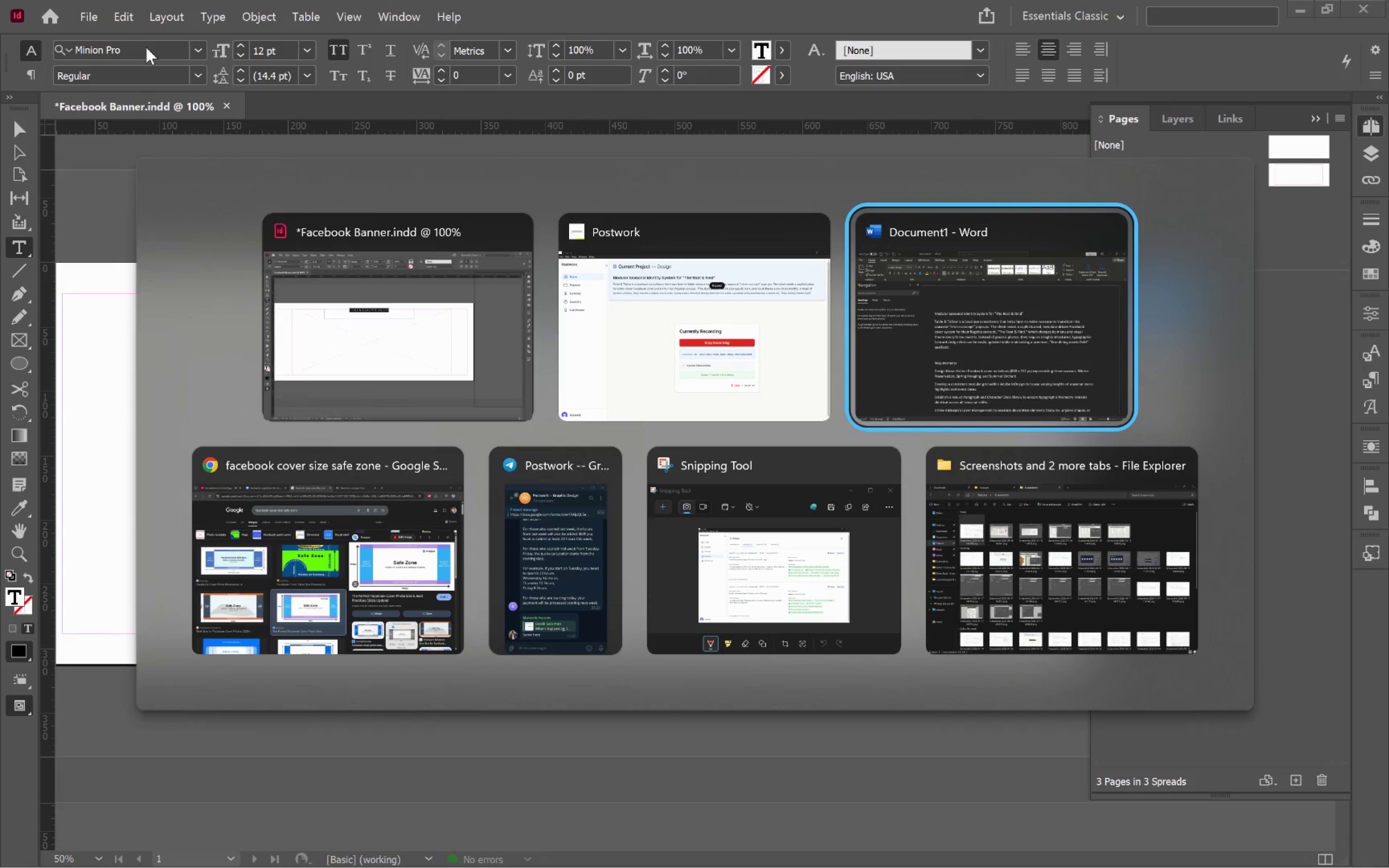 
key(Alt+Tab)
 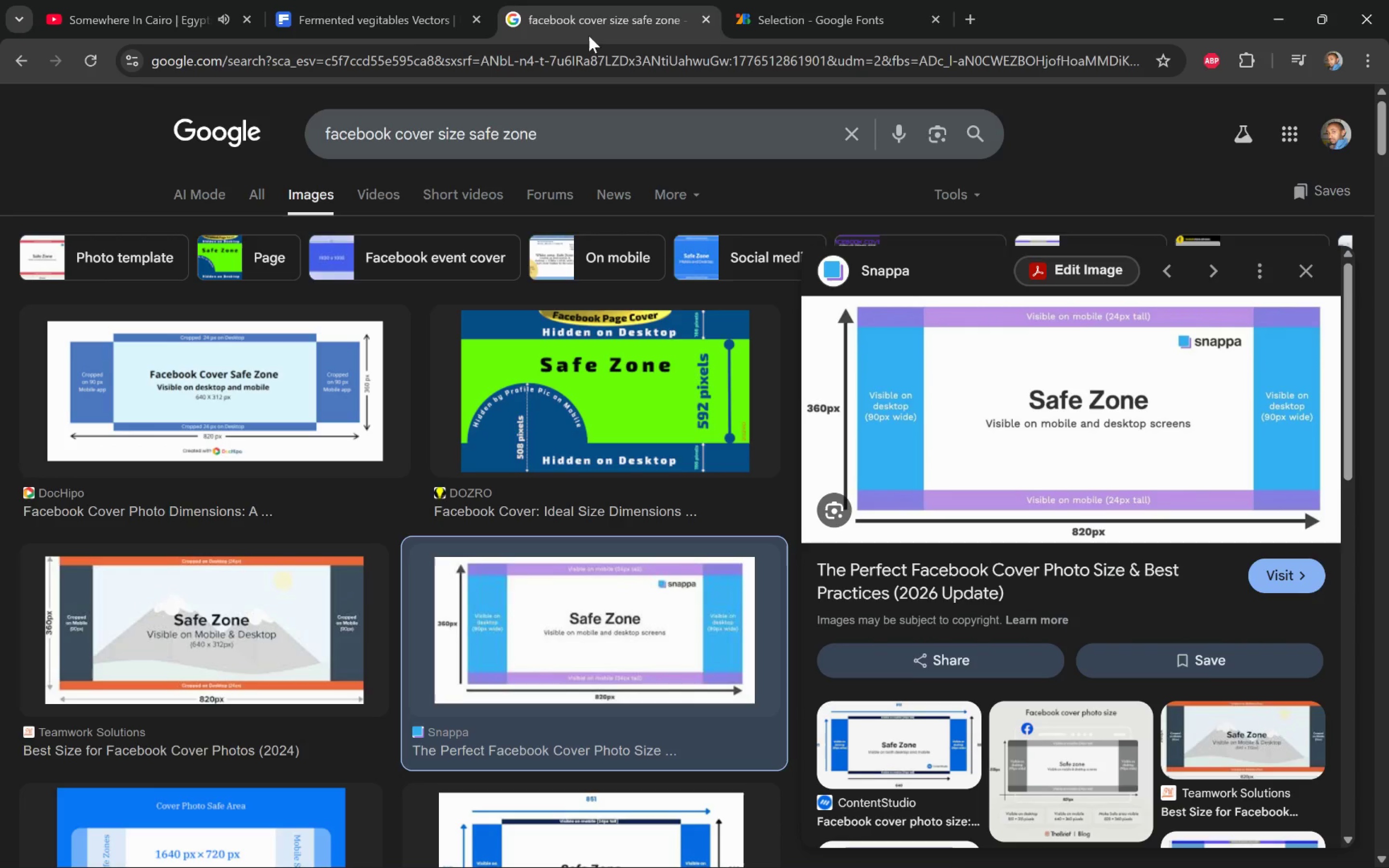 
left_click([788, 22])
 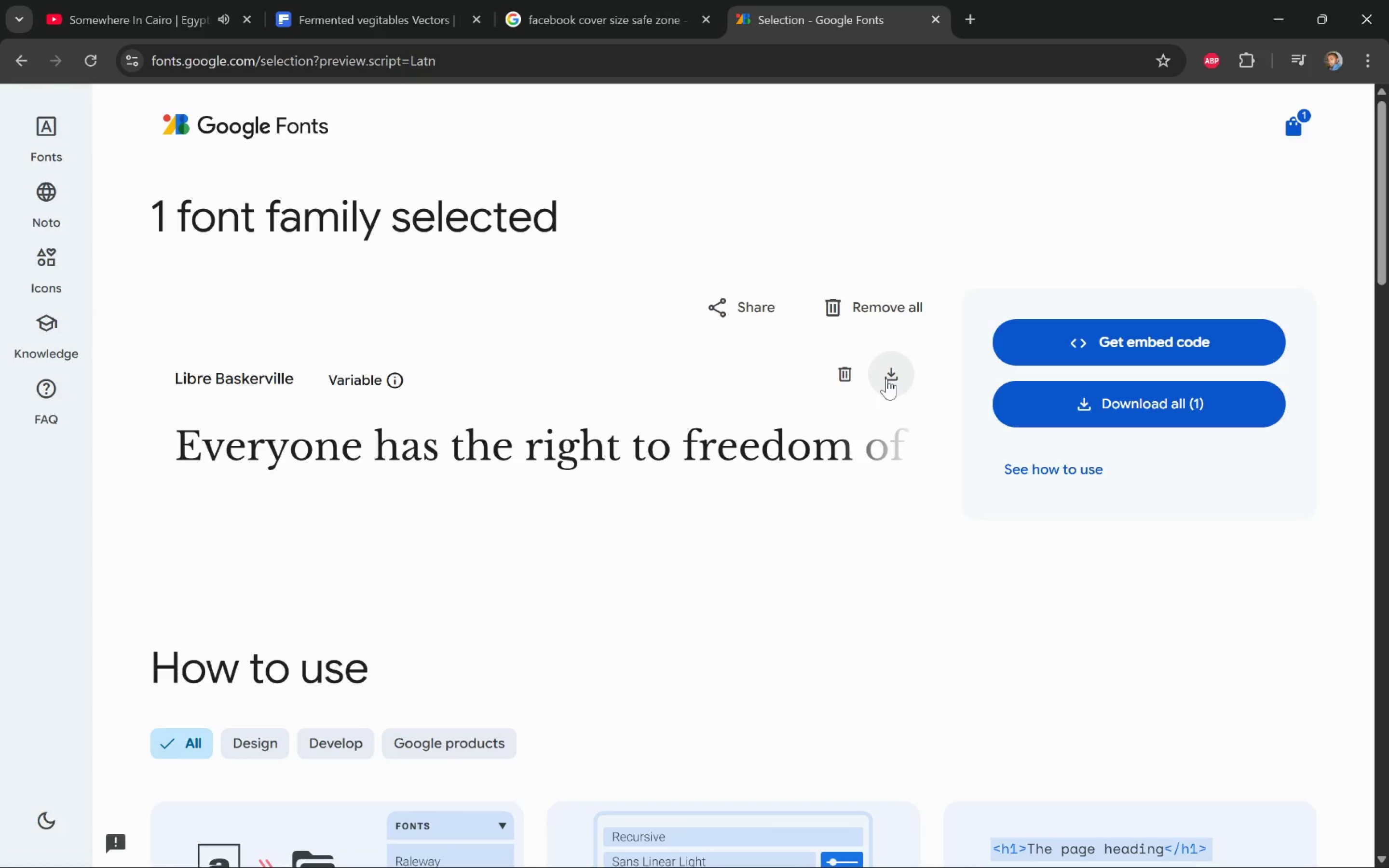 
key(Alt+AltLeft)
 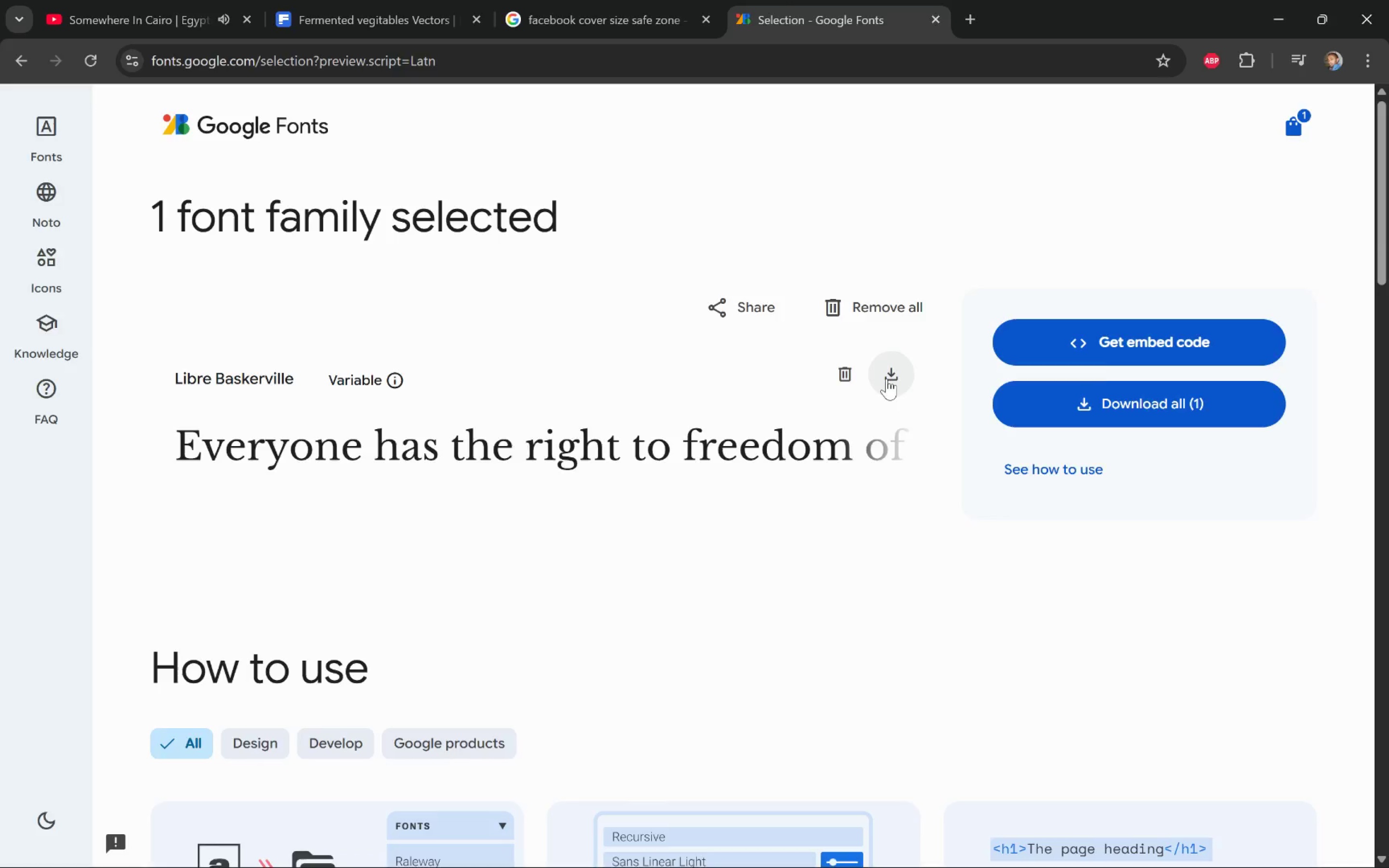 
key(Alt+Tab)
 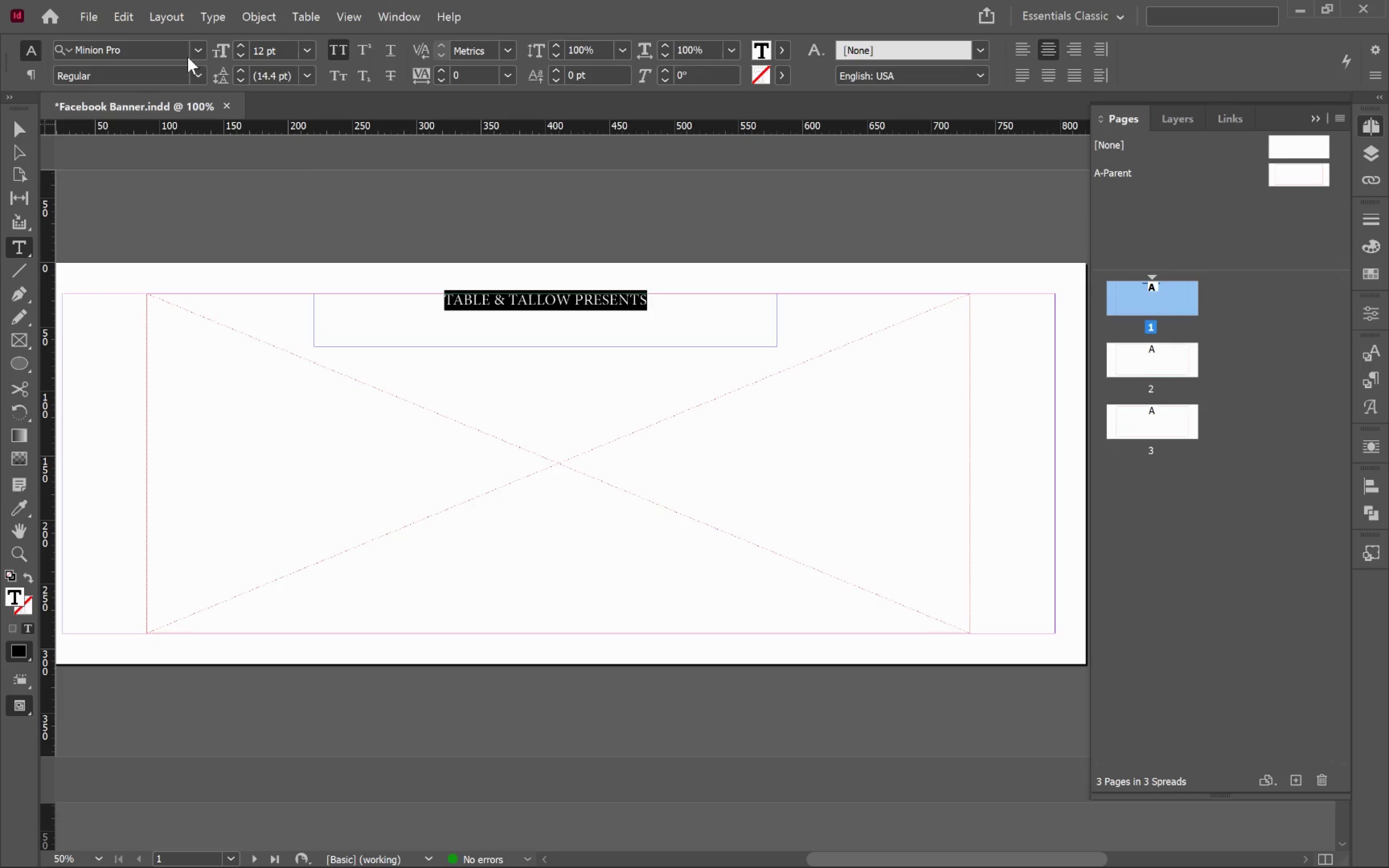 
left_click([151, 54])
 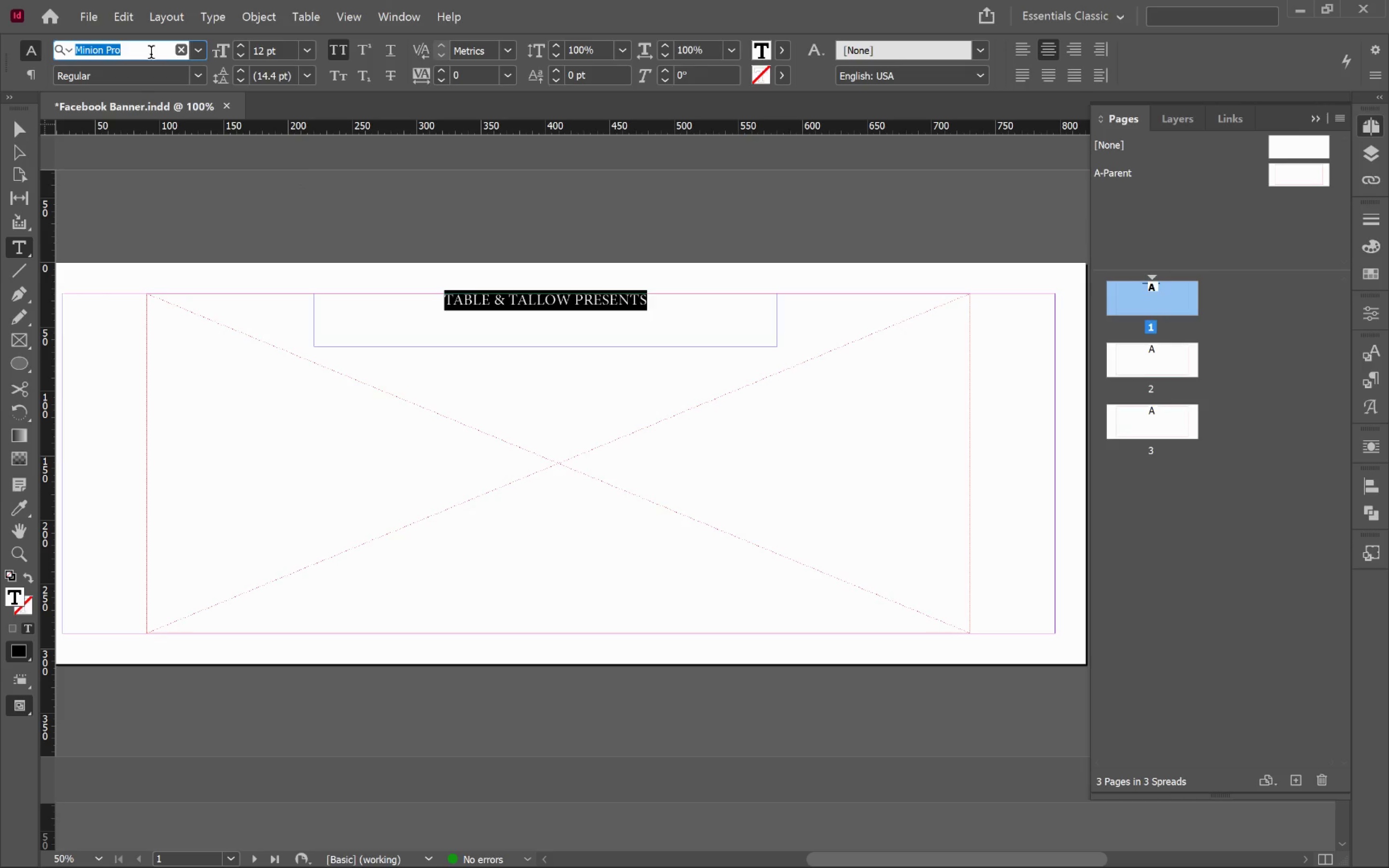 
type(libr)
 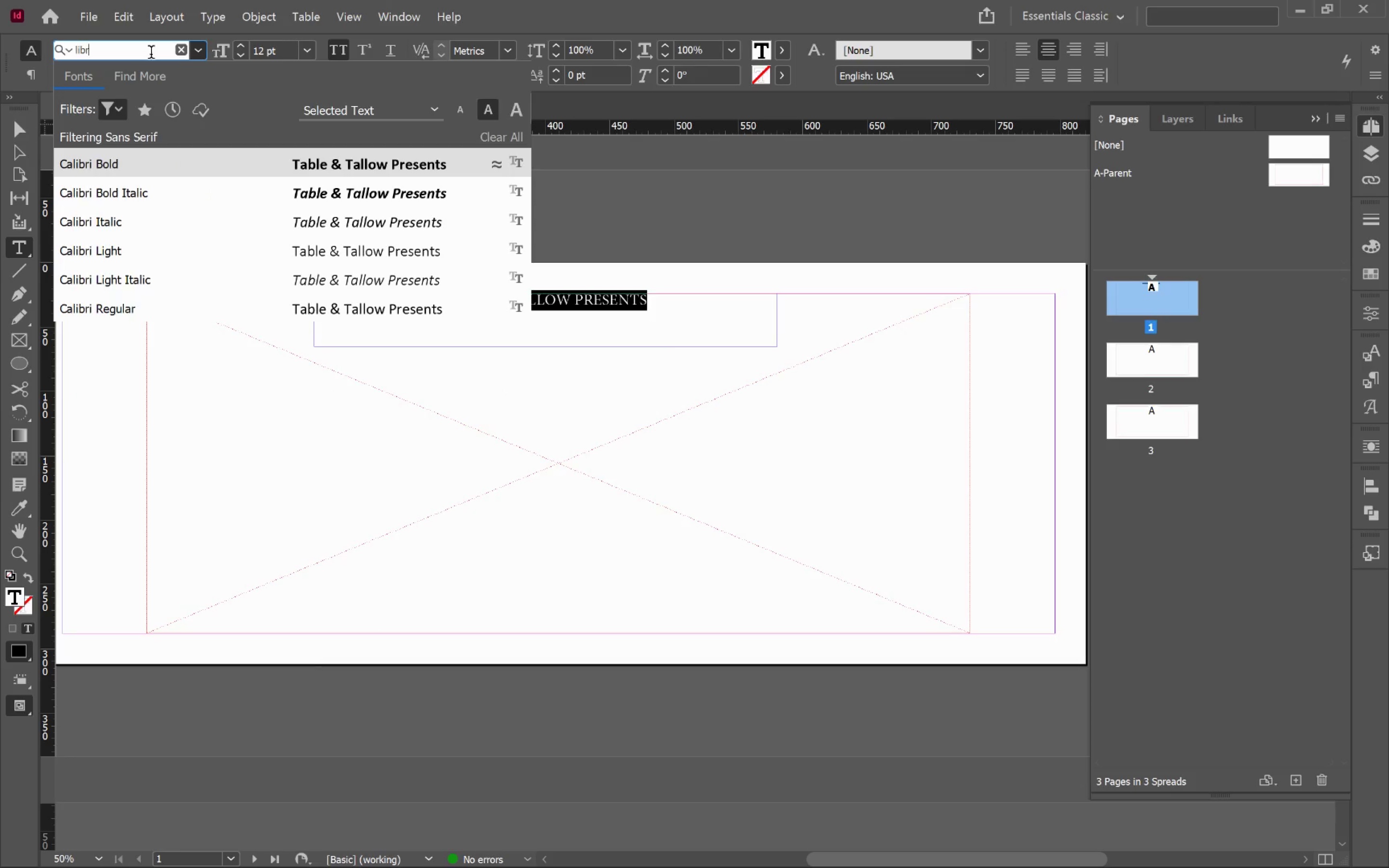 
hold_key(key=Backspace, duration=0.66)
 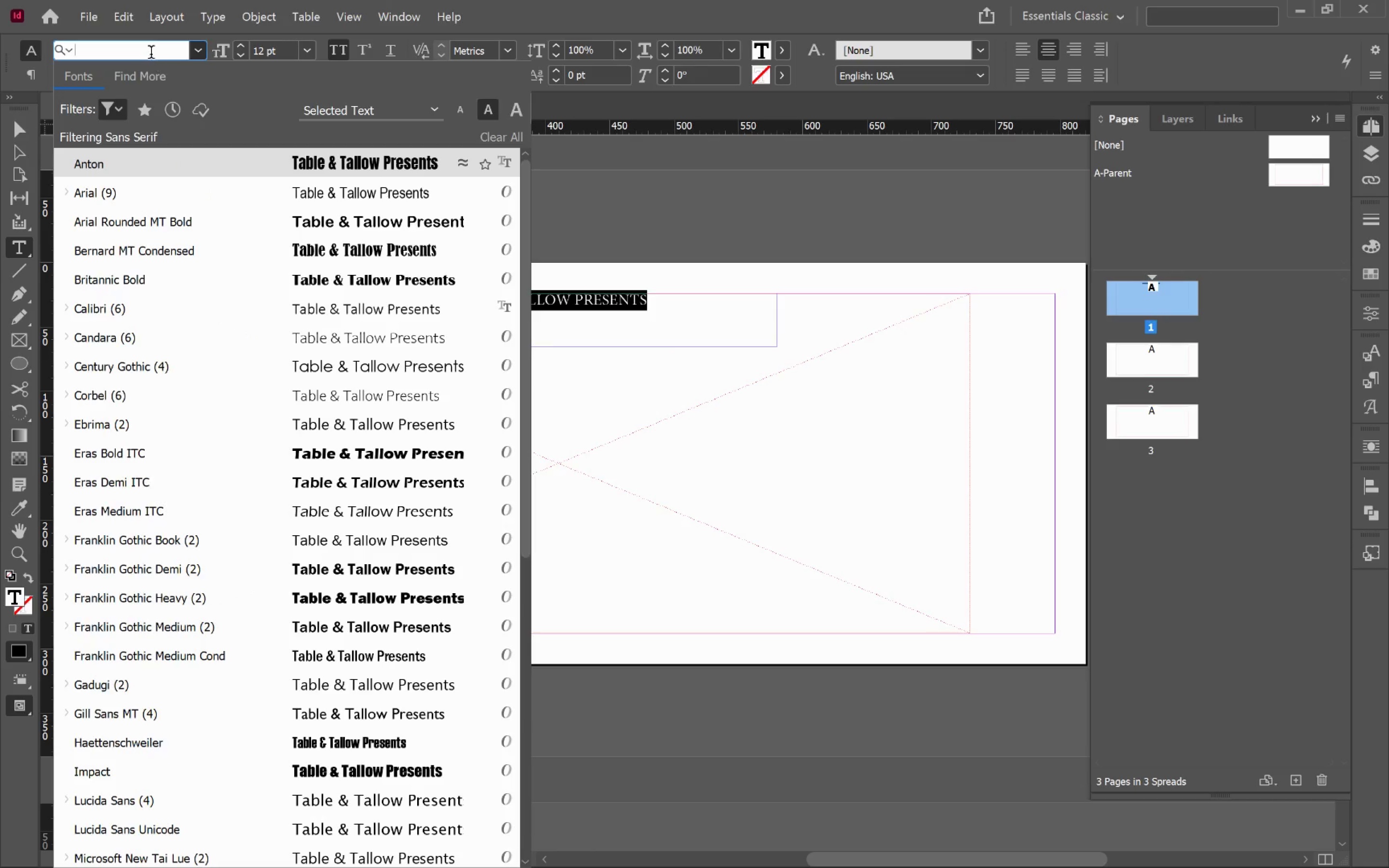 
key(Alt+AltLeft)
 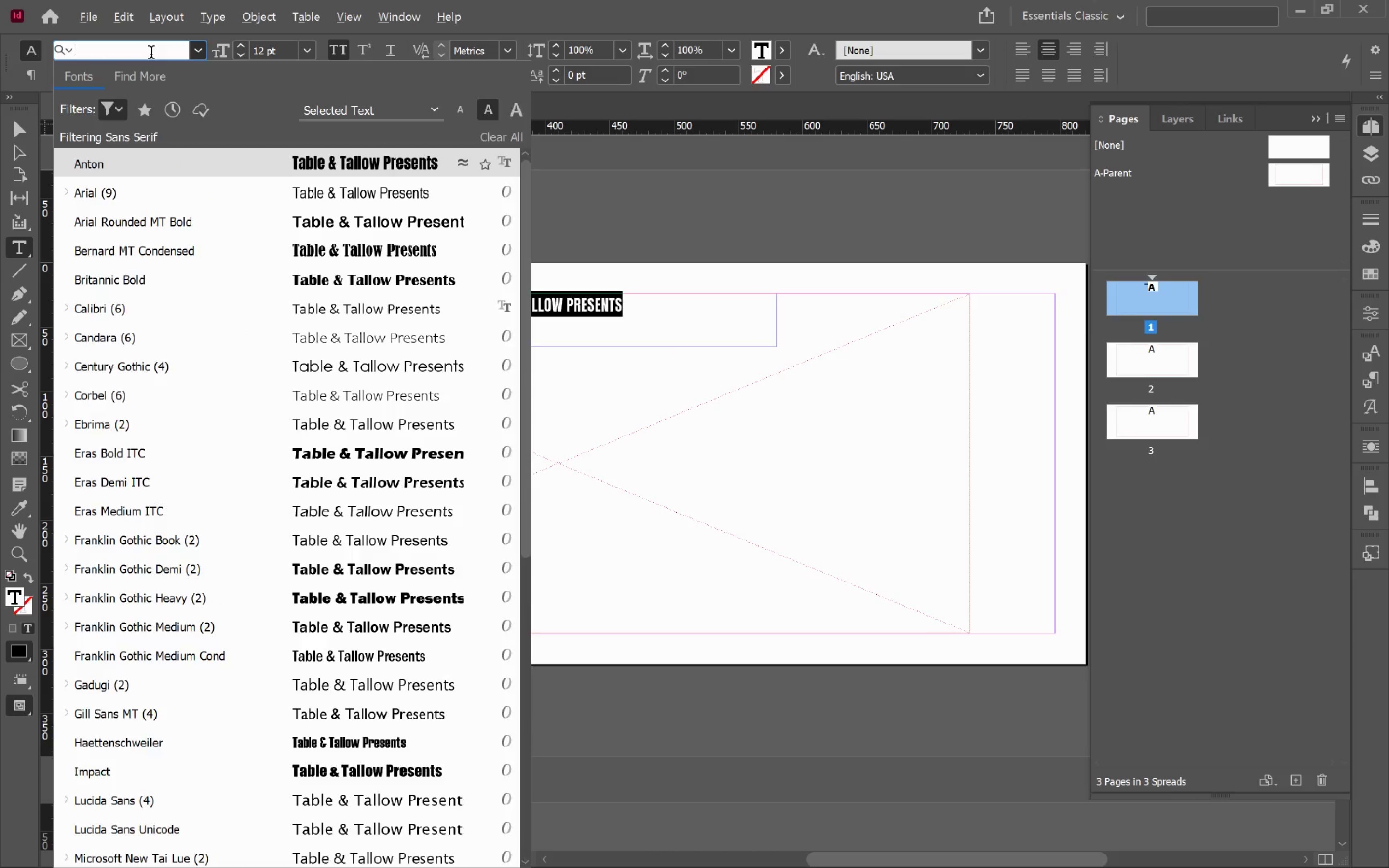 
key(Alt+Tab)
 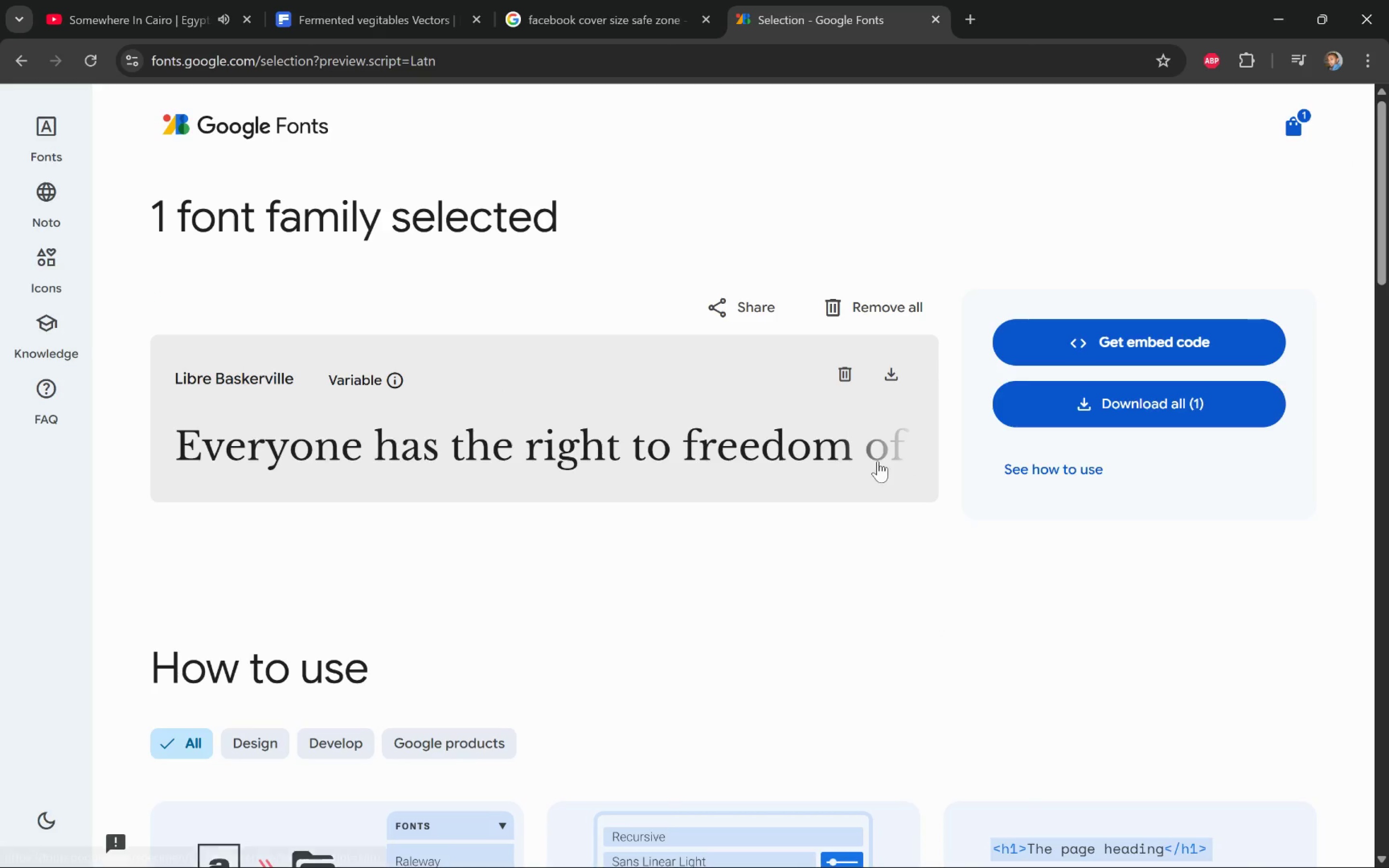 
left_click([893, 382])
 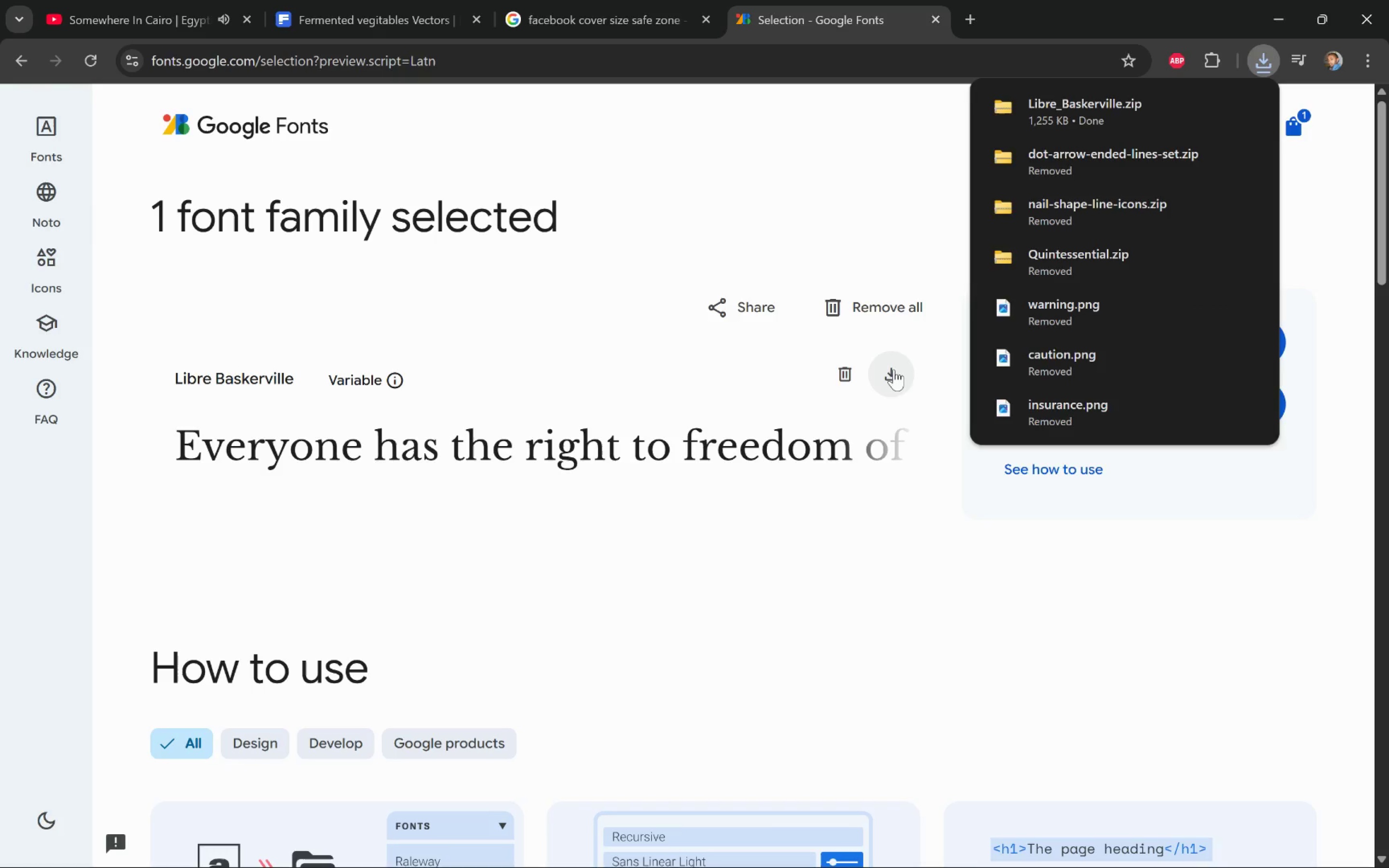 
key(Alt+Tab)
 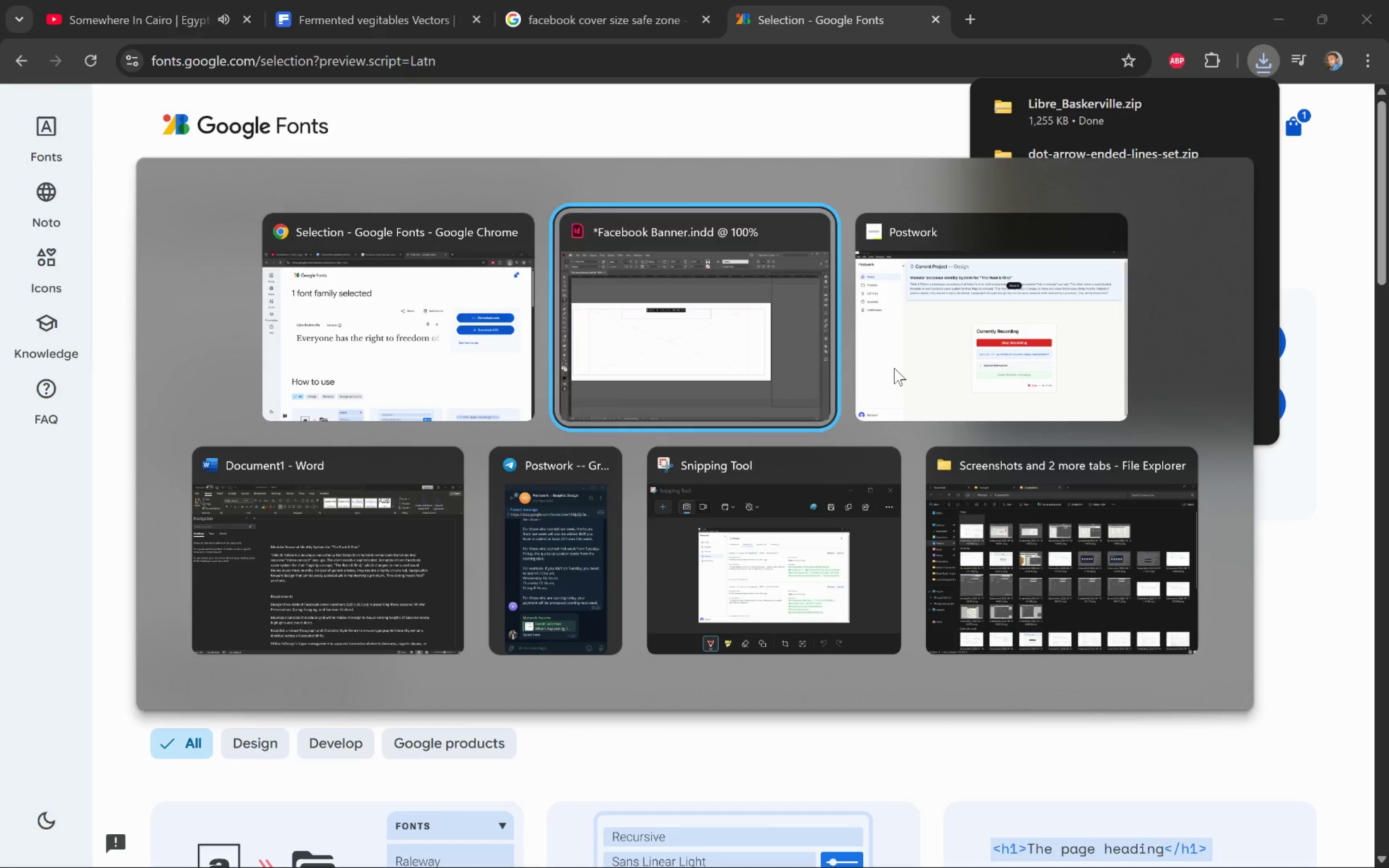 
key(Alt+Tab)
 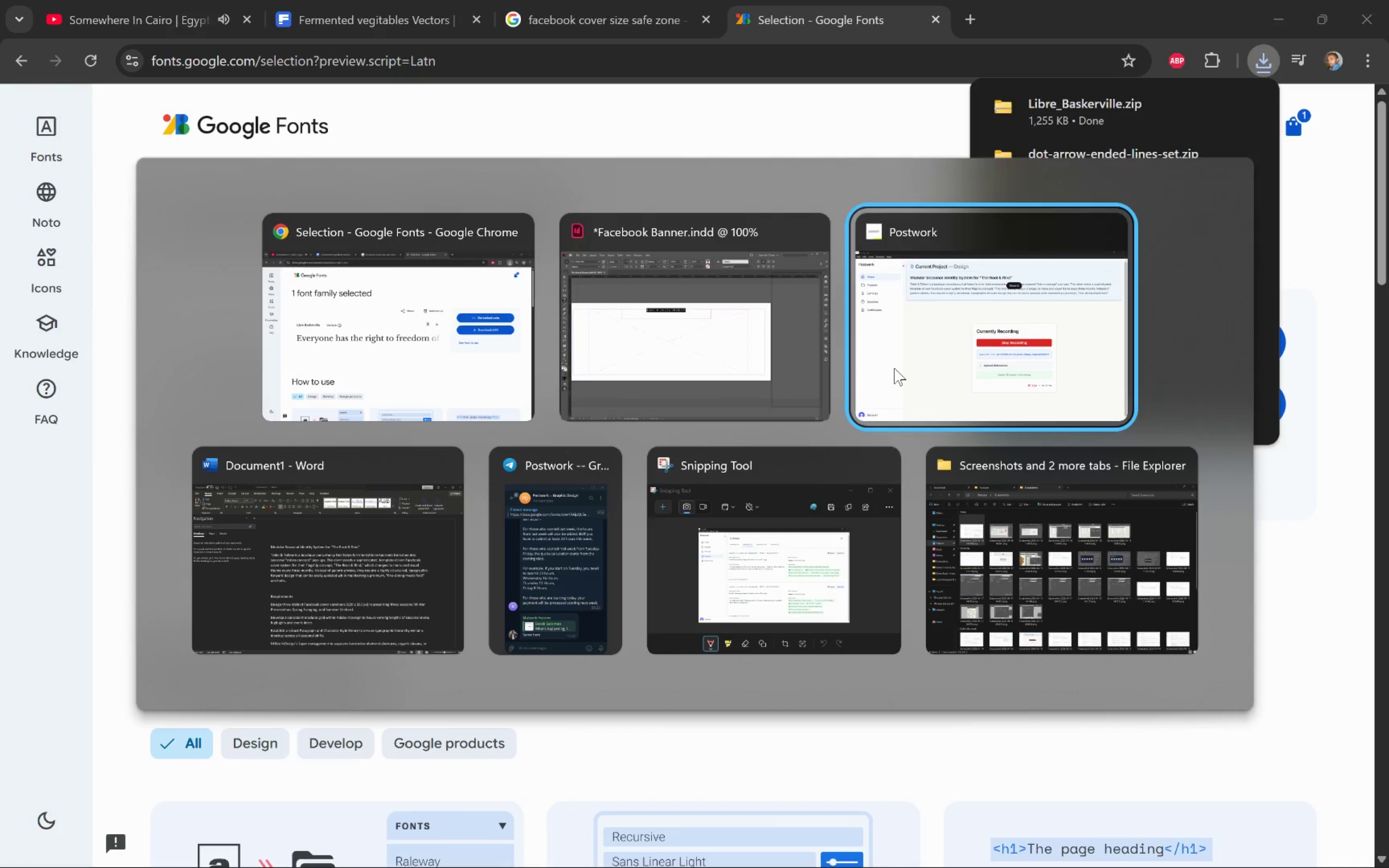 
key(Alt+Tab)
 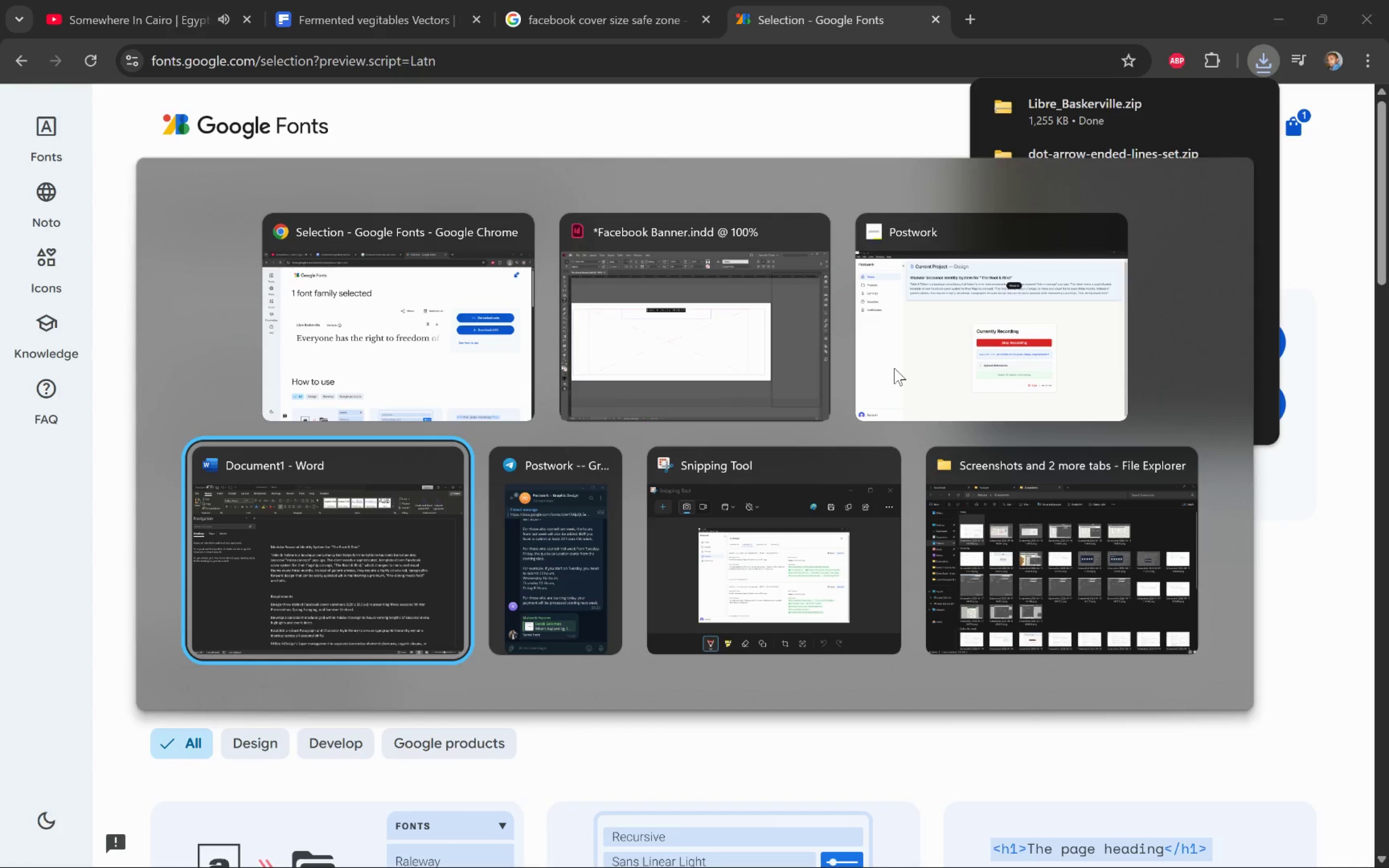 
key(Alt+Tab)
 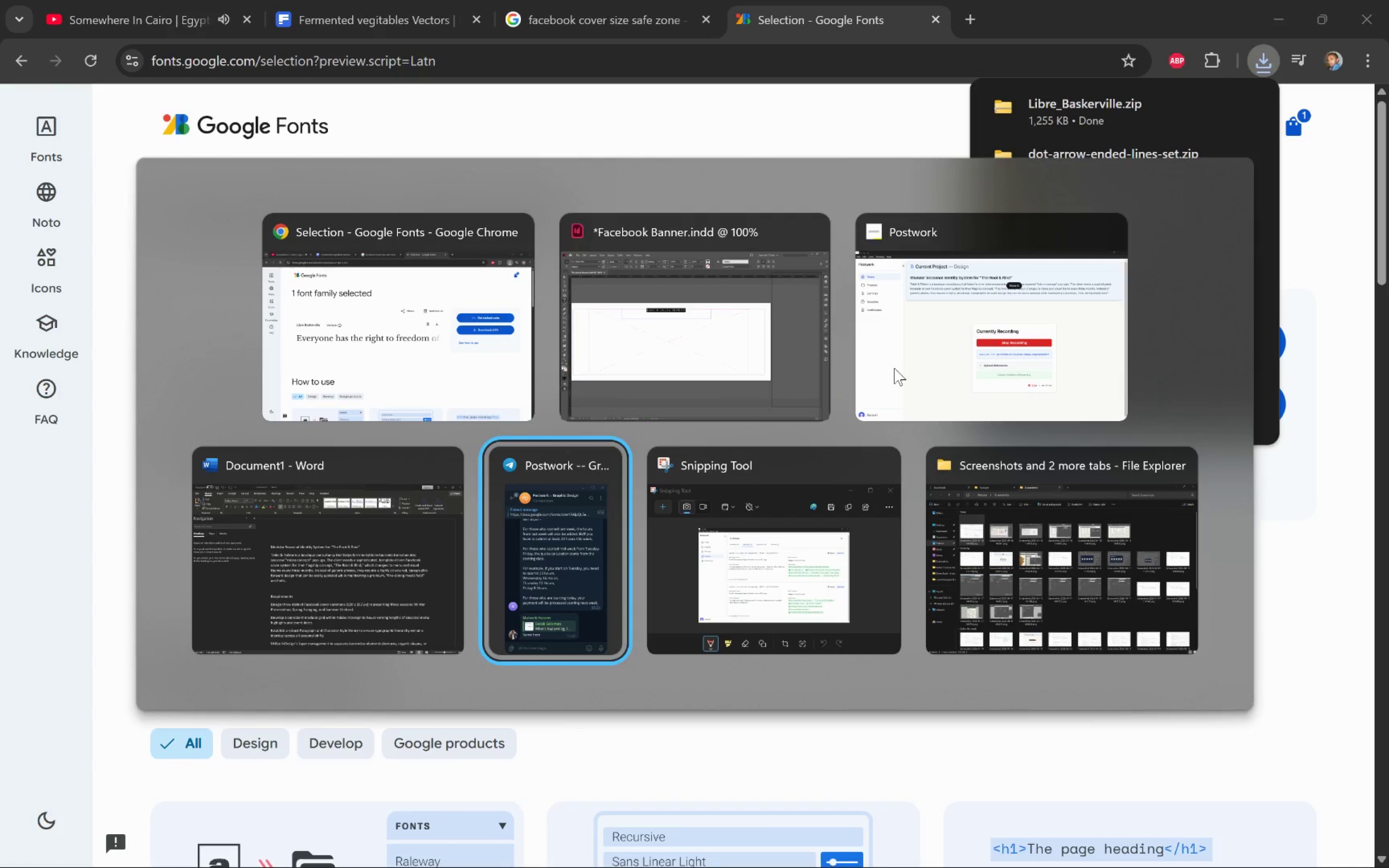 
key(Alt+Tab)
 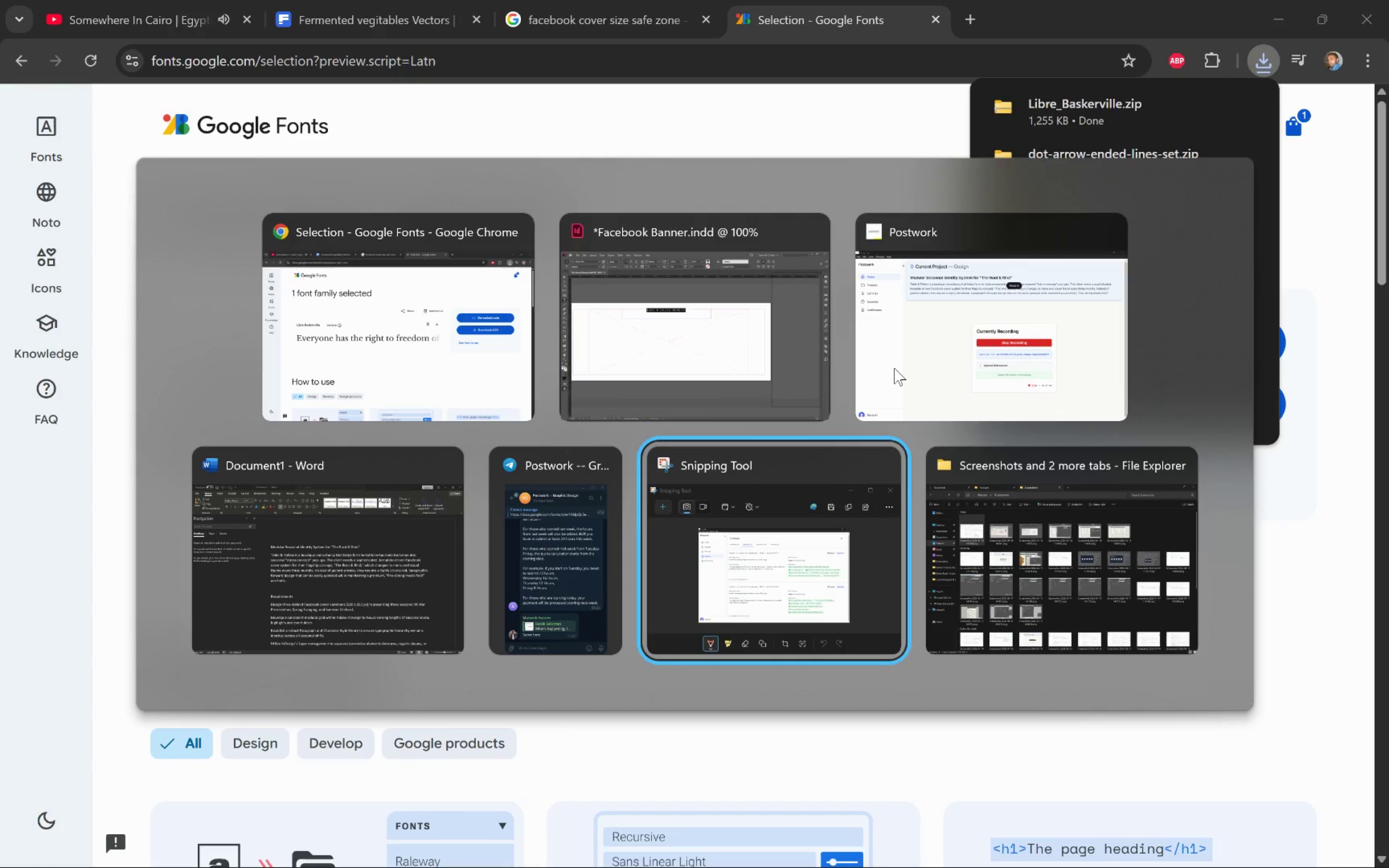 
key(Alt+Tab)
 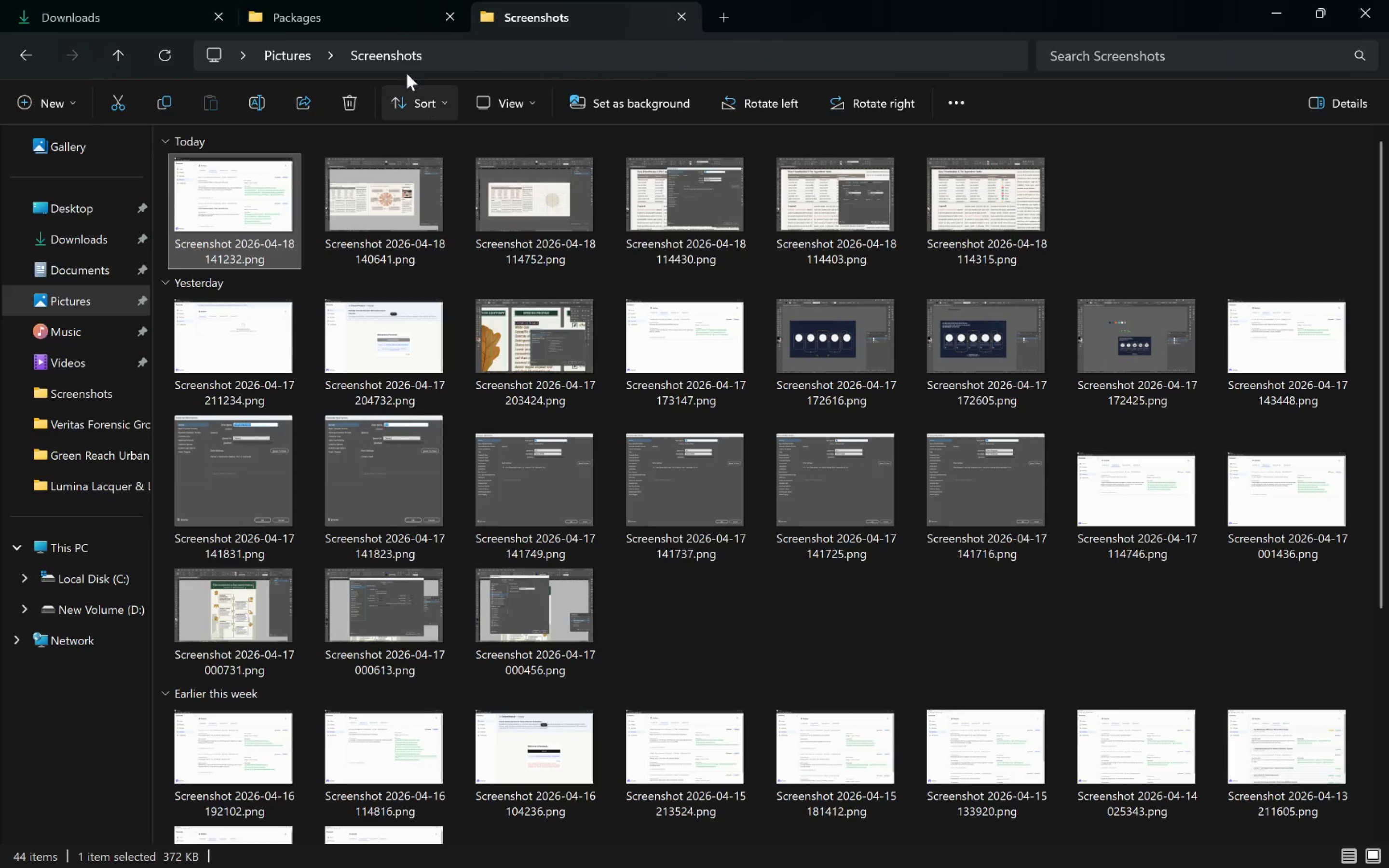 
left_click([305, 11])
 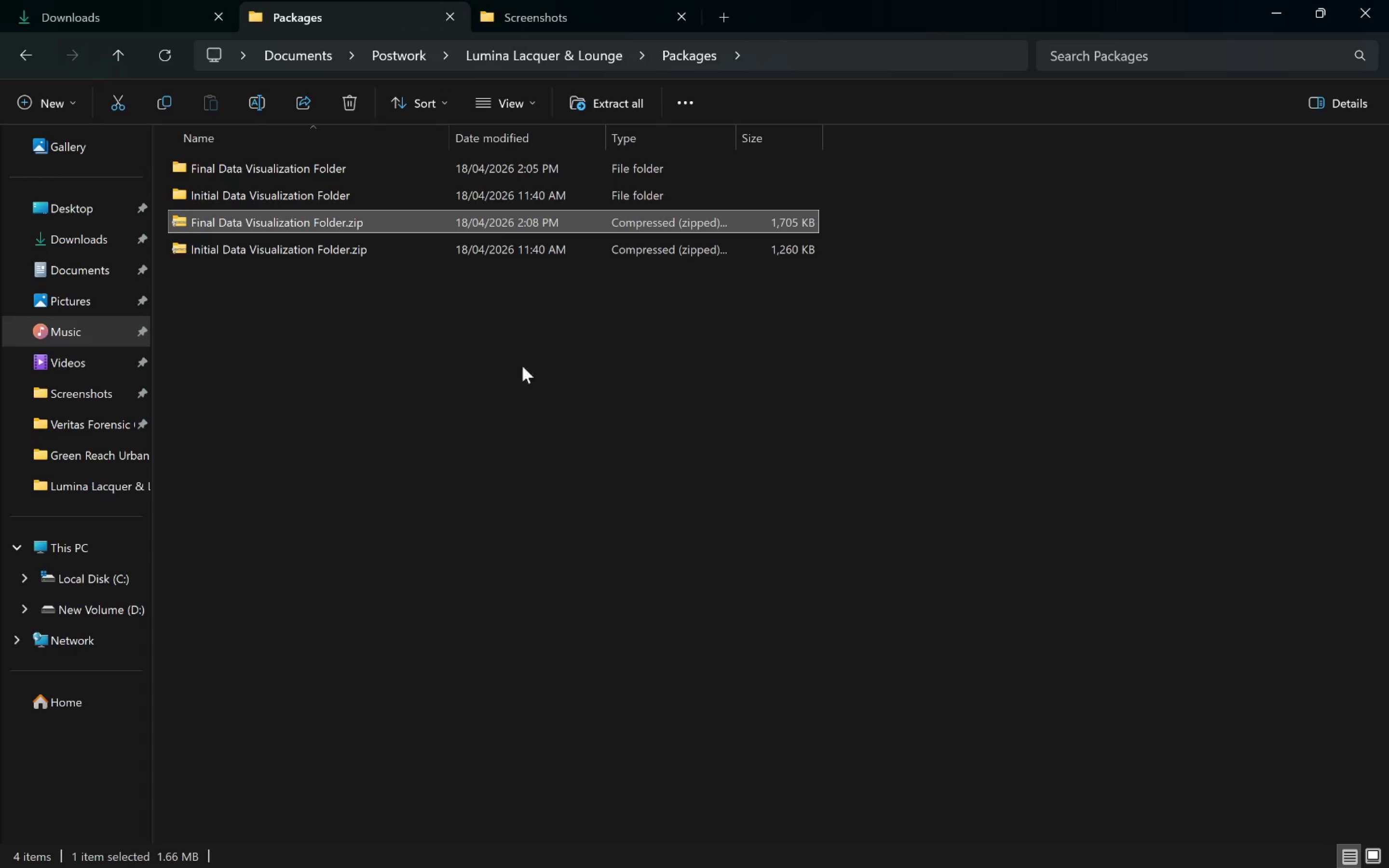 
left_click([546, 367])
 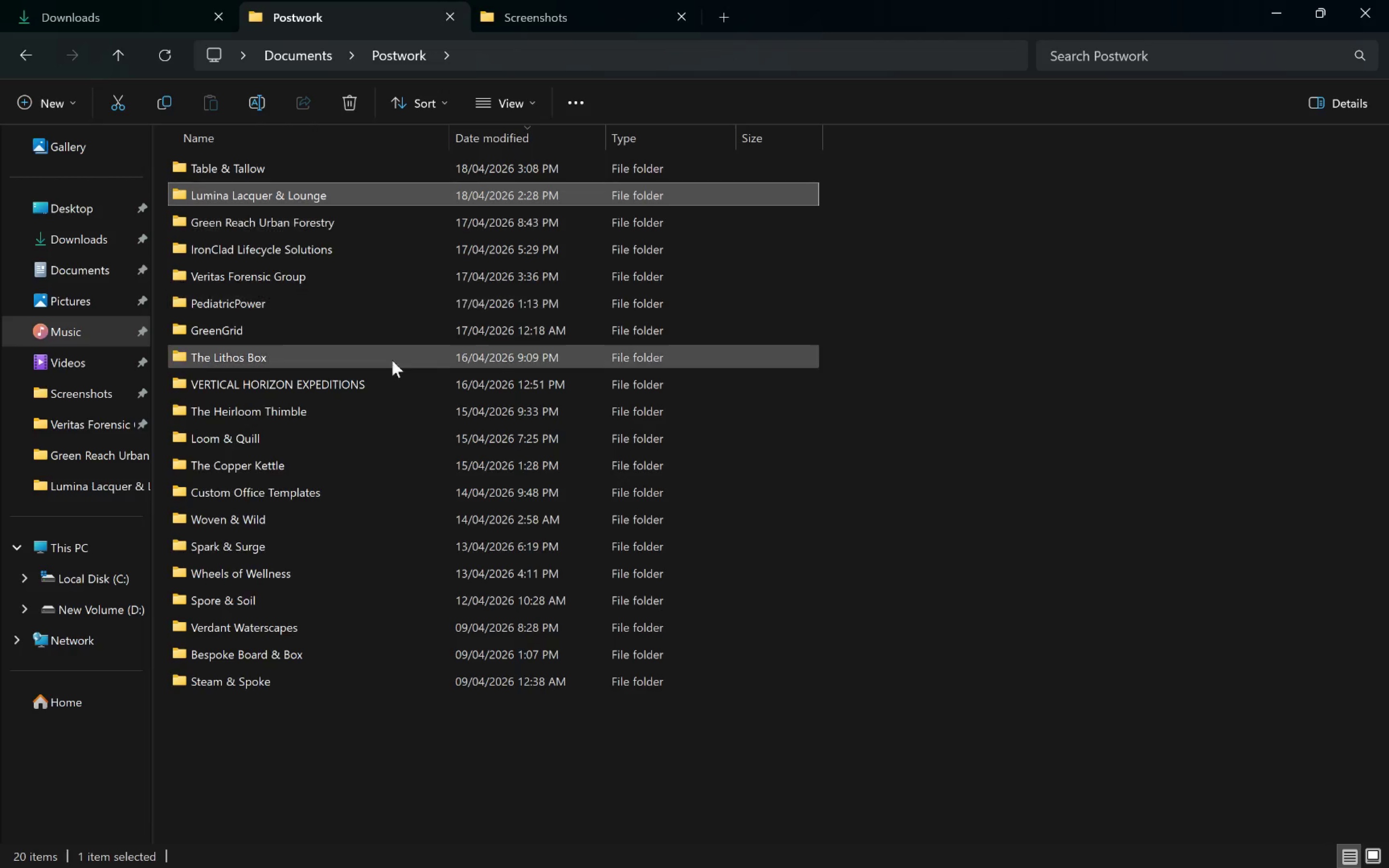 
double_click([302, 158])
 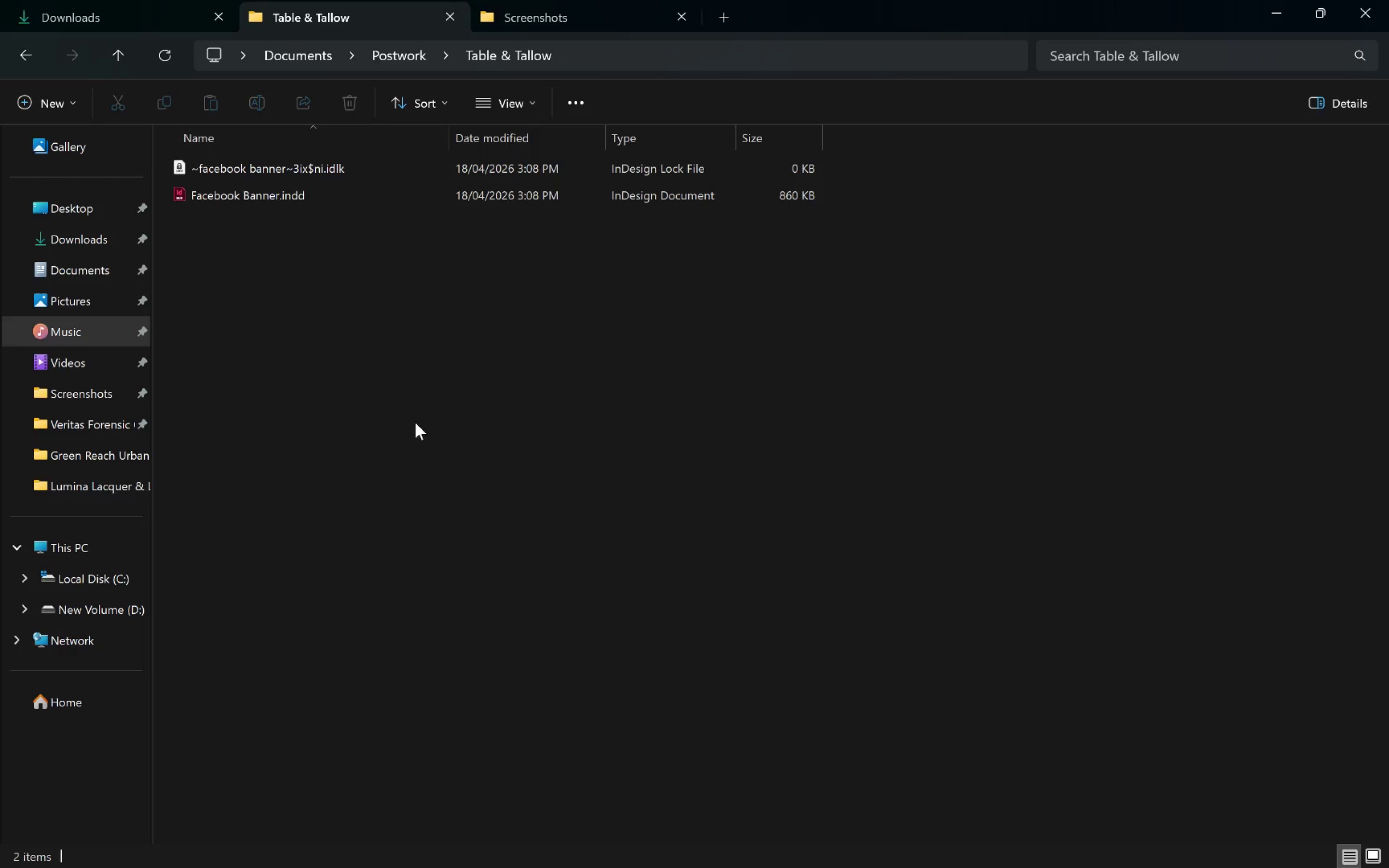 
key(Control+Shift+N)
 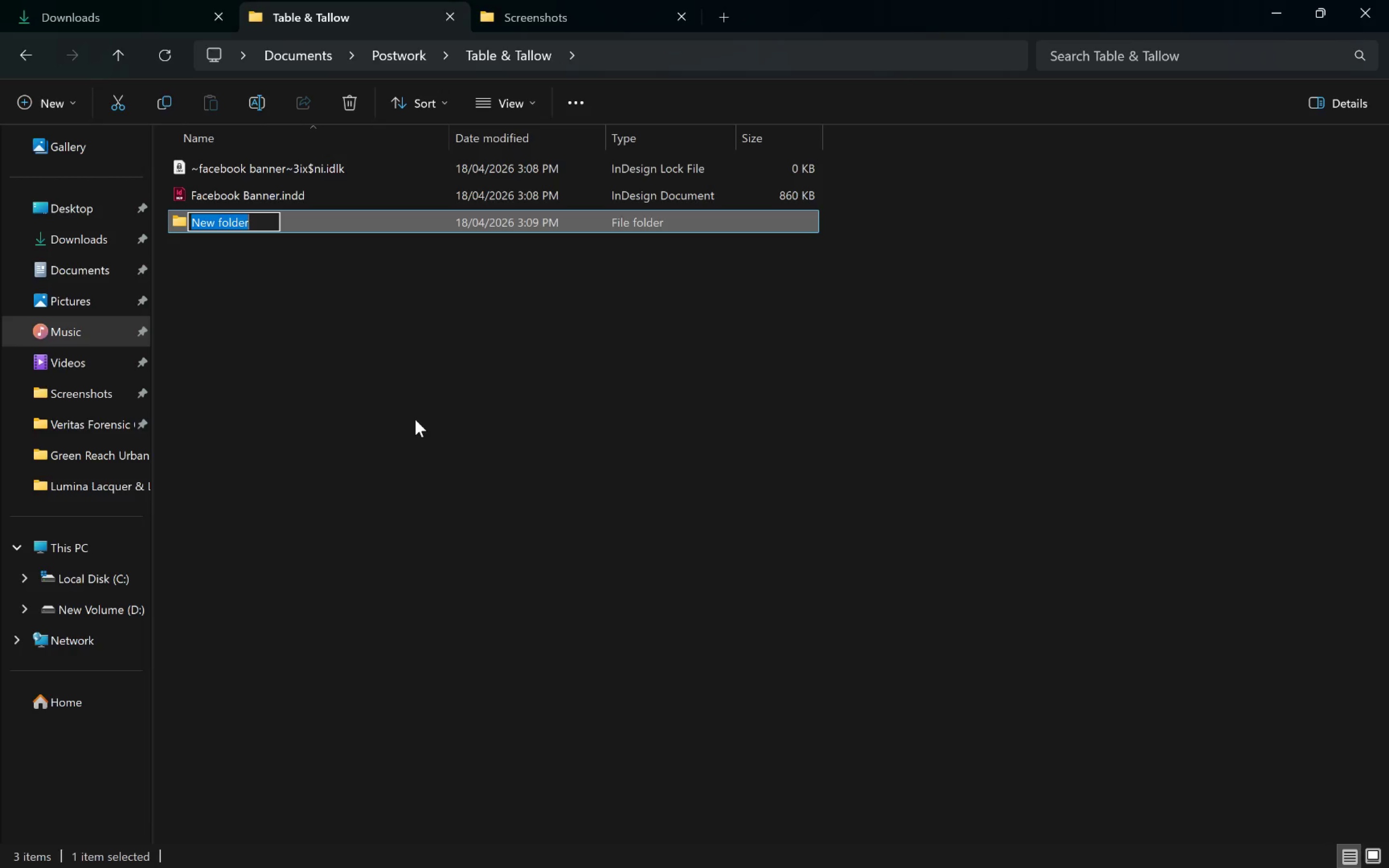 
type(Assets)
 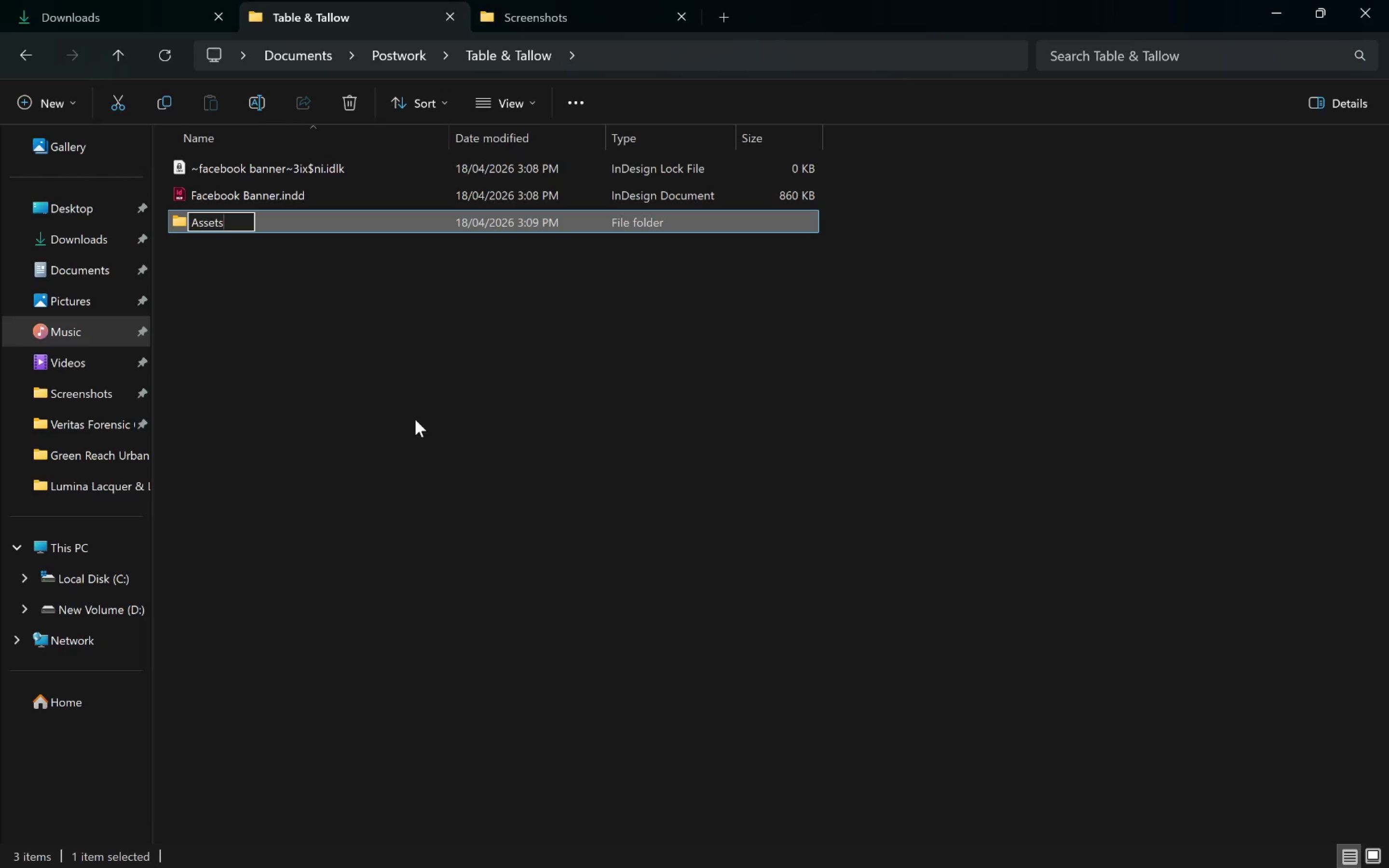 
key(Enter)
 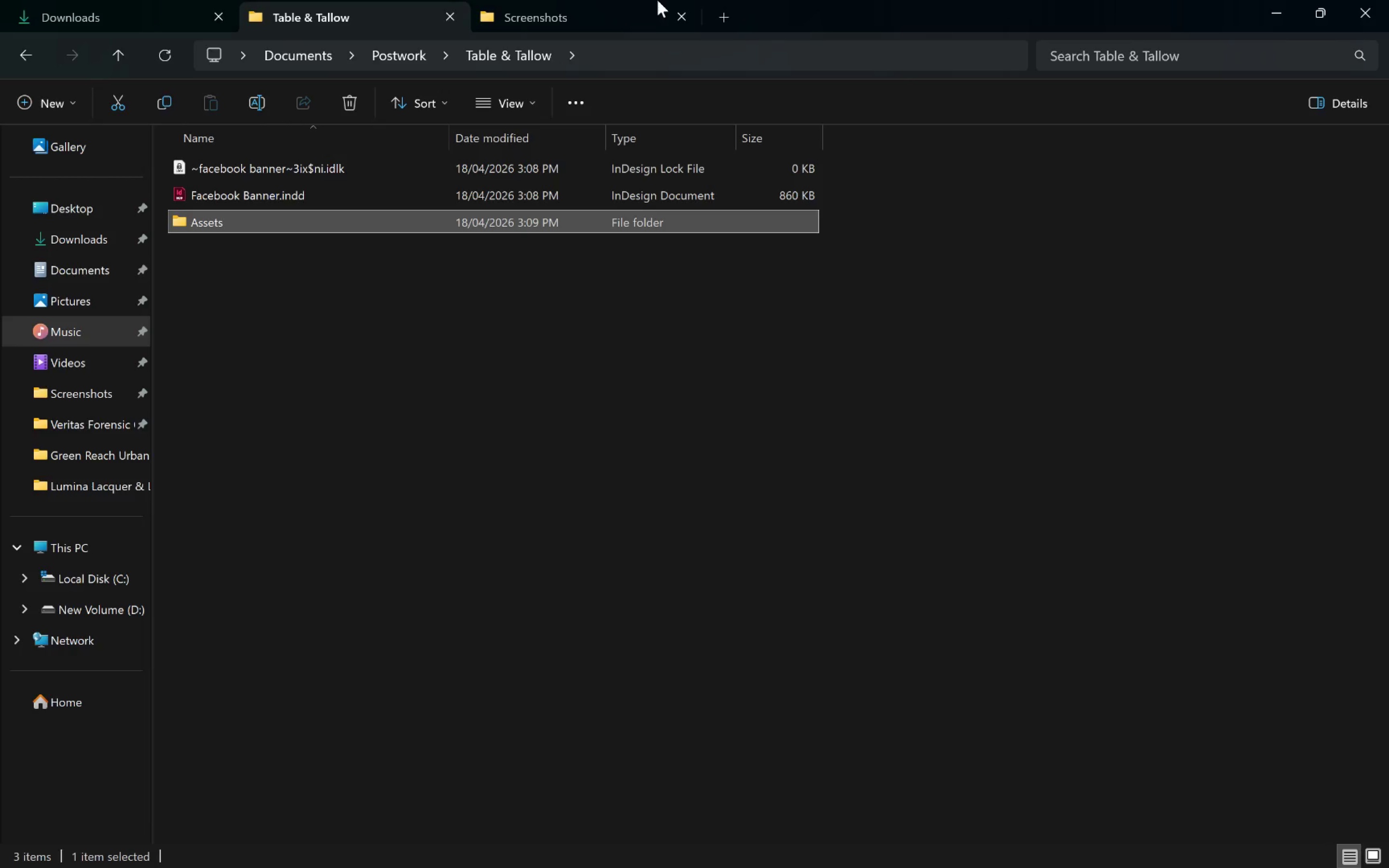 
left_click([125, 9])
 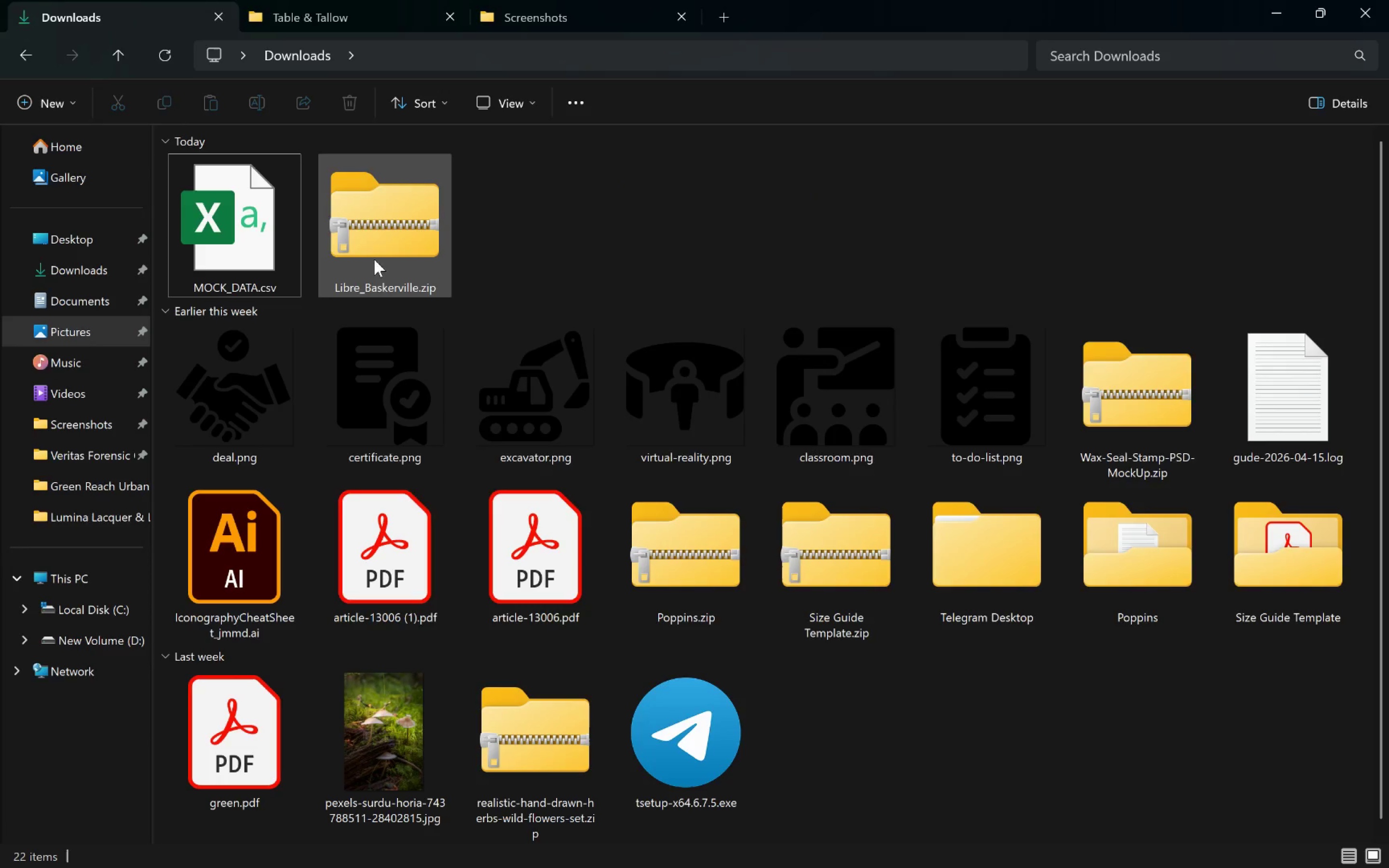 
left_click_drag(start_coordinate=[375, 272], to_coordinate=[347, 217])
 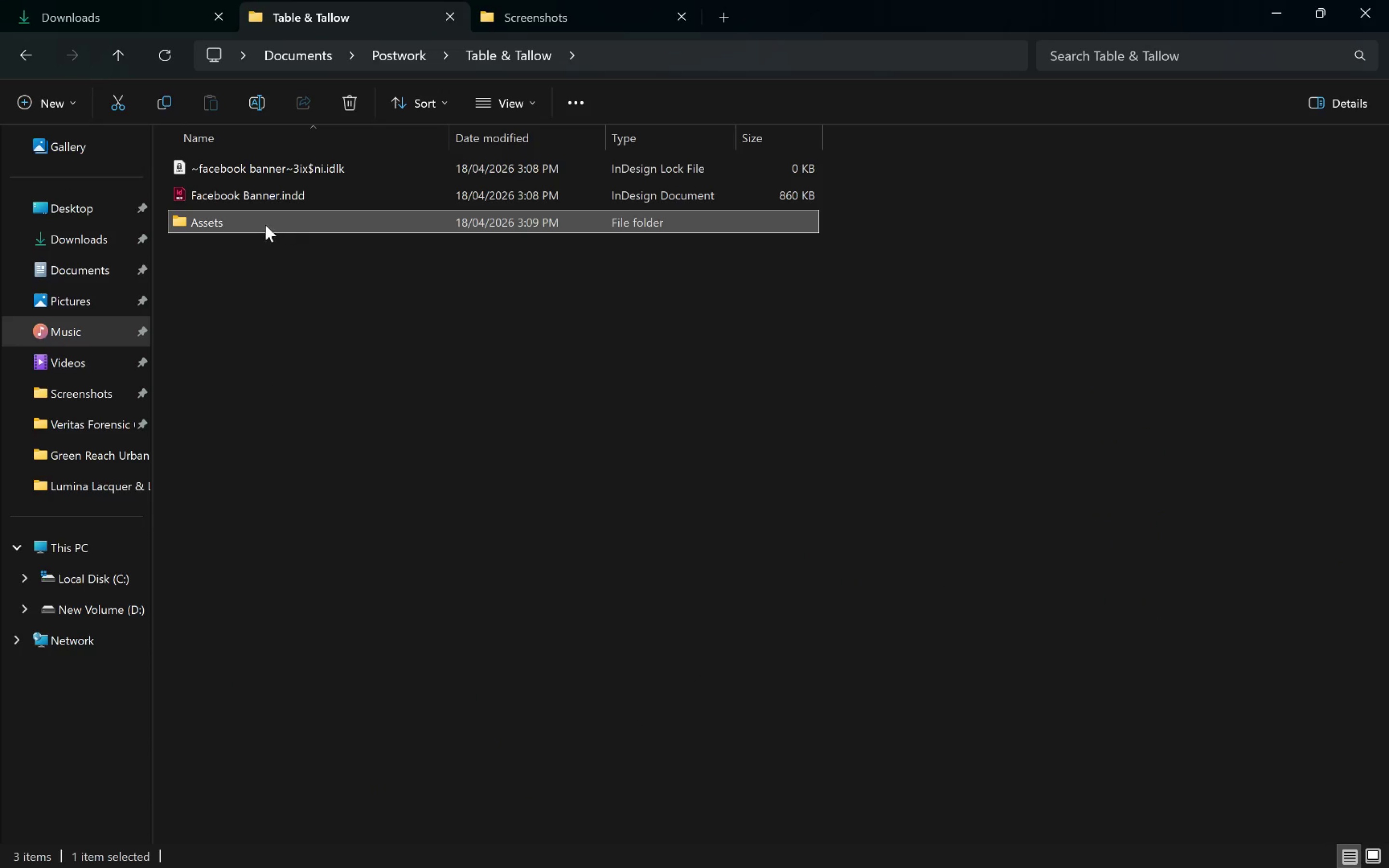 
double_click([265, 225])
 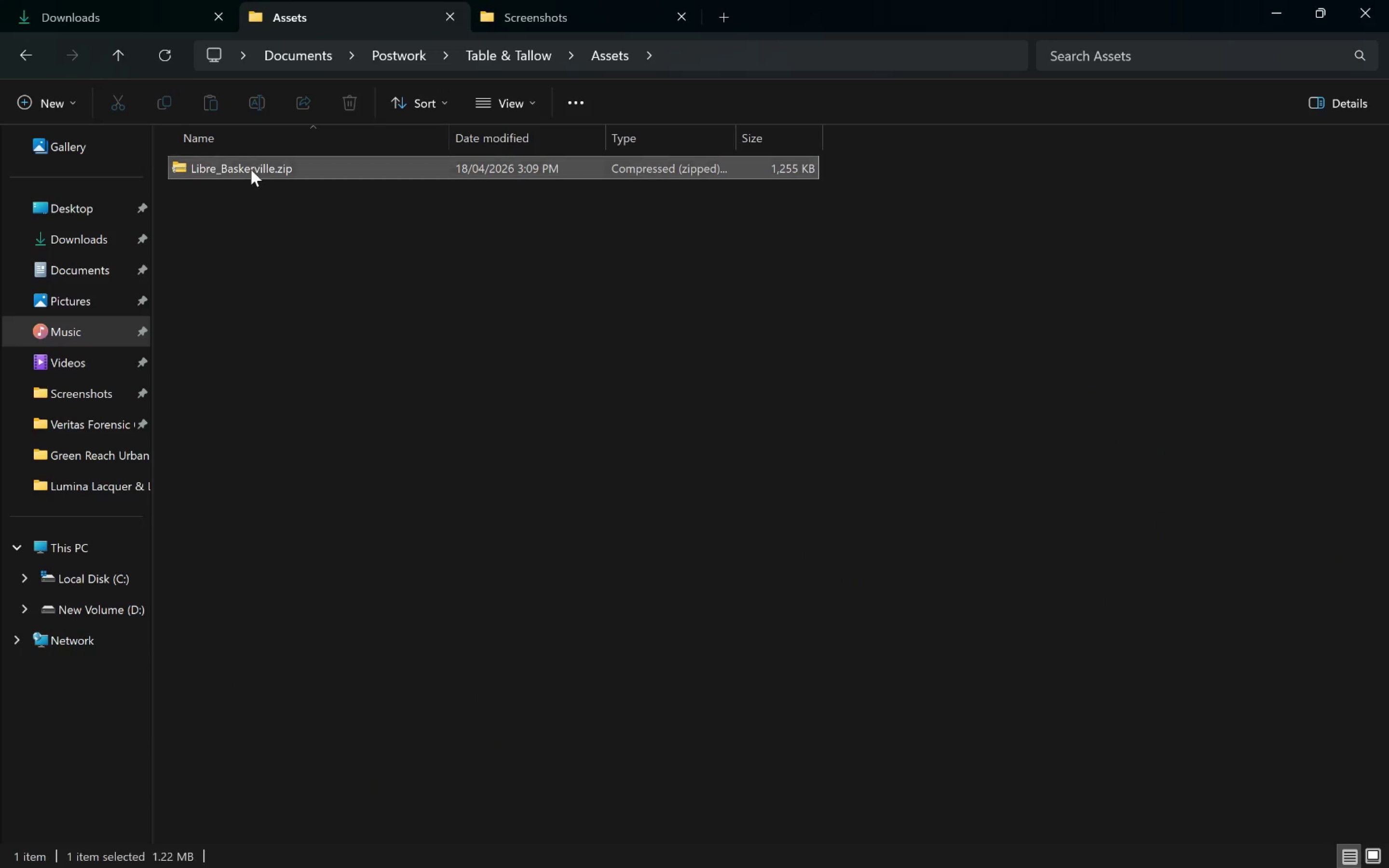 
double_click([251, 169])
 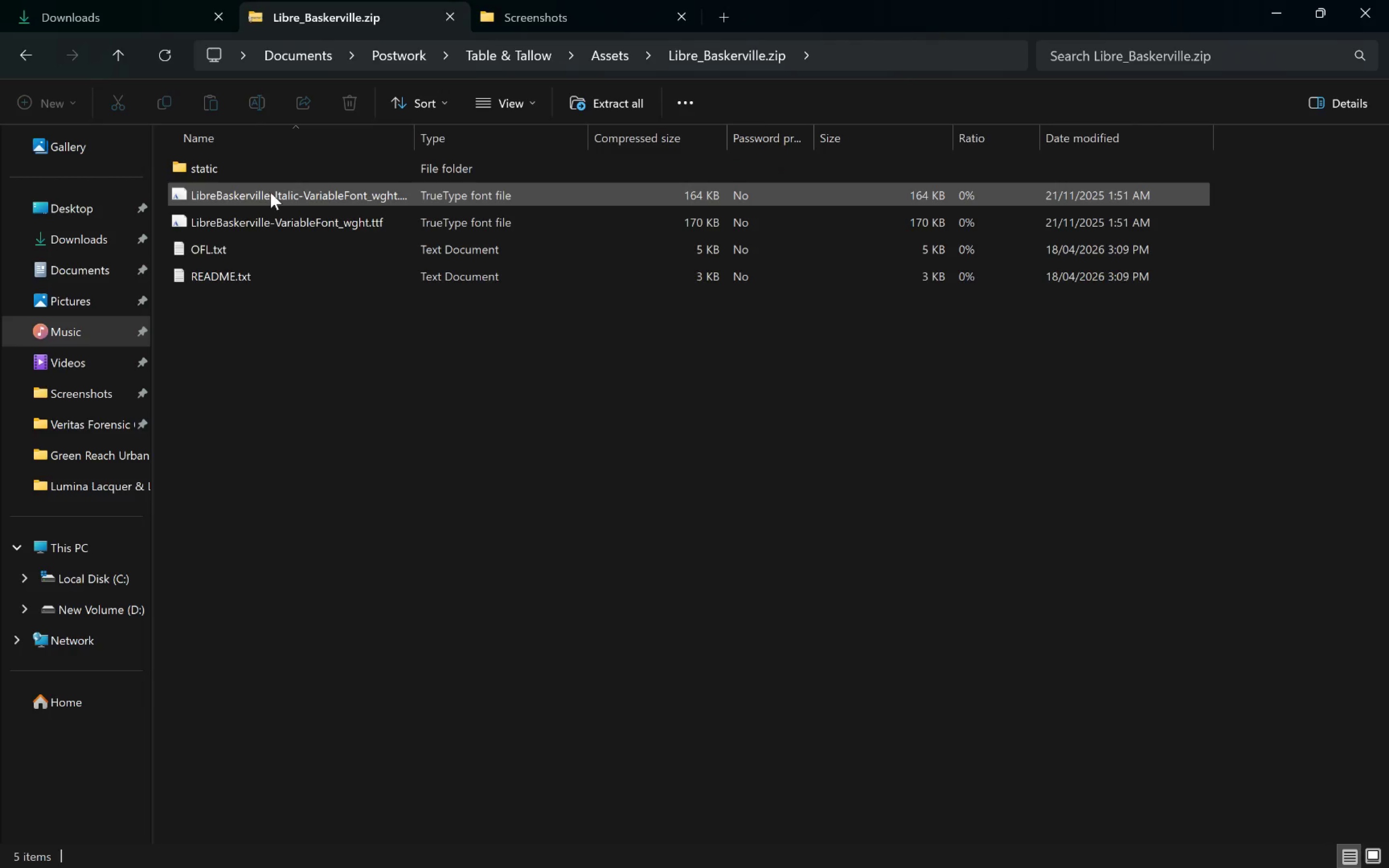 
right_click([271, 192])
 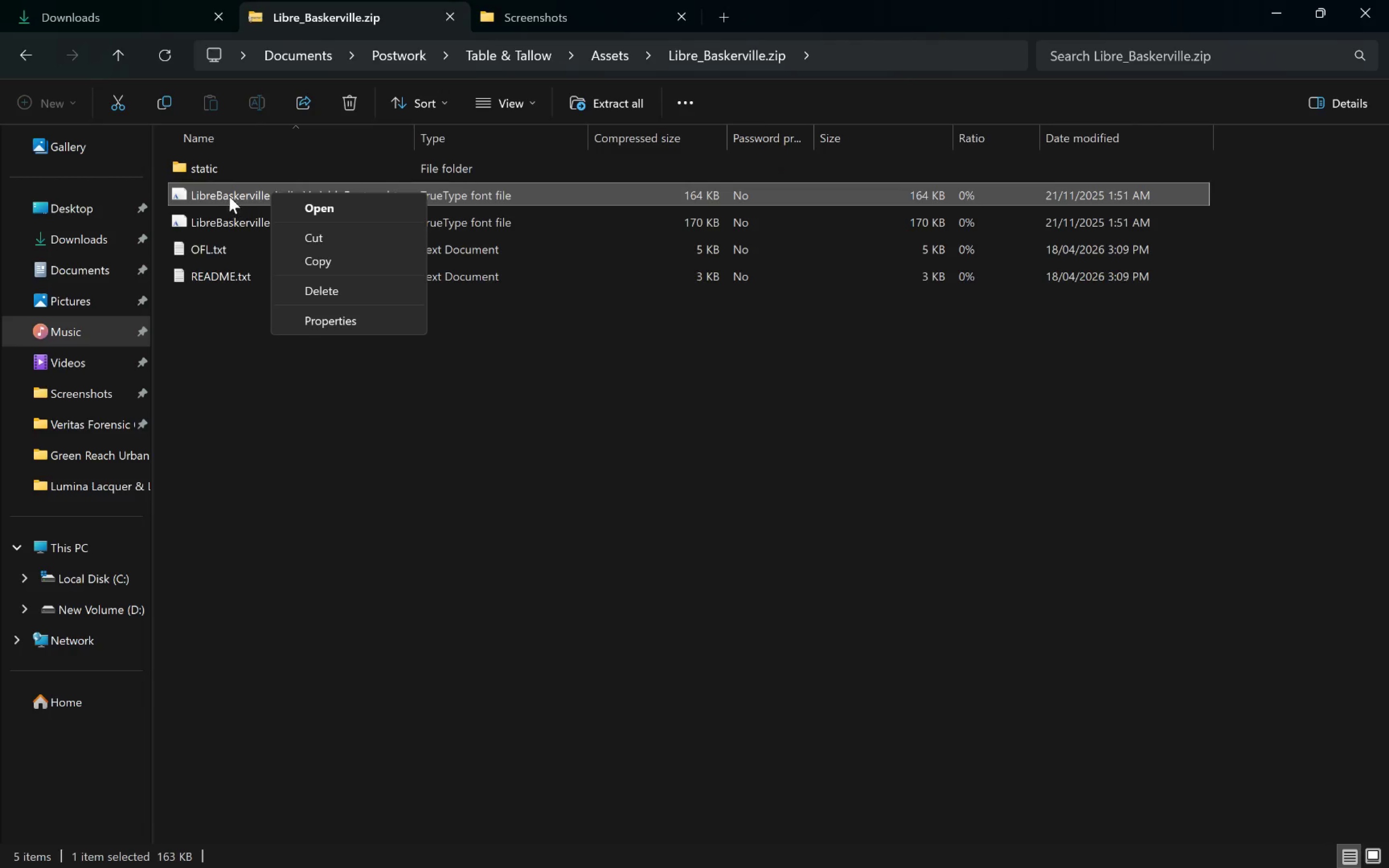 
double_click([229, 196])
 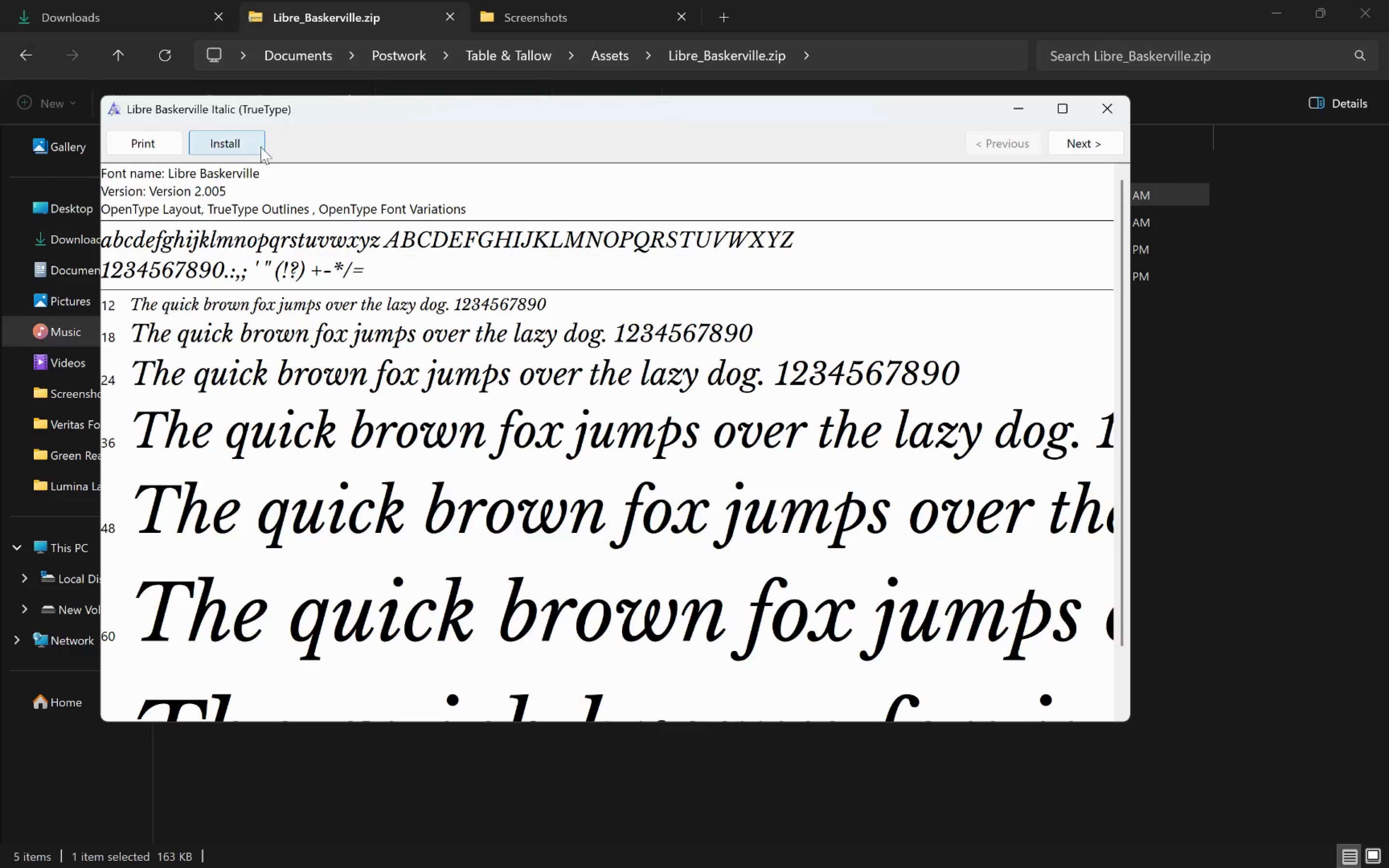 
left_click([252, 145])
 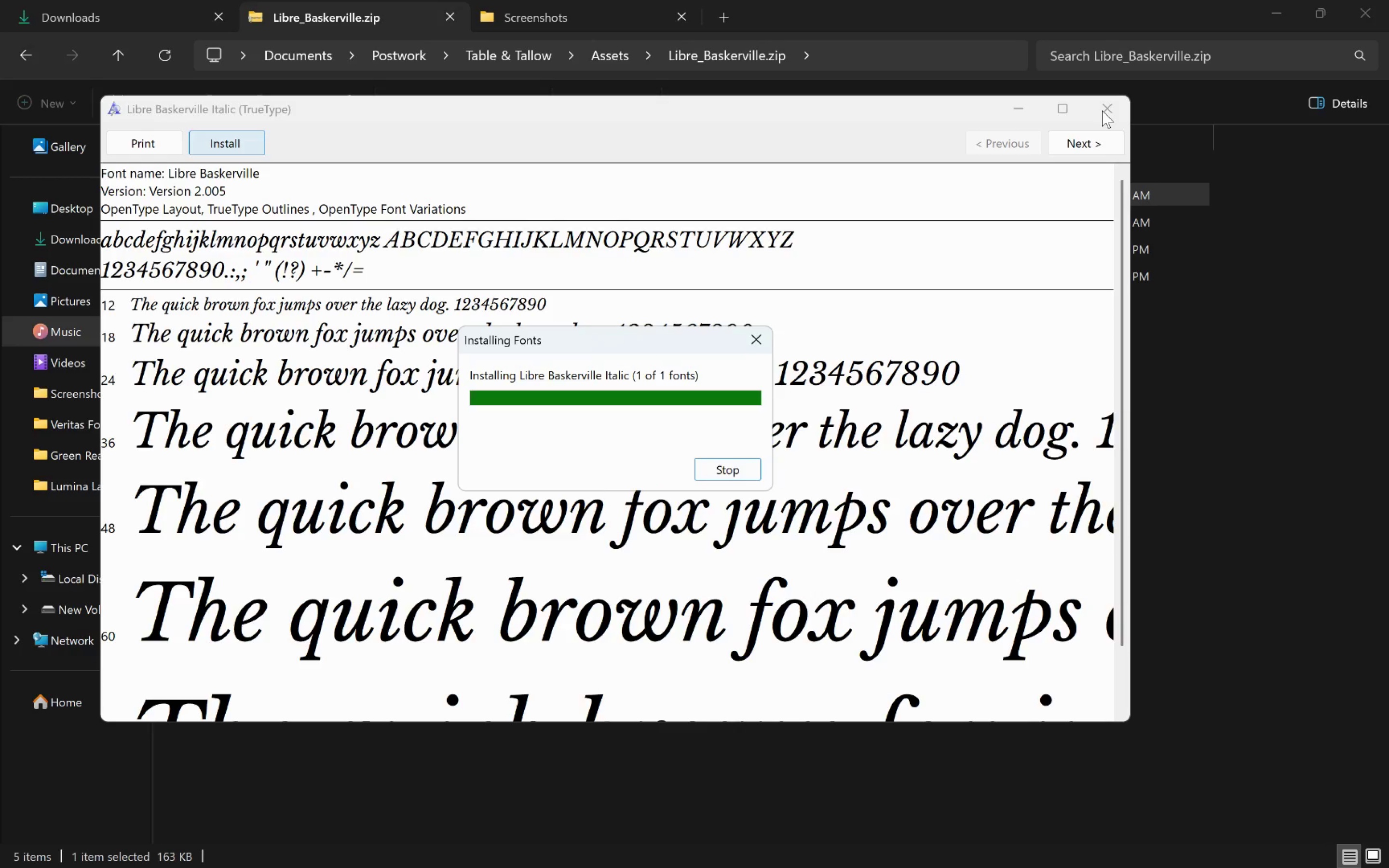 
left_click([1102, 110])
 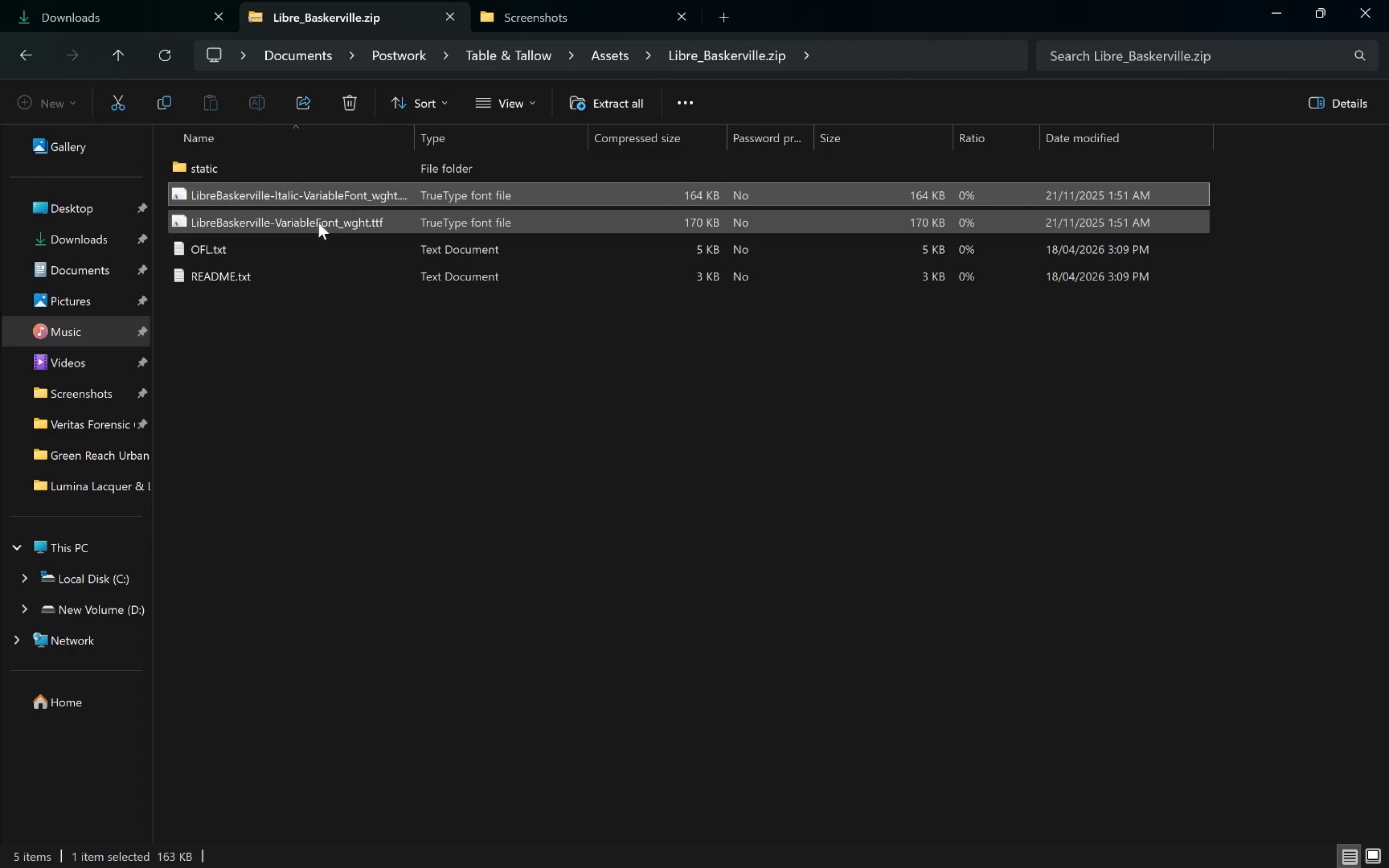 
left_click([308, 226])
 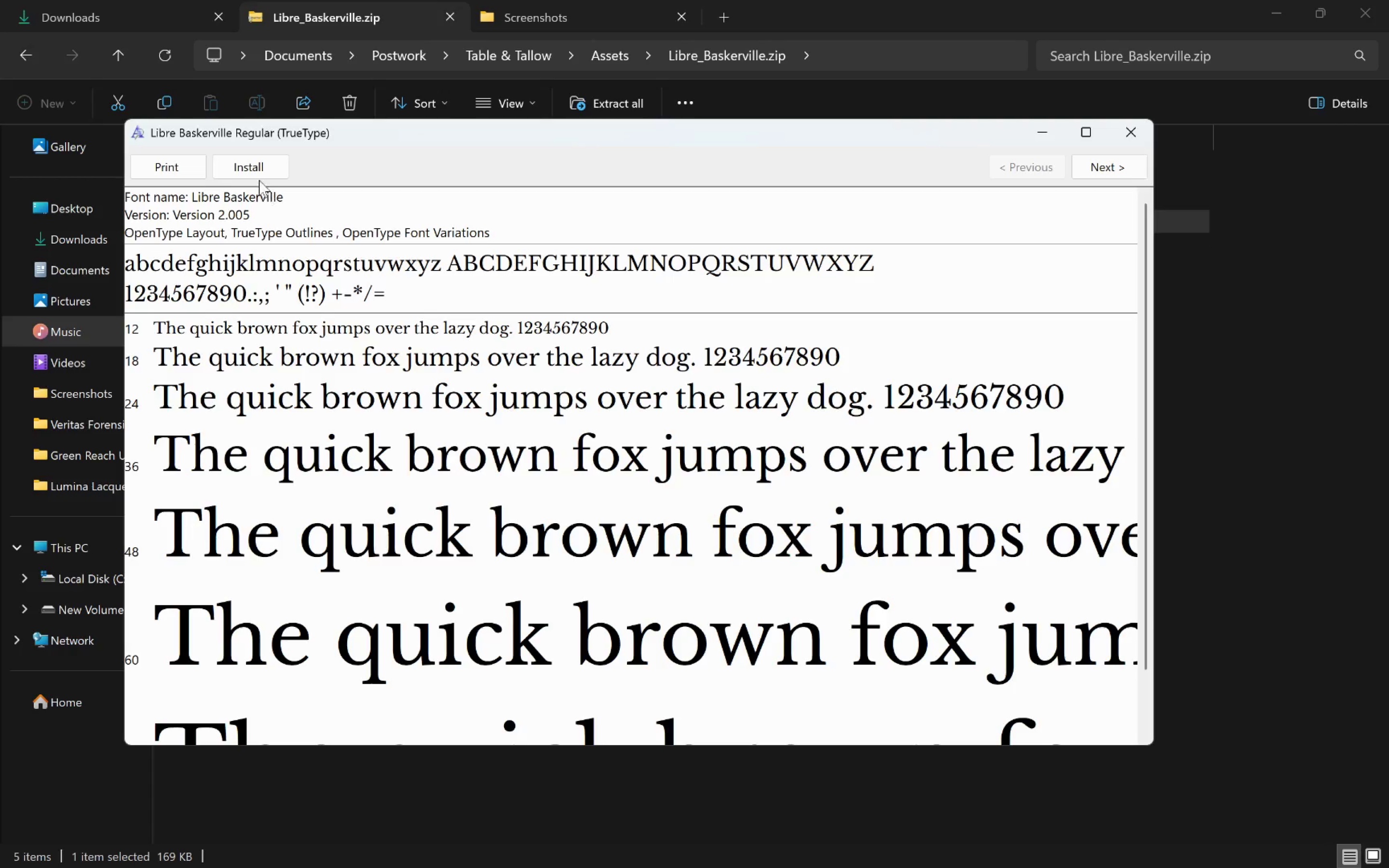 
left_click([256, 170])
 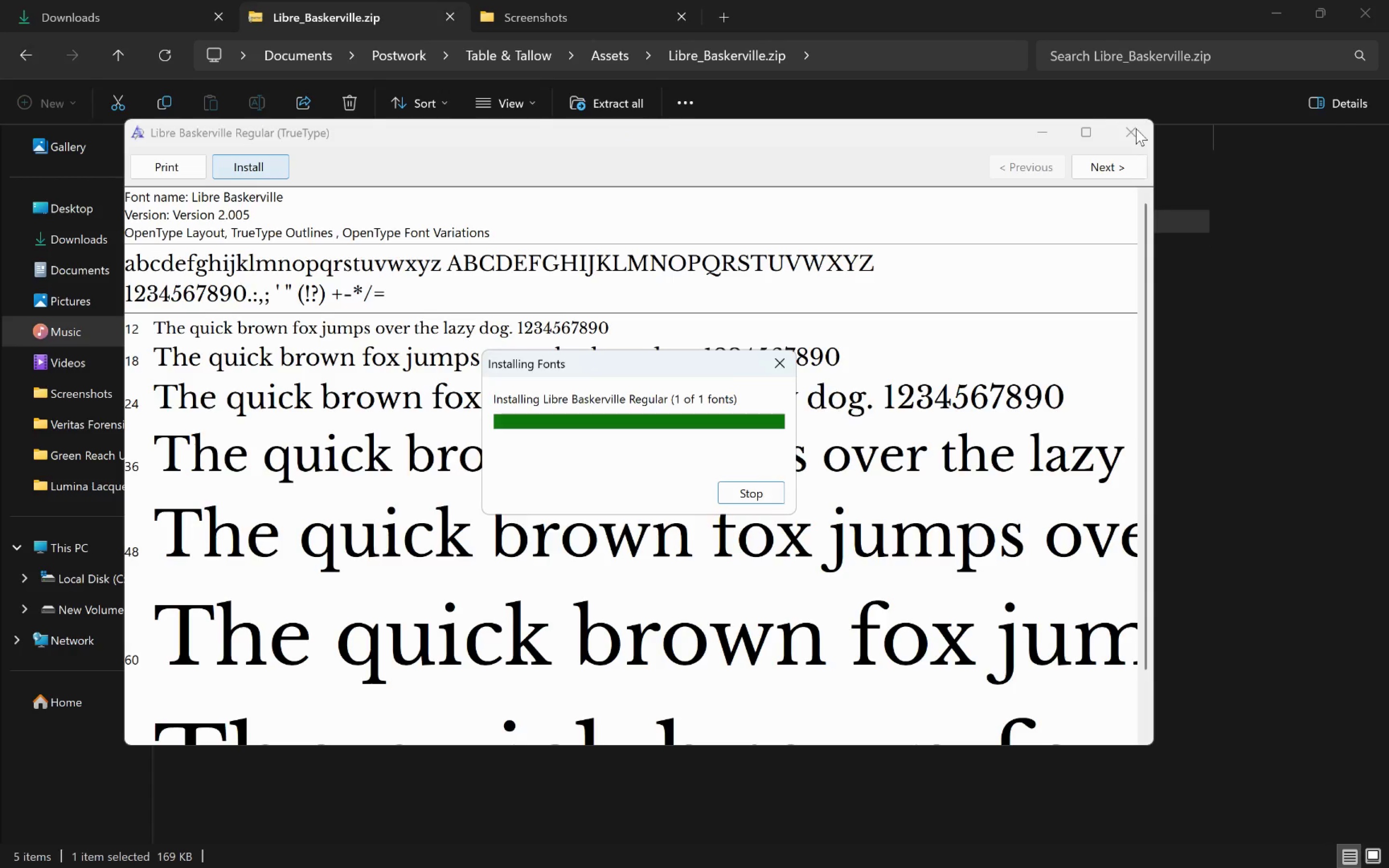 
left_click([1136, 128])
 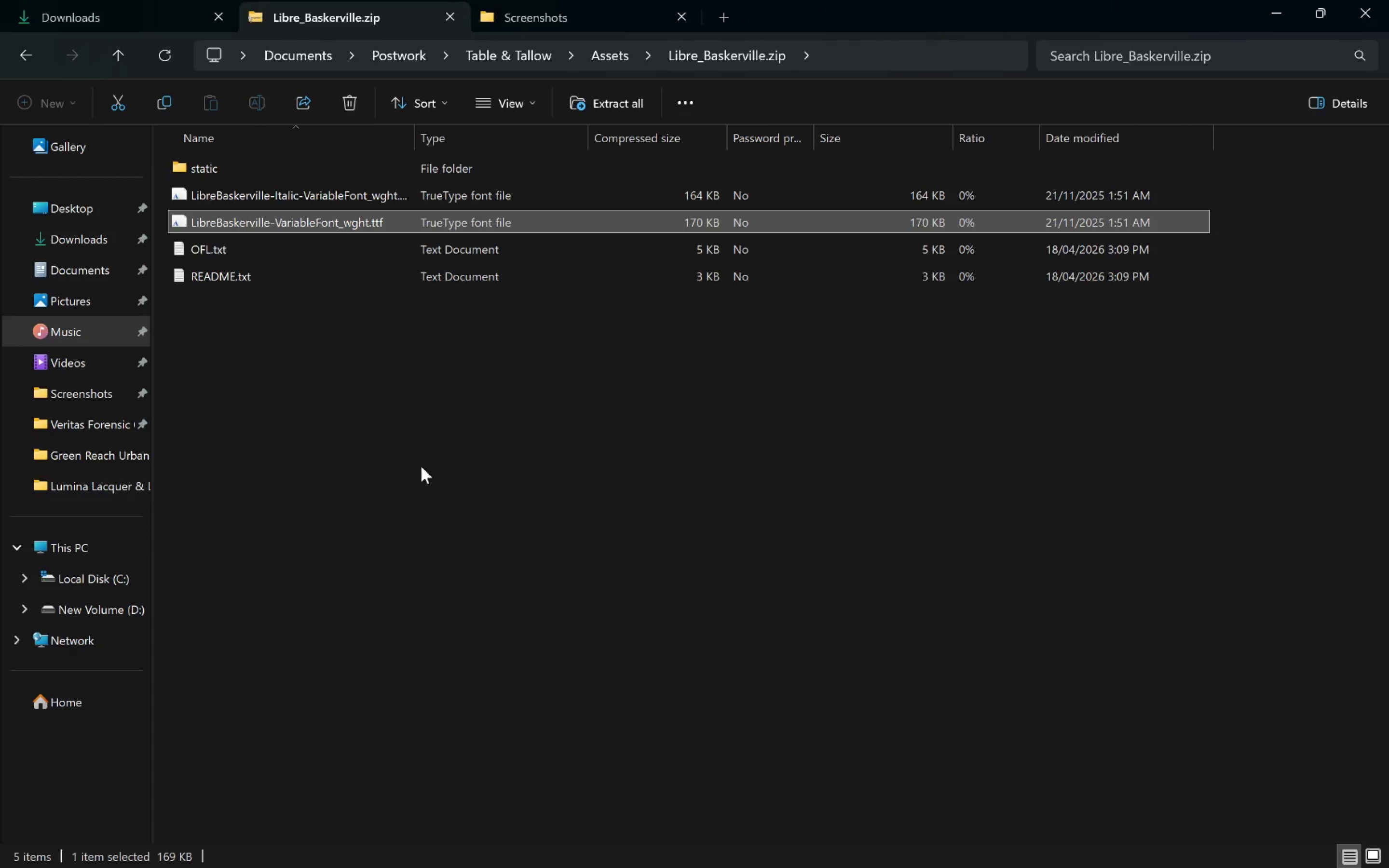 
left_click([495, 475])
 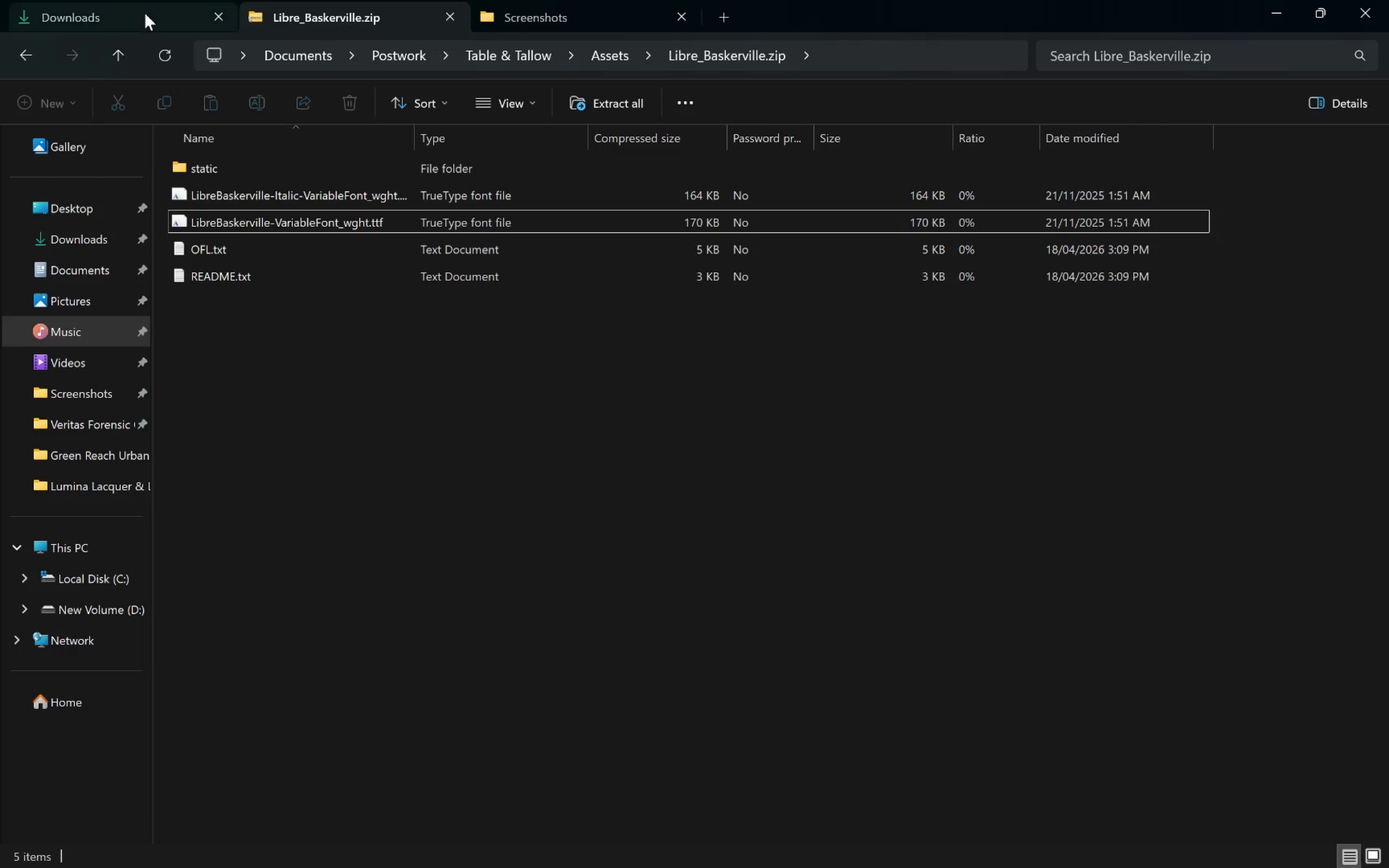 
left_click([25, 64])
 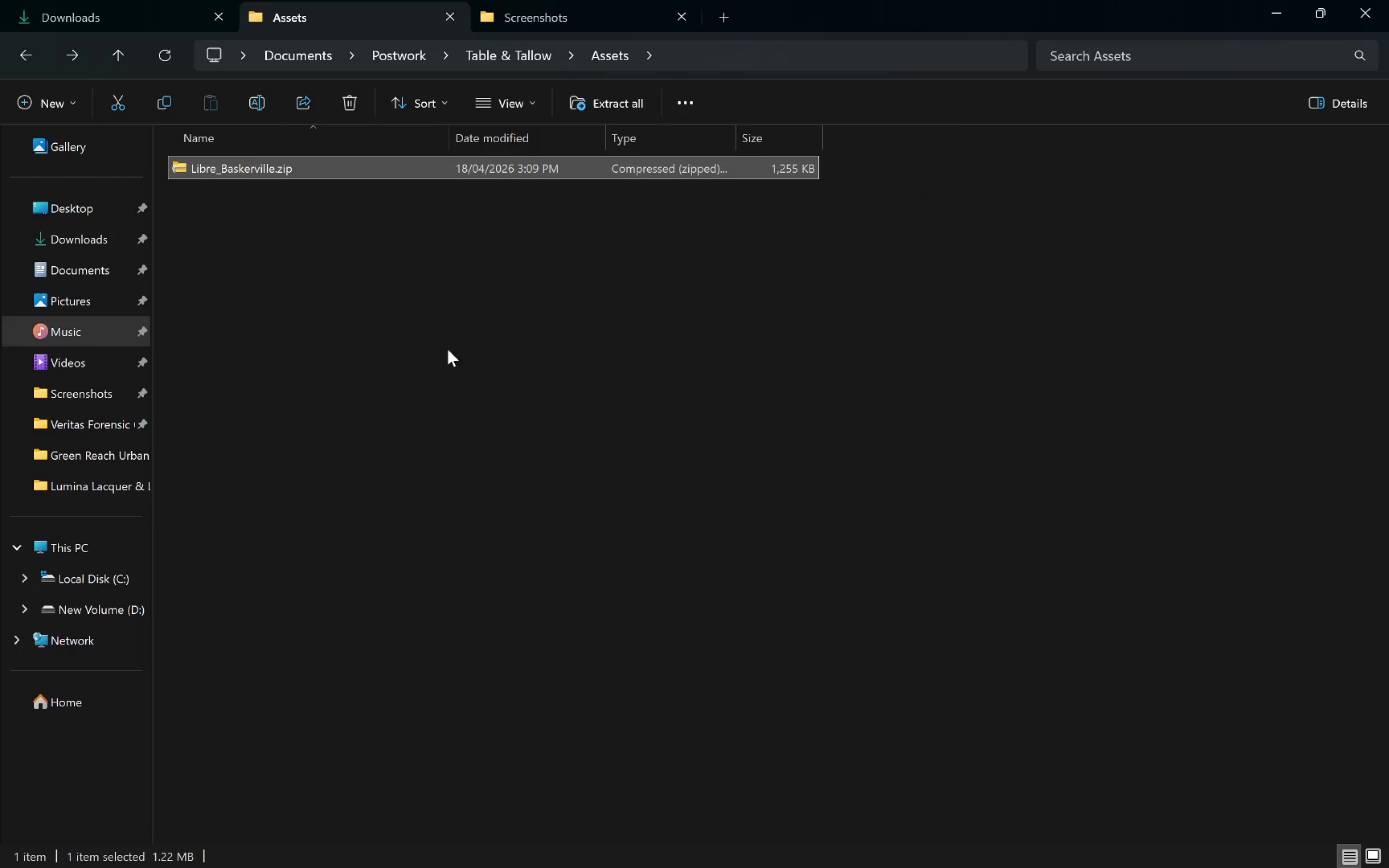 
left_click([439, 337])
 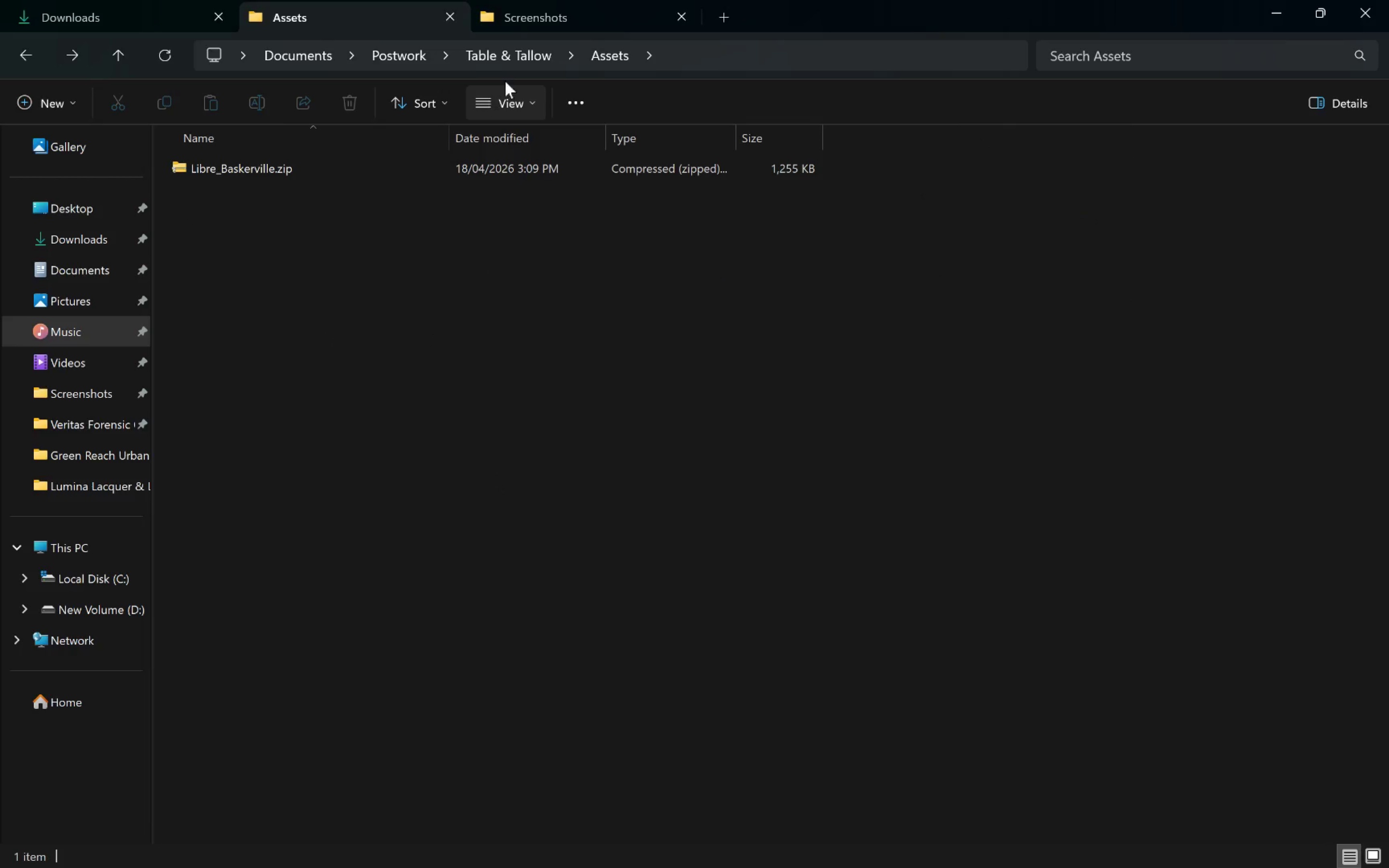 
left_click([510, 52])
 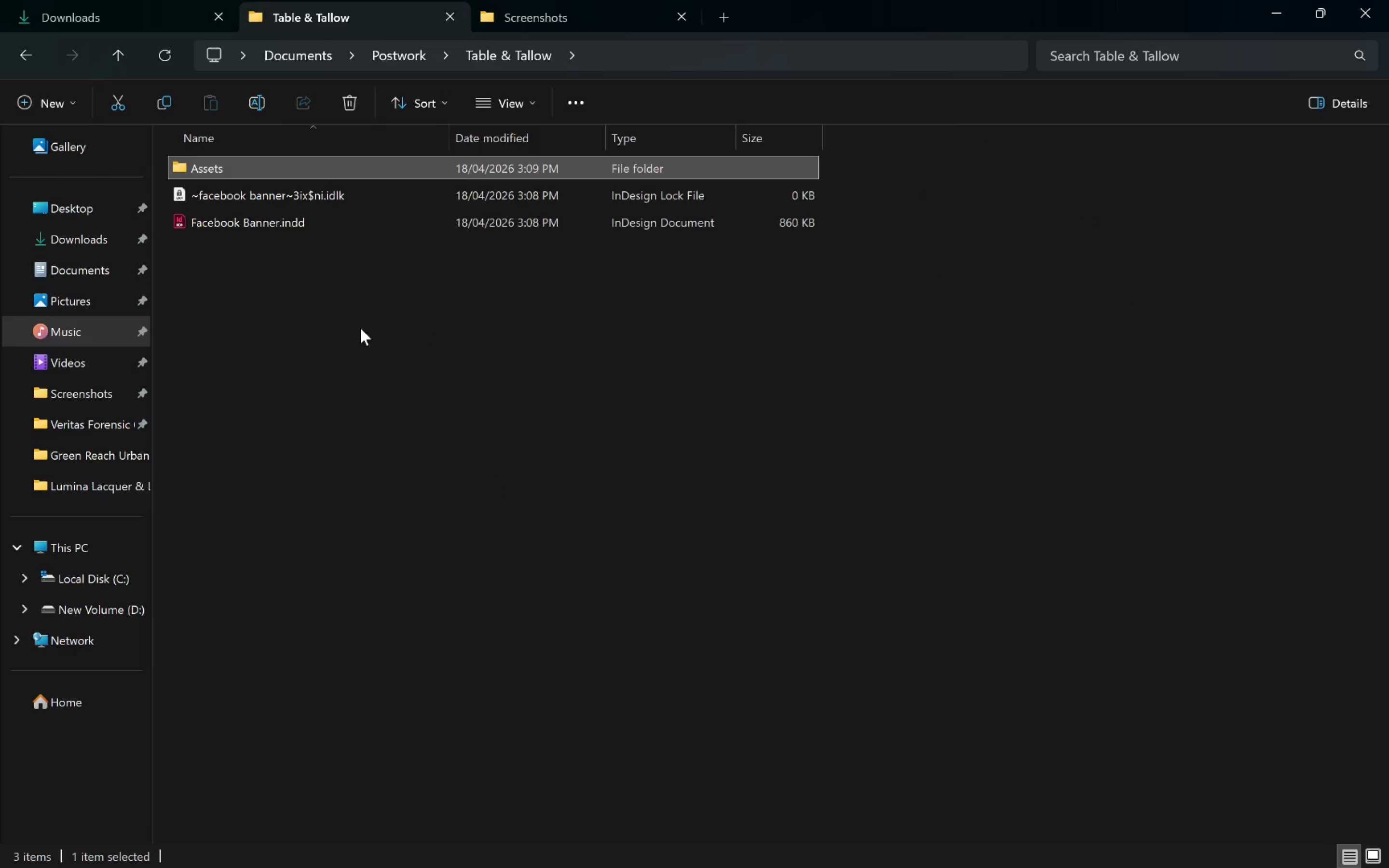 
left_click([379, 360])
 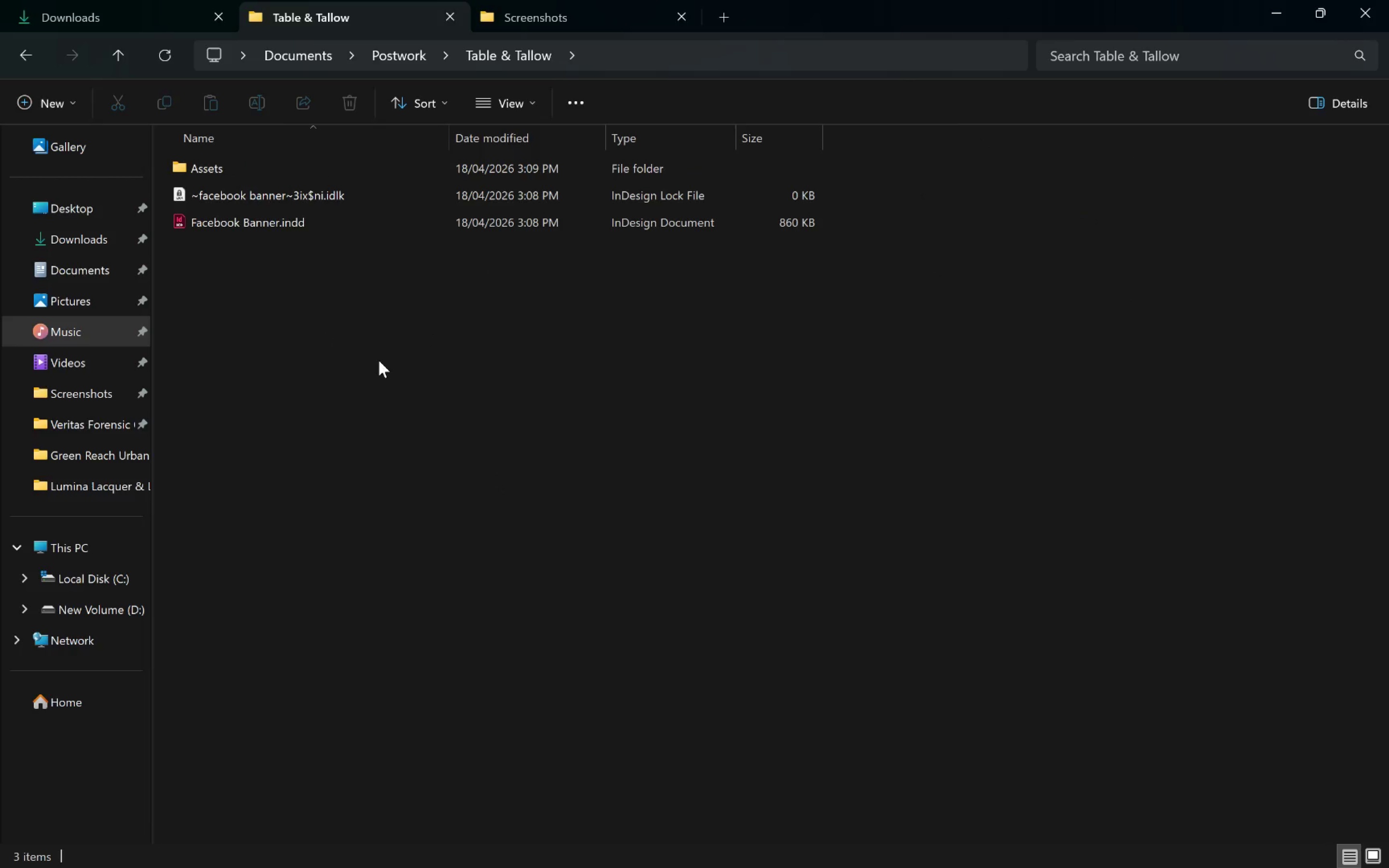 
key(Alt+Tab)
 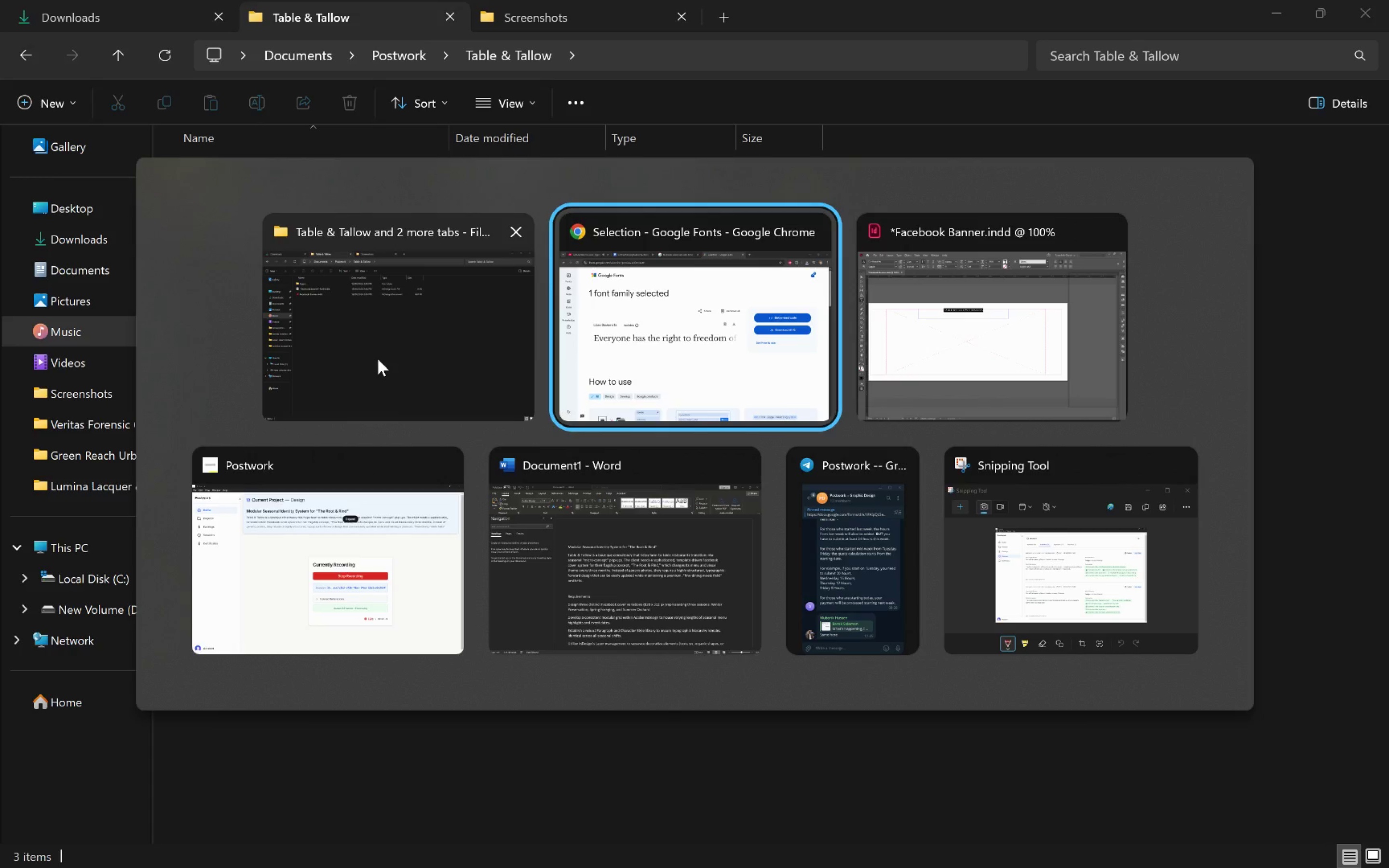 
key(Alt+Tab)
 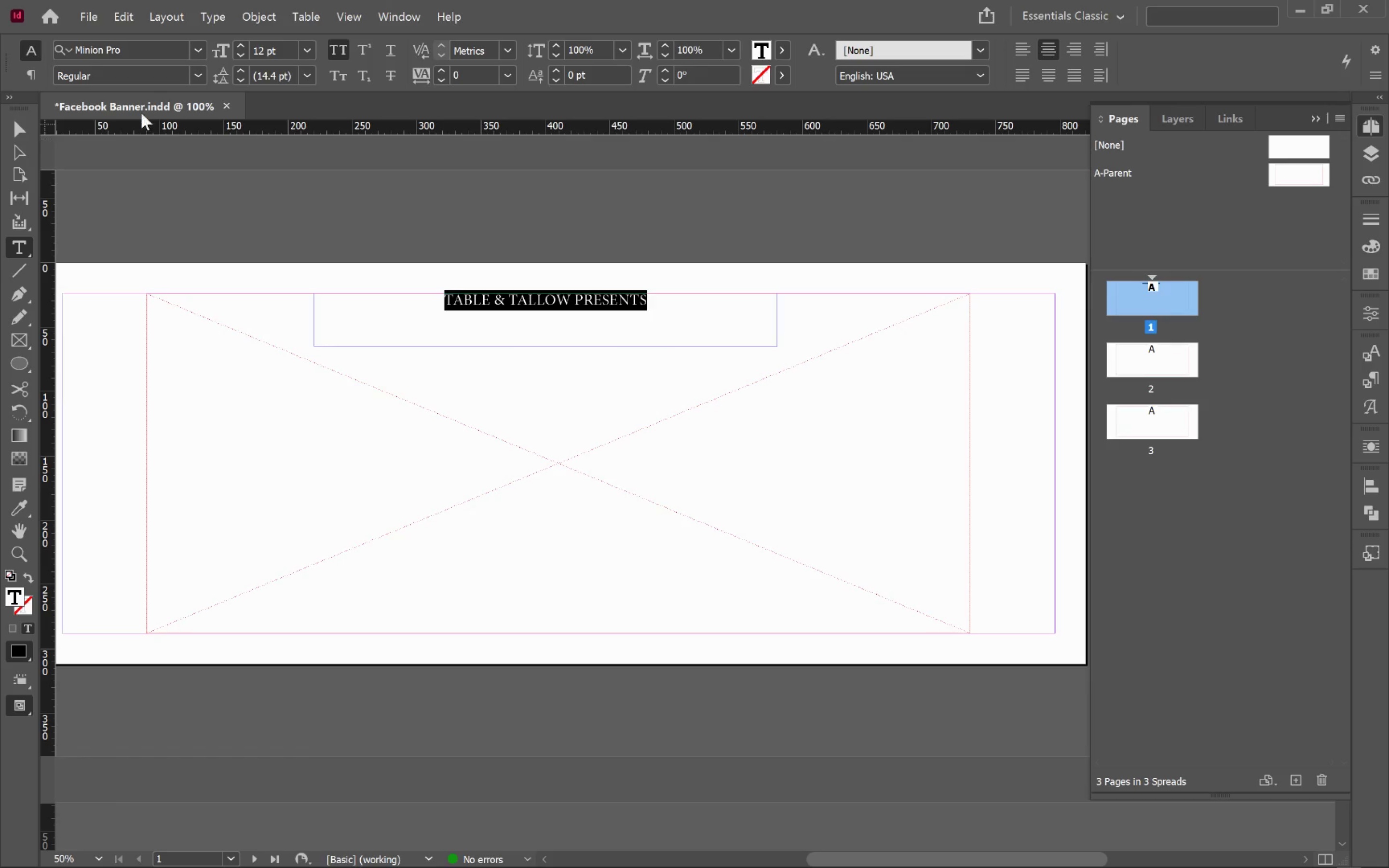 
double_click([132, 48])
 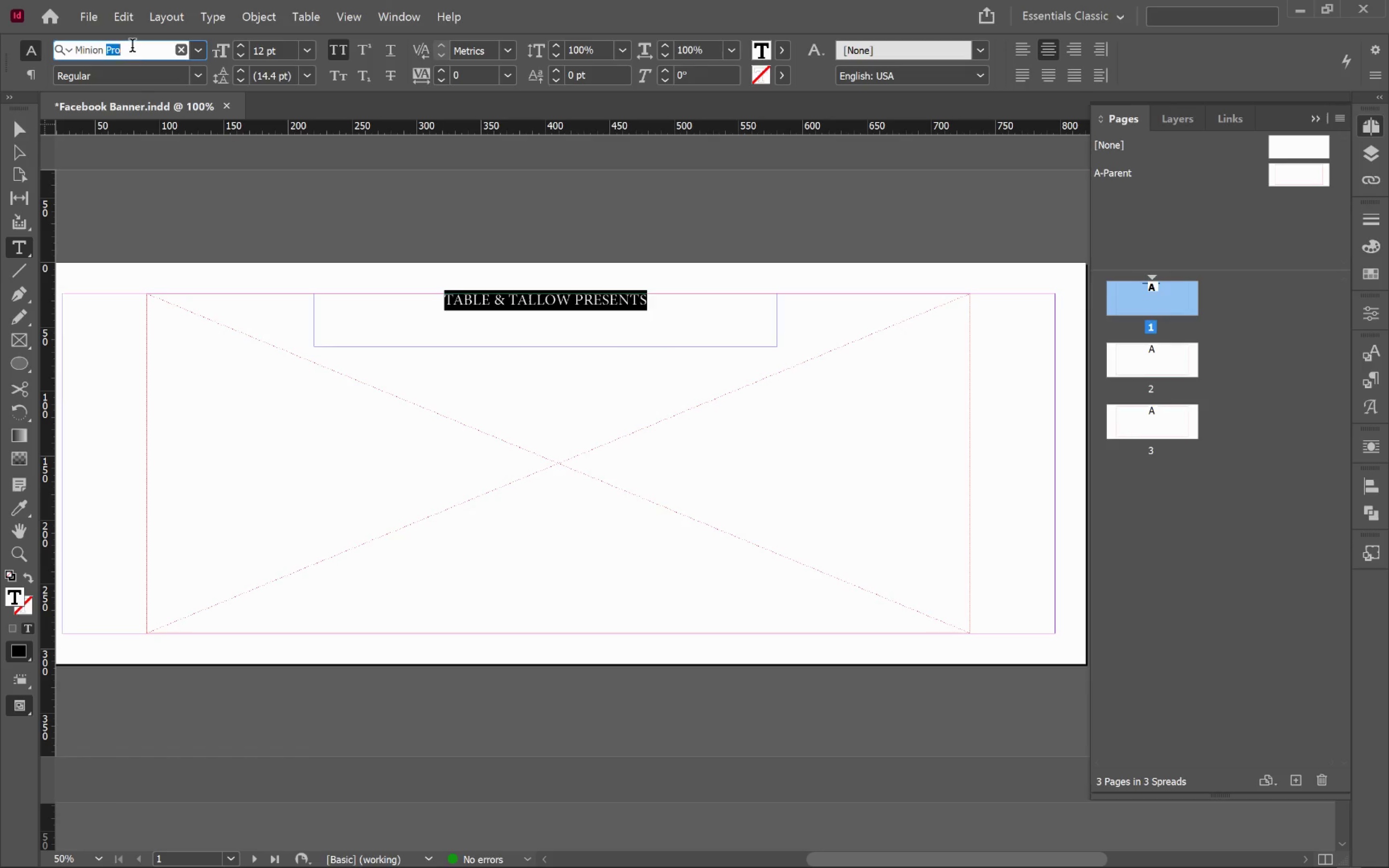 
triple_click([132, 47])
 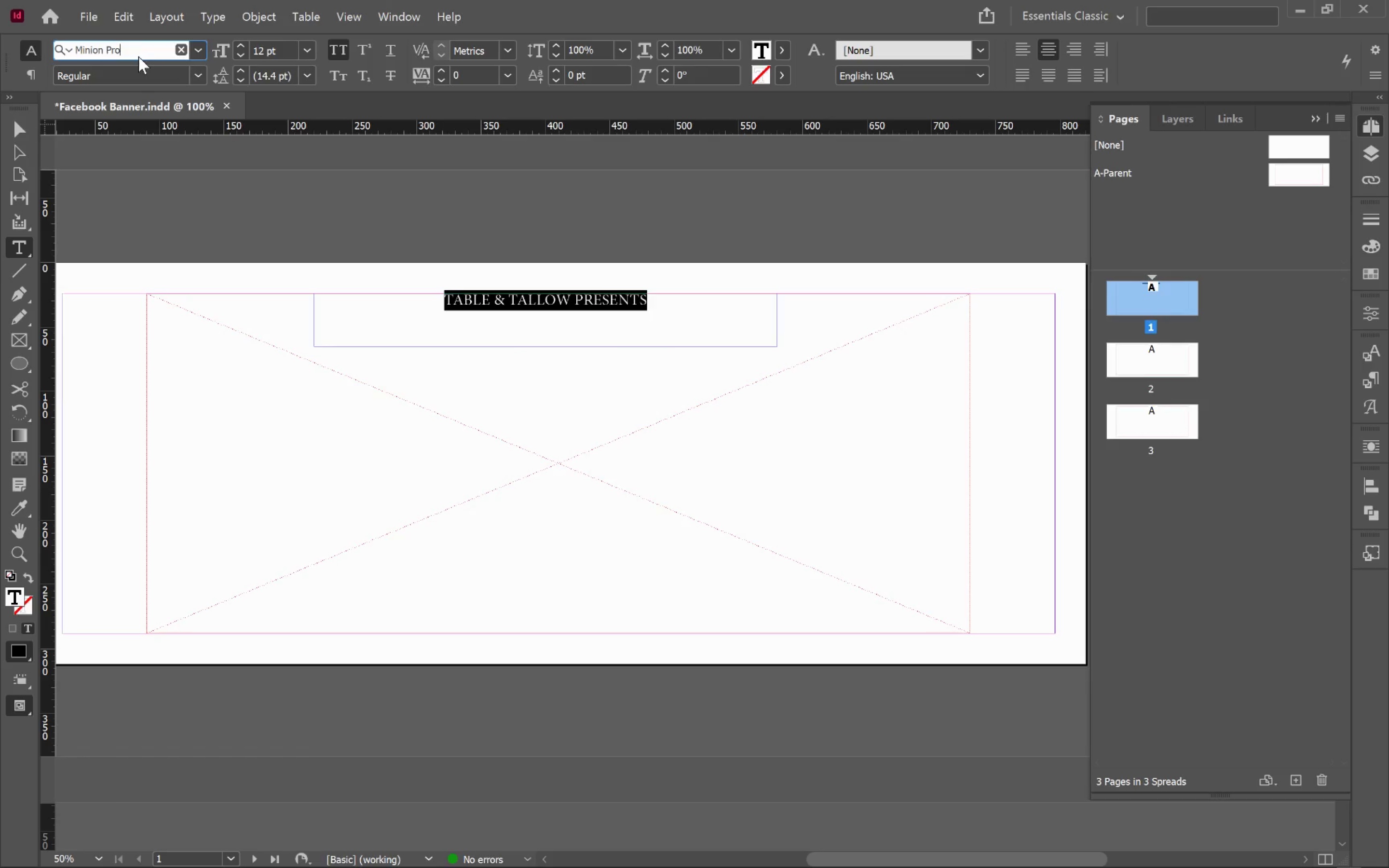 
left_click_drag(start_coordinate=[138, 56], to_coordinate=[34, 41])
 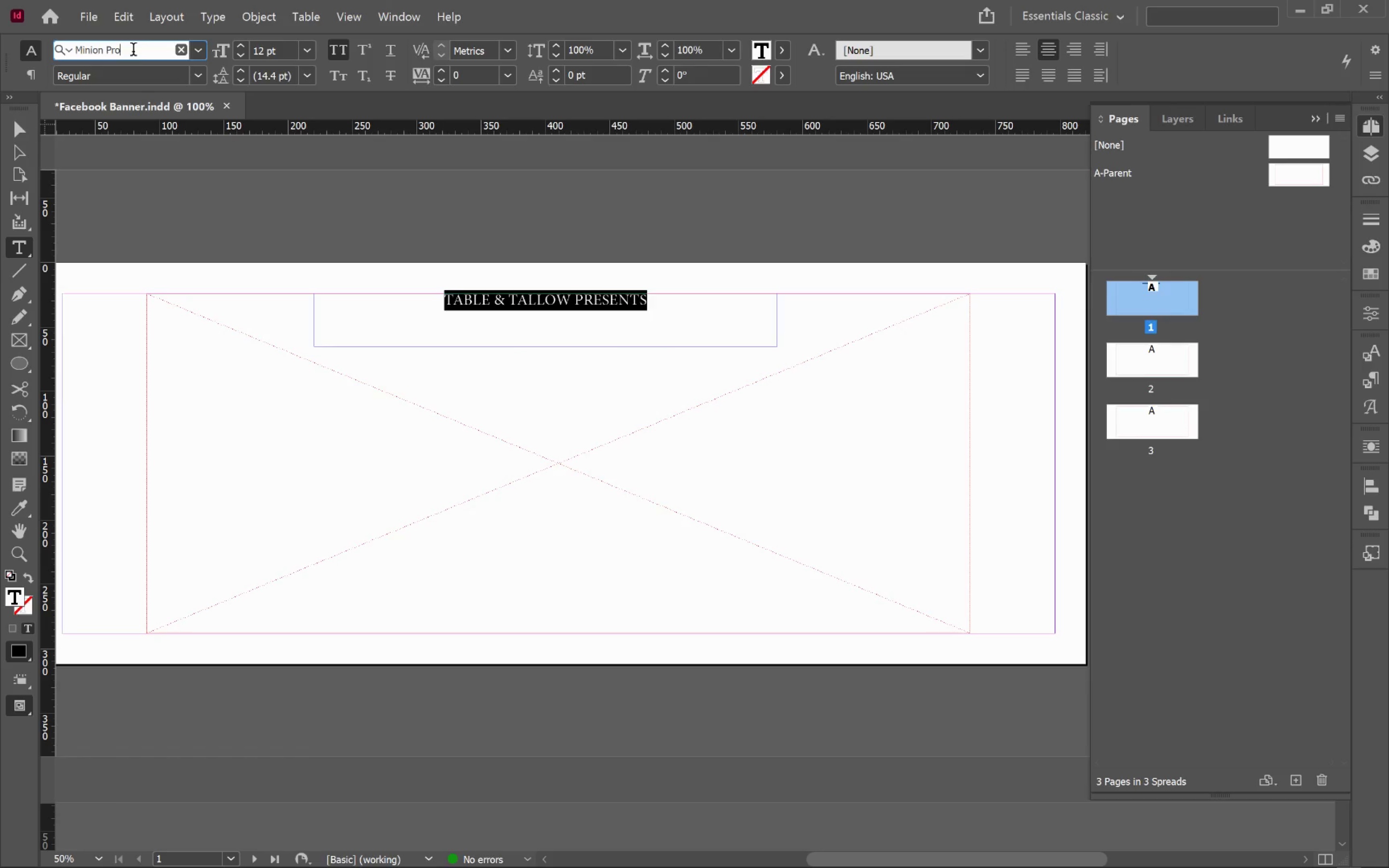 
left_click_drag(start_coordinate=[133, 51], to_coordinate=[37, 44])
 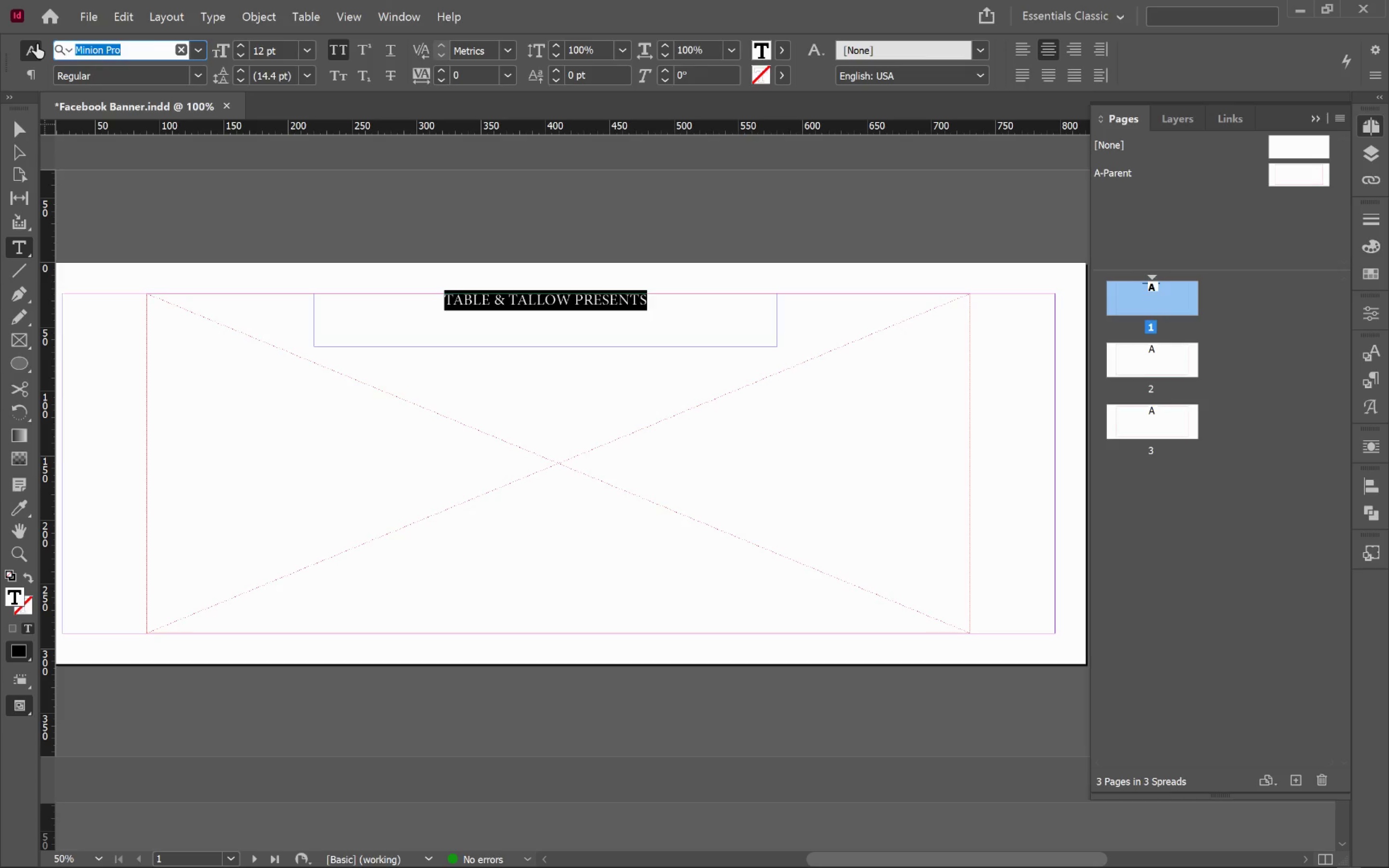 
type(Lib)
key(Backspace)
key(Backspace)
key(Backspace)
key(Backspace)
key(Backspace)
key(Backspace)
key(Backspace)
key(Backspace)
key(Backspace)
key(Backspace)
key(Backspace)
key(Backspace)
type(baslibr)
 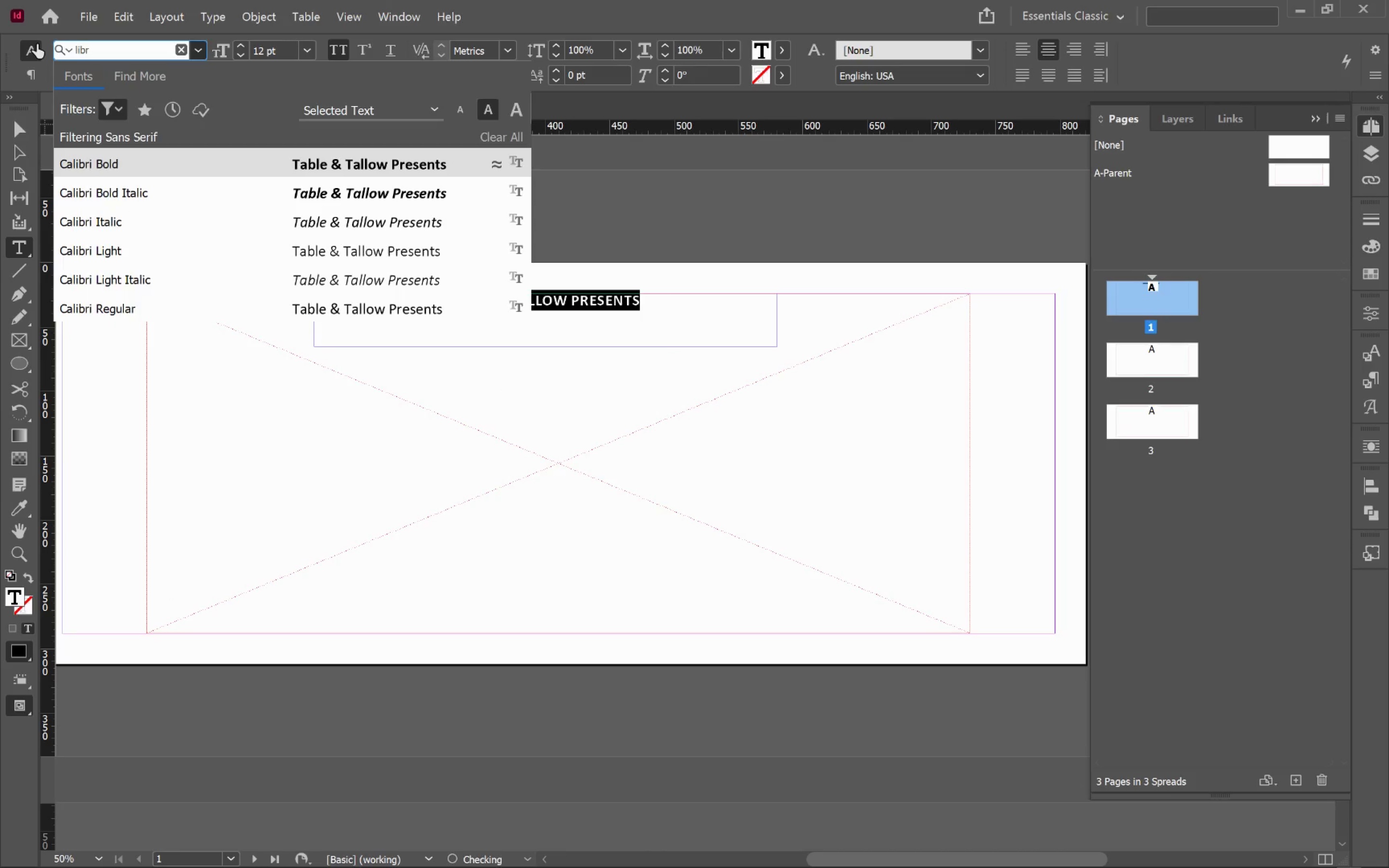 
key(Alt+AltLeft)
 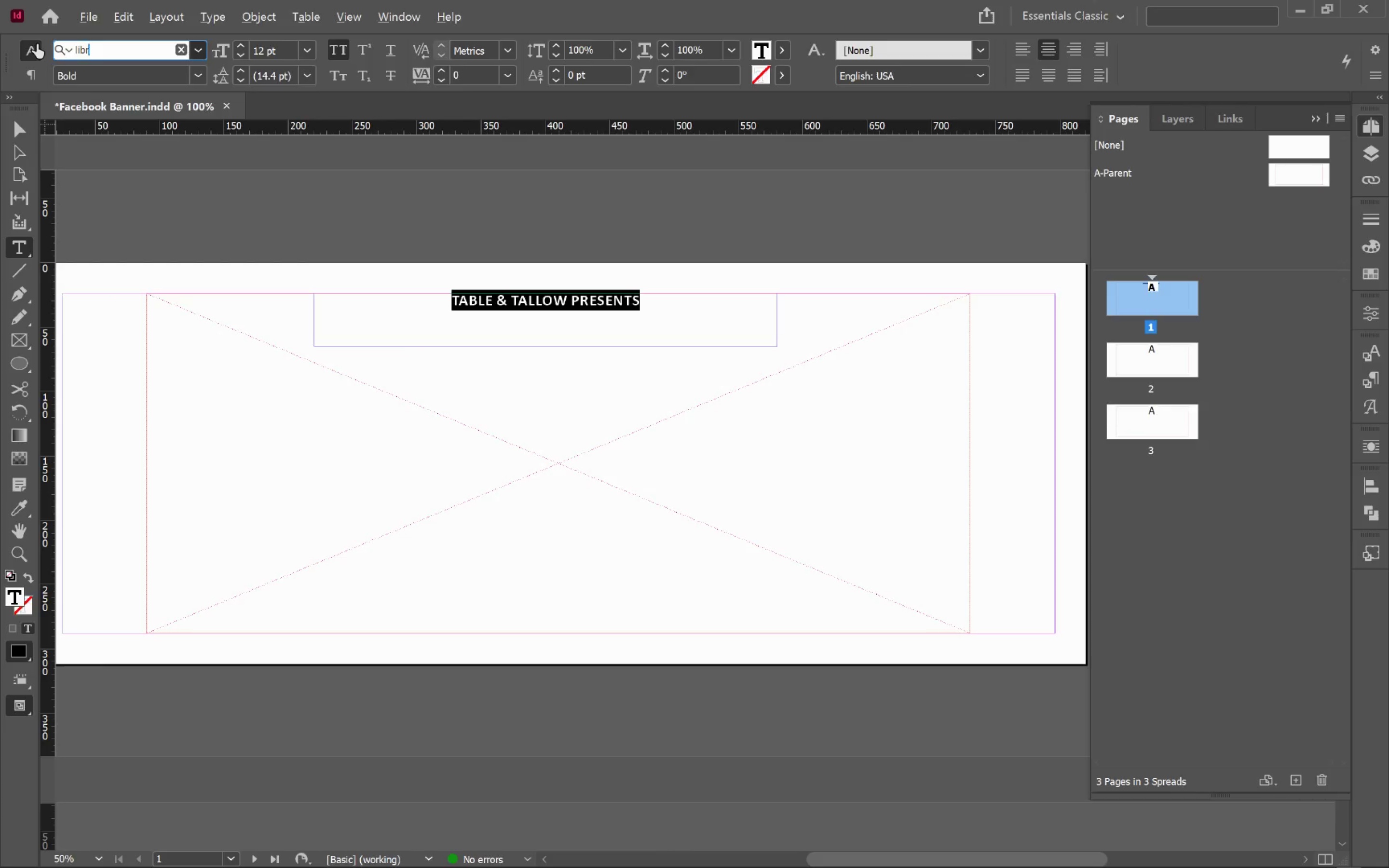 
key(Alt+Tab)
 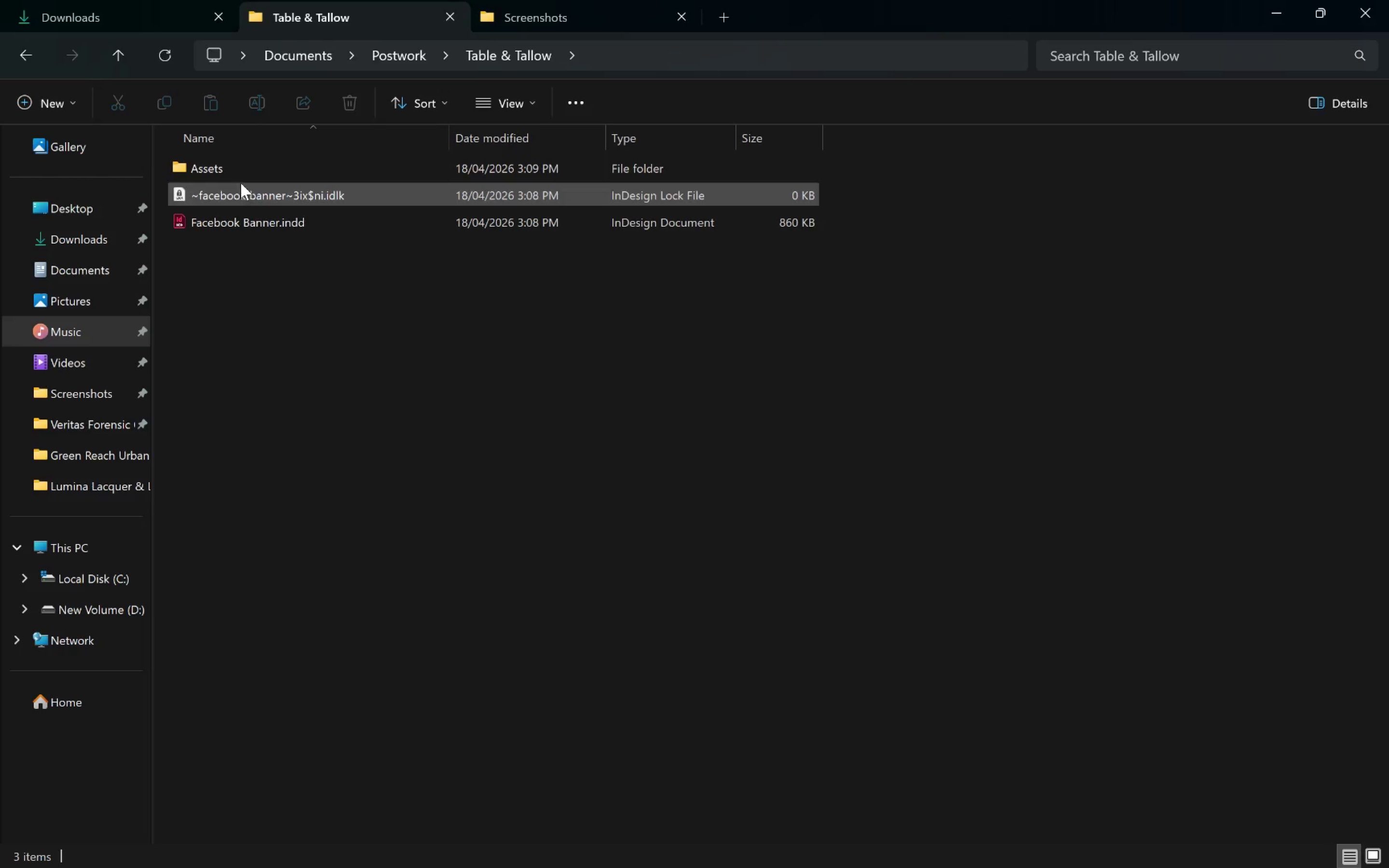 
double_click([241, 171])
 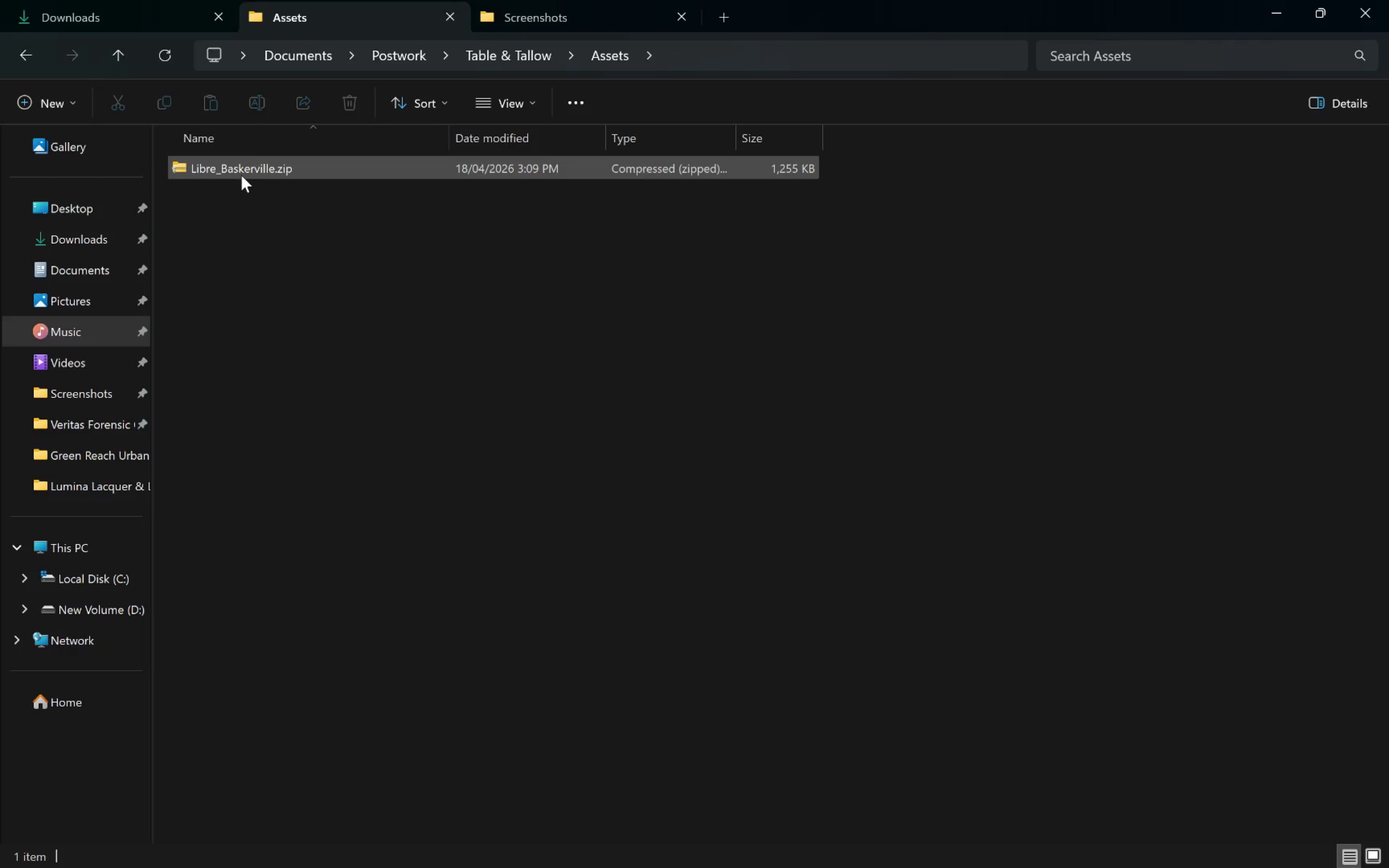 
right_click([241, 175])
 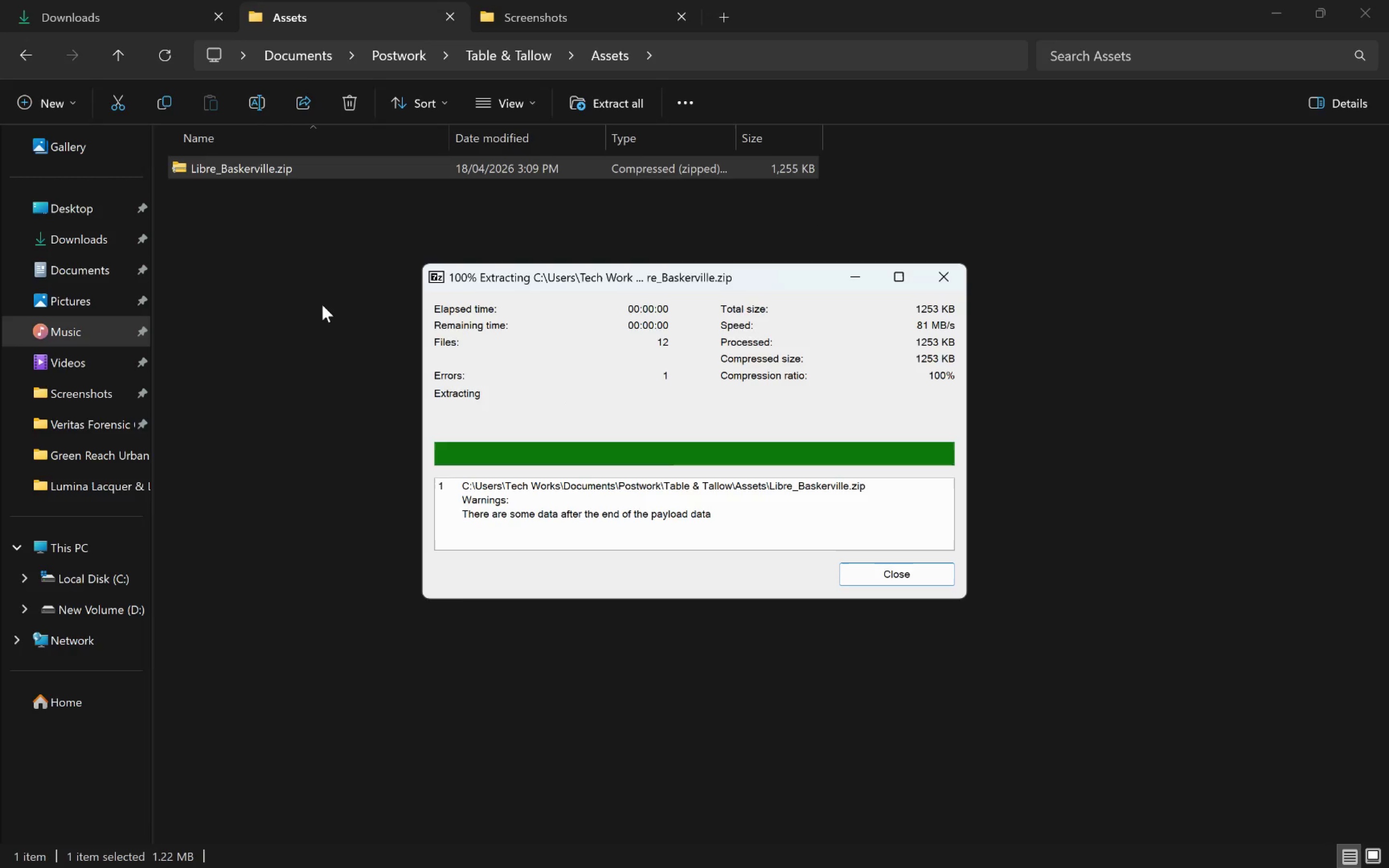 
left_click([918, 582])
 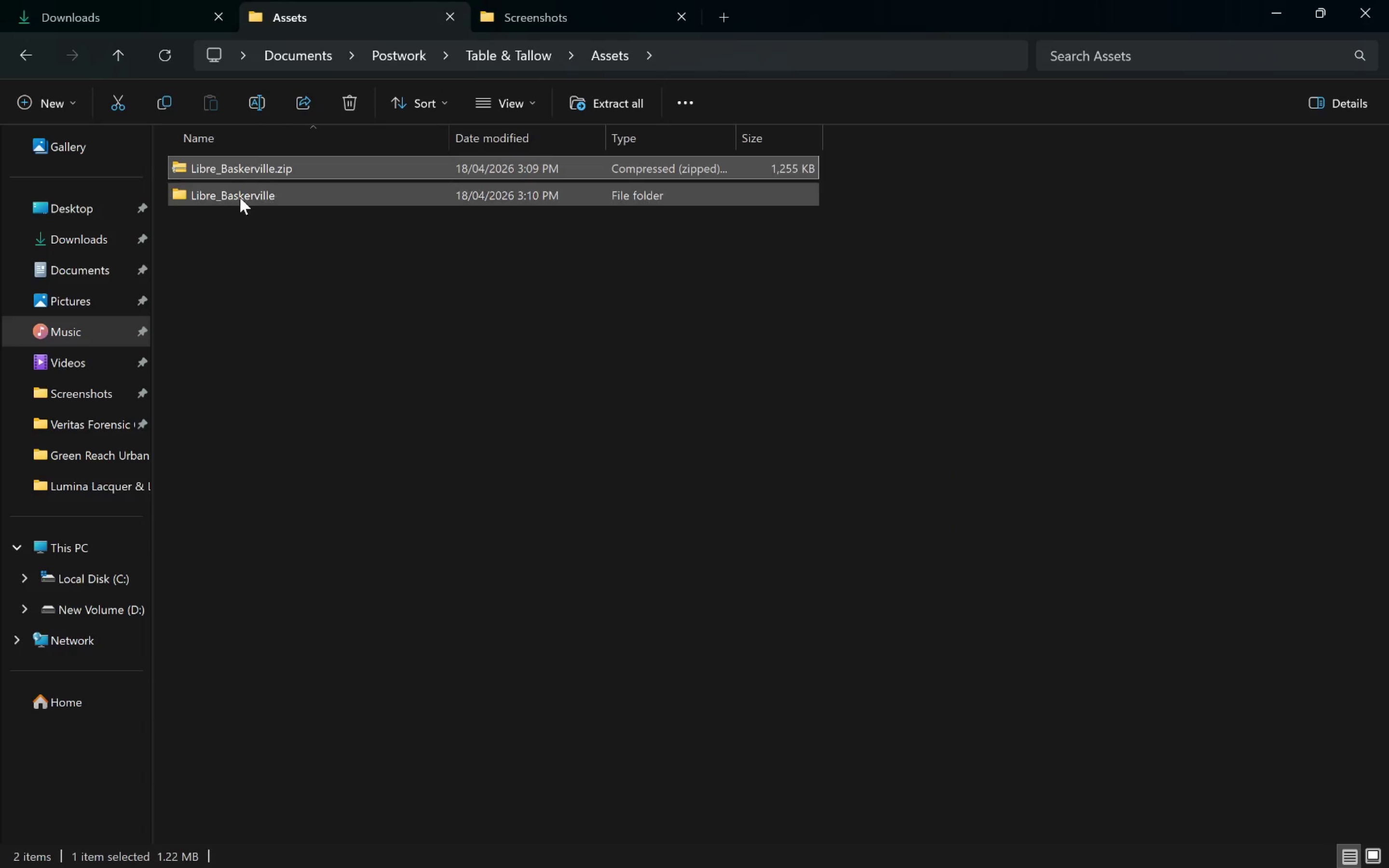 
double_click([238, 197])
 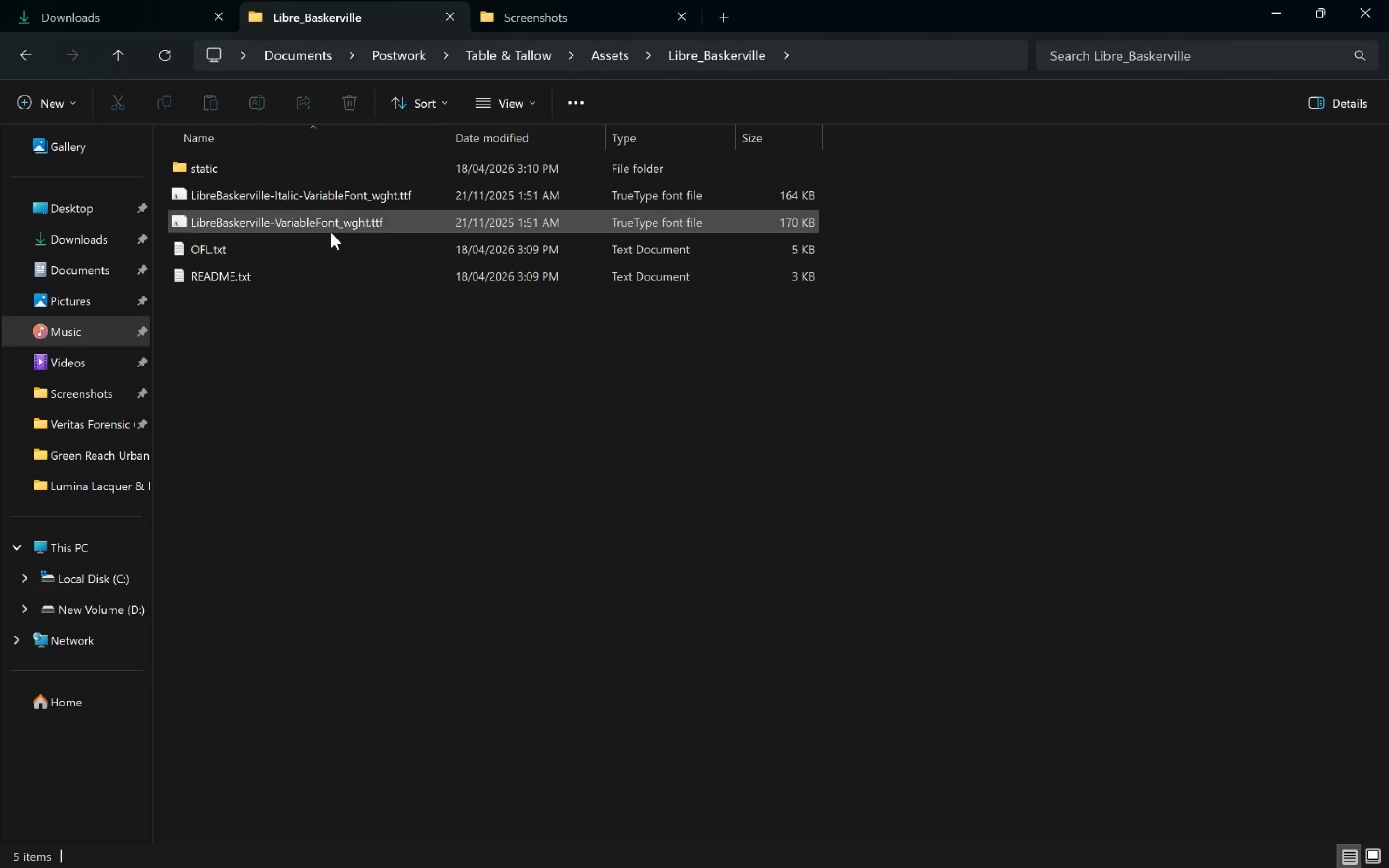 
left_click([359, 227])
 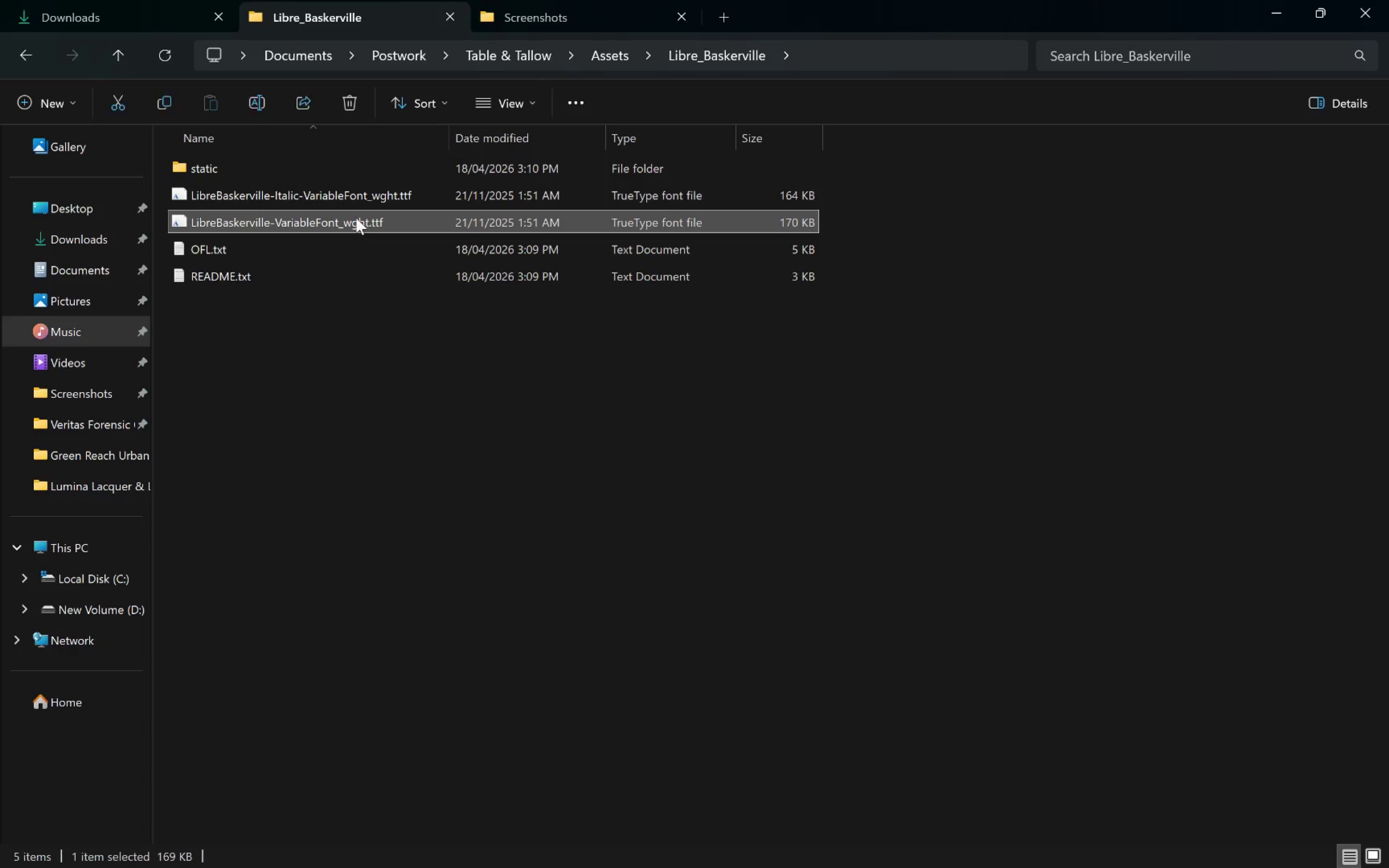 
hold_key(key=ShiftLeft, duration=1.02)
double_click([352, 207])
 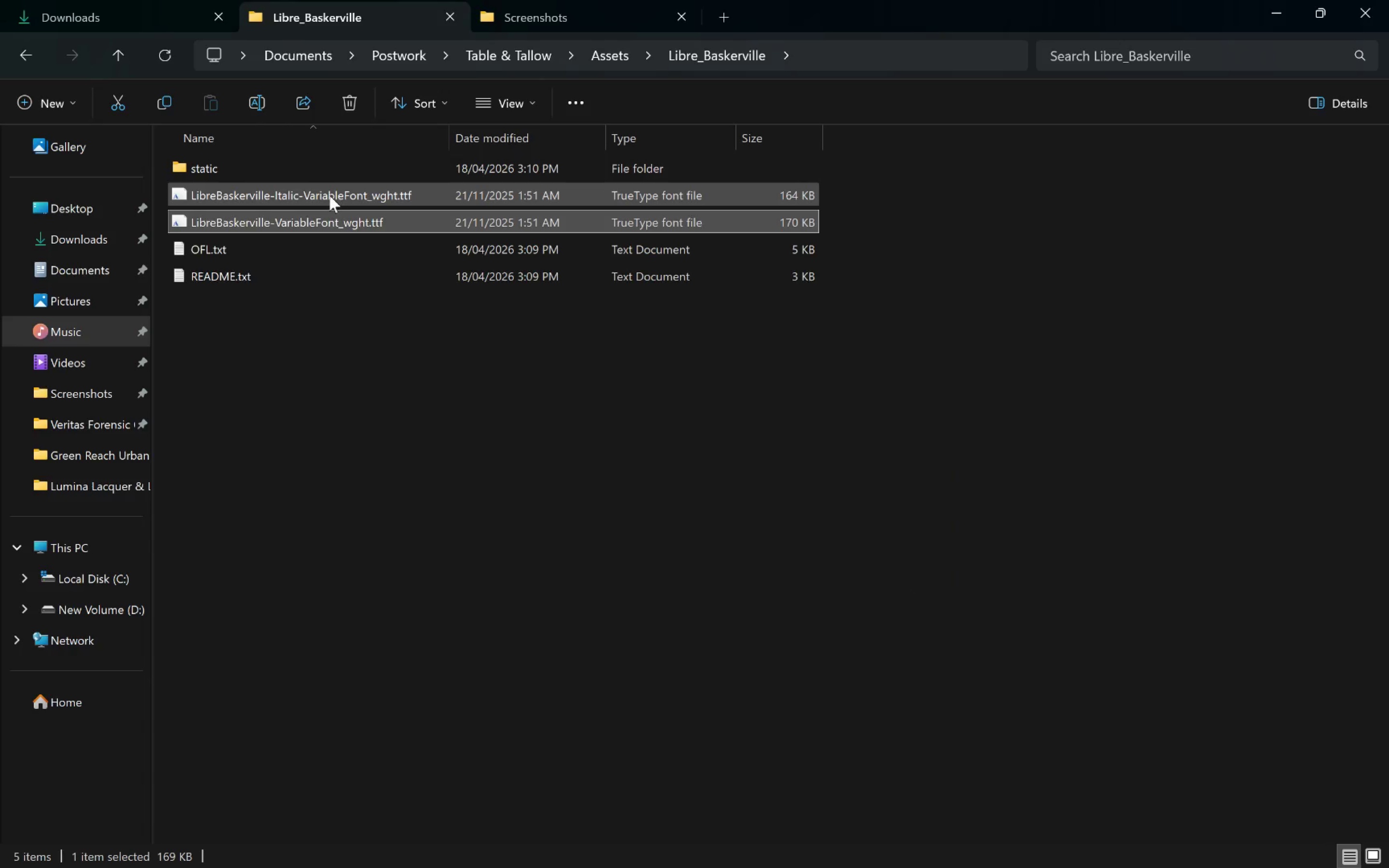 
left_click([329, 195])
 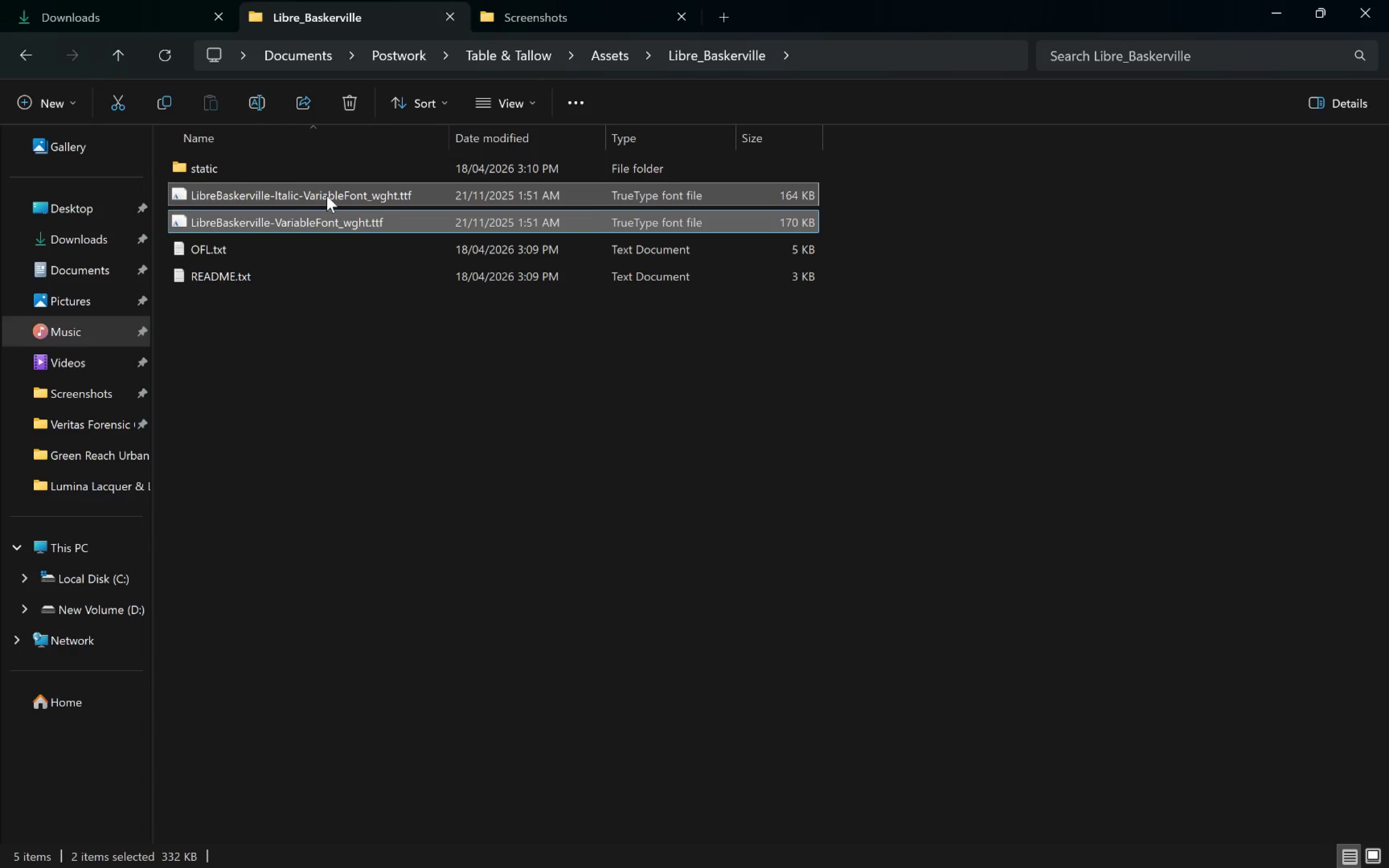 
right_click([327, 195])
 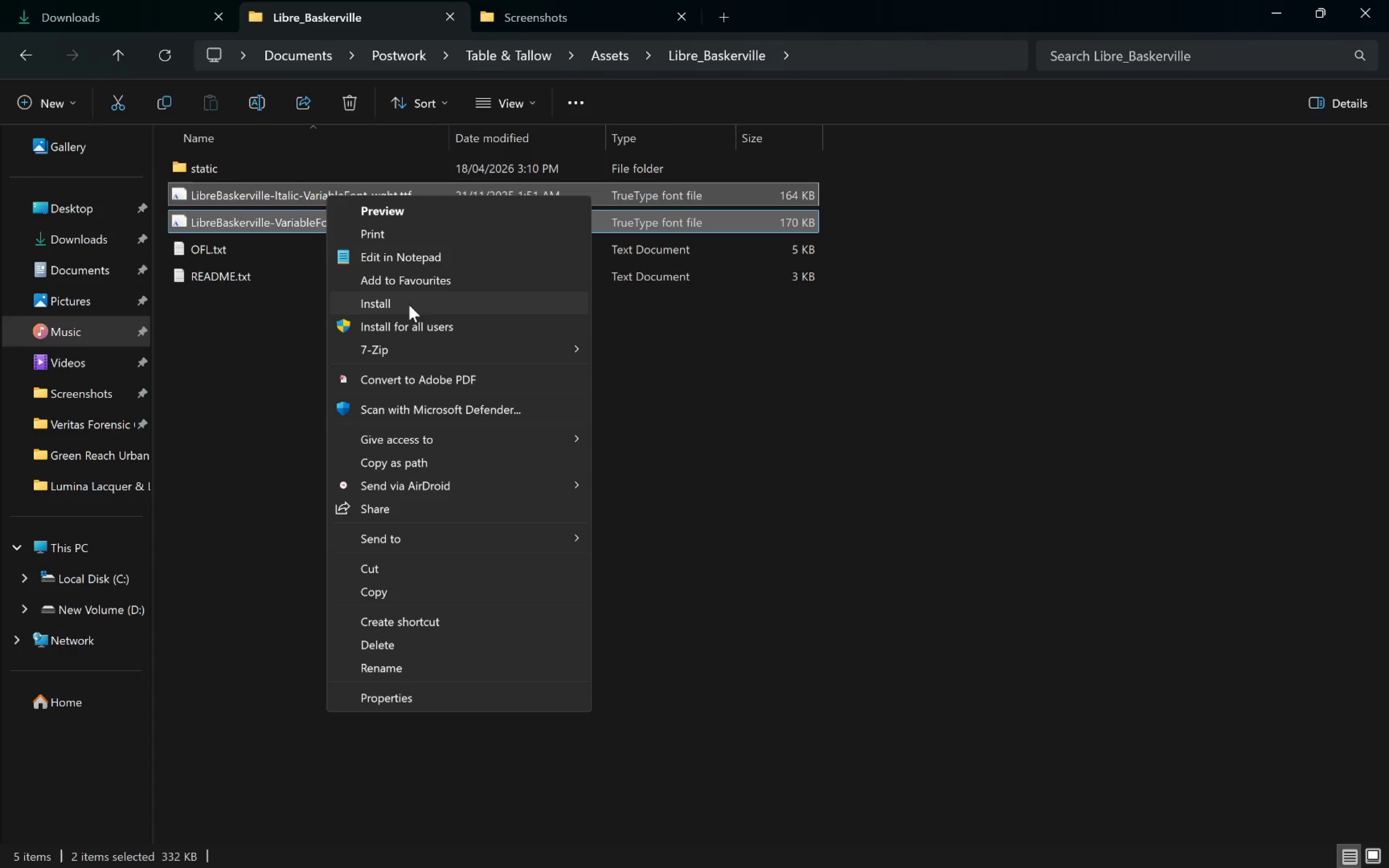 
left_click([409, 304])
 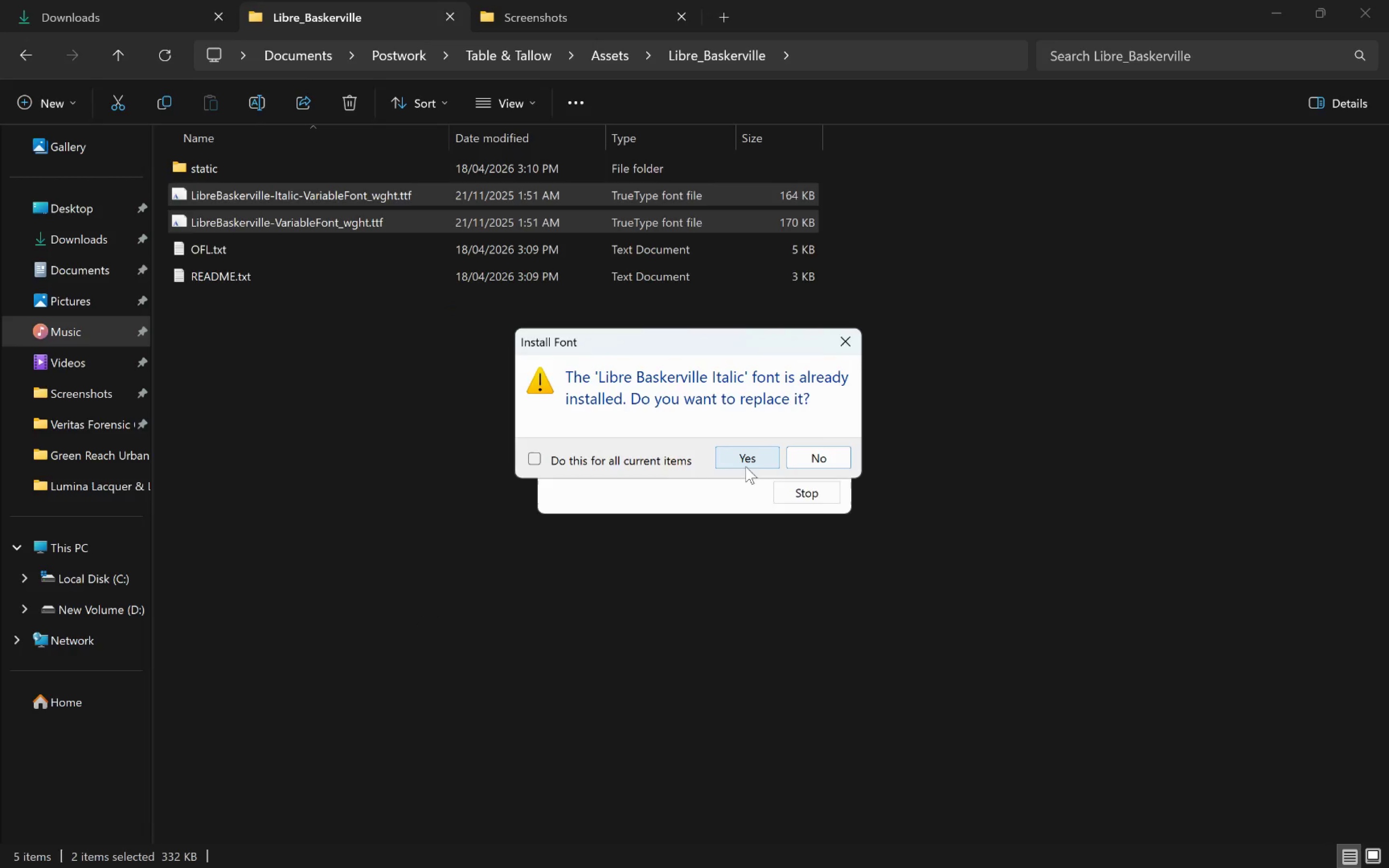 
left_click([749, 460])
 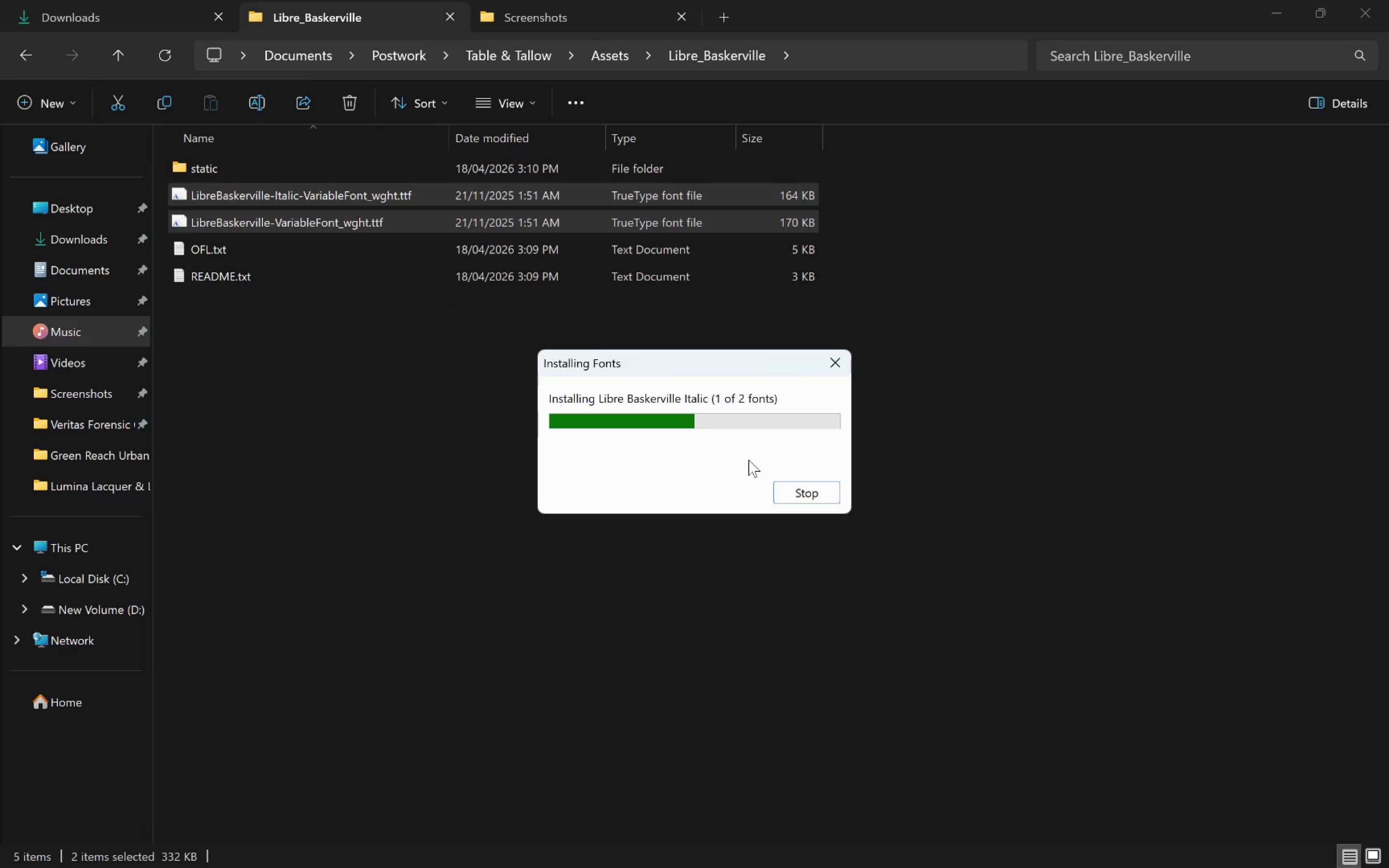 
left_click([749, 460])
 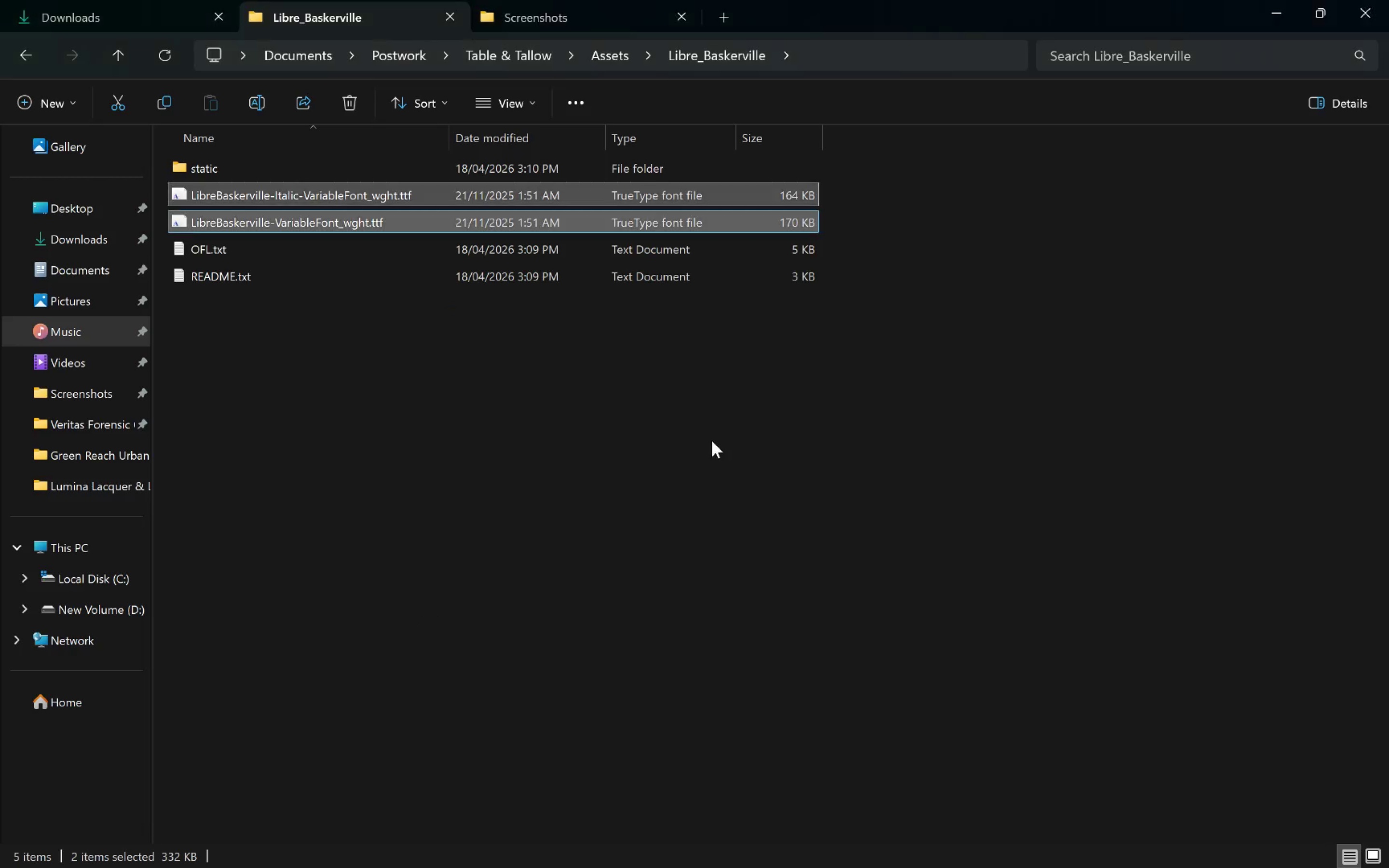 
left_click([402, 386])
 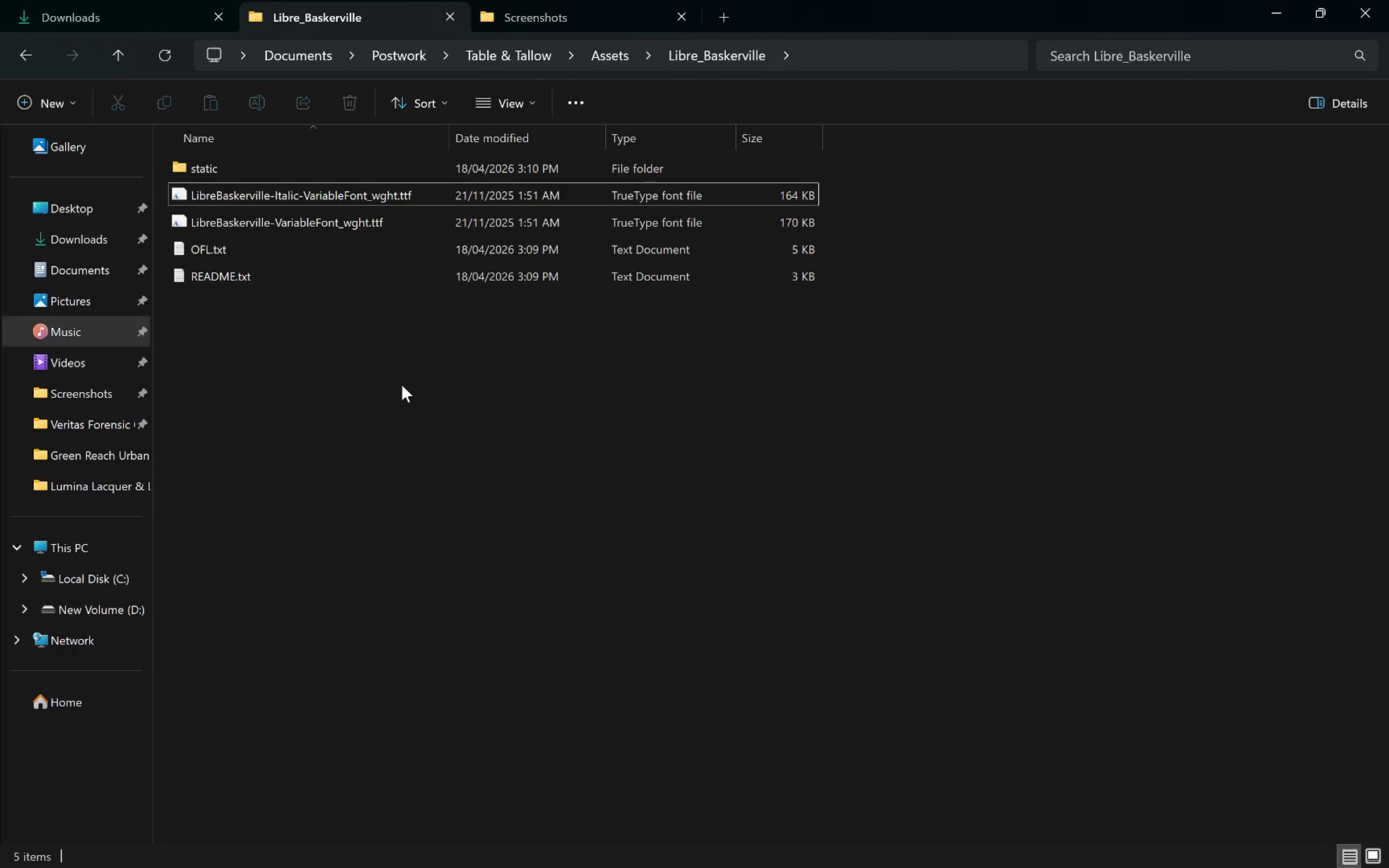 
key(Alt+Tab)
 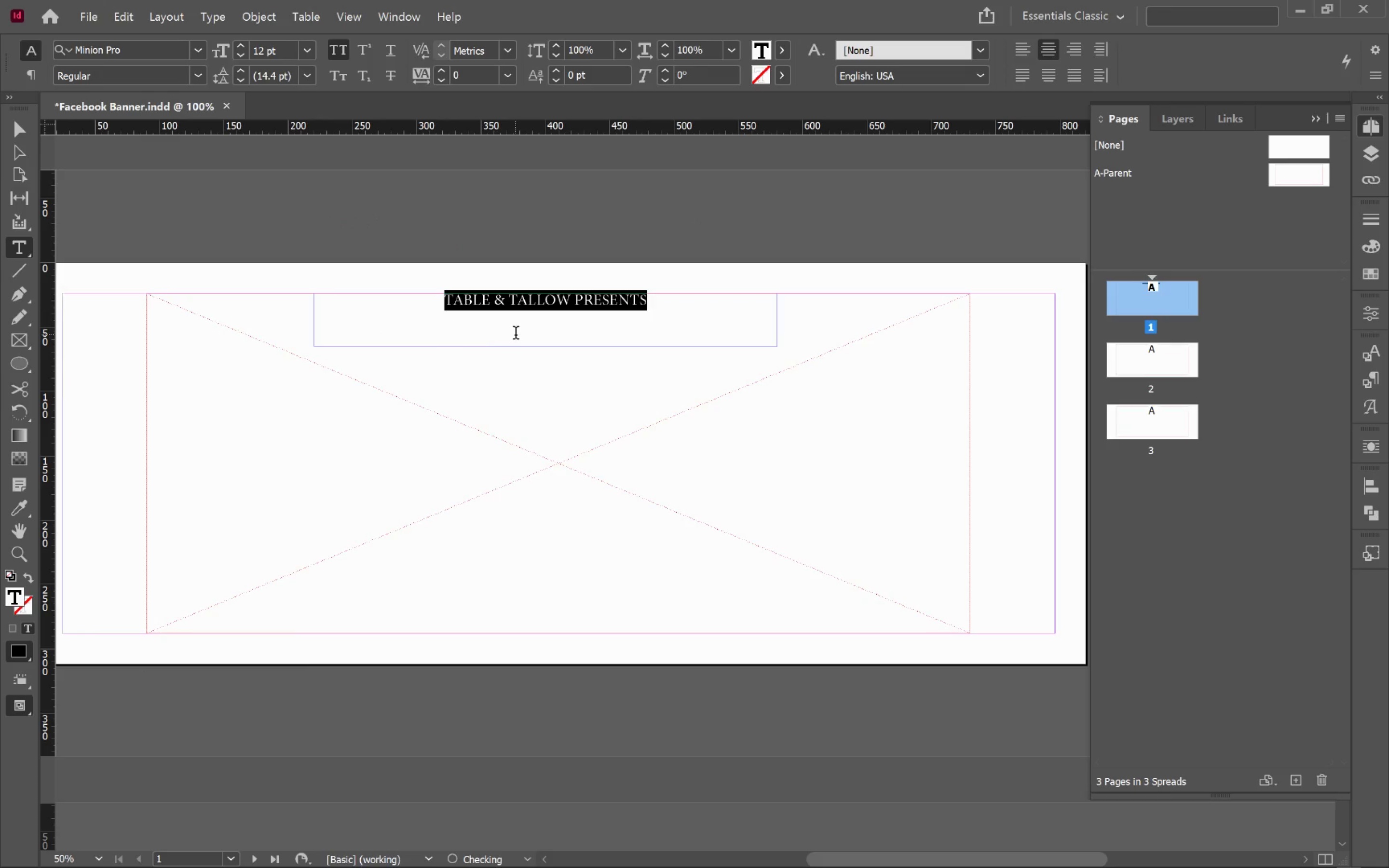 
hold_key(key=ControlLeft, duration=0.95)
left_click([590, 453])
 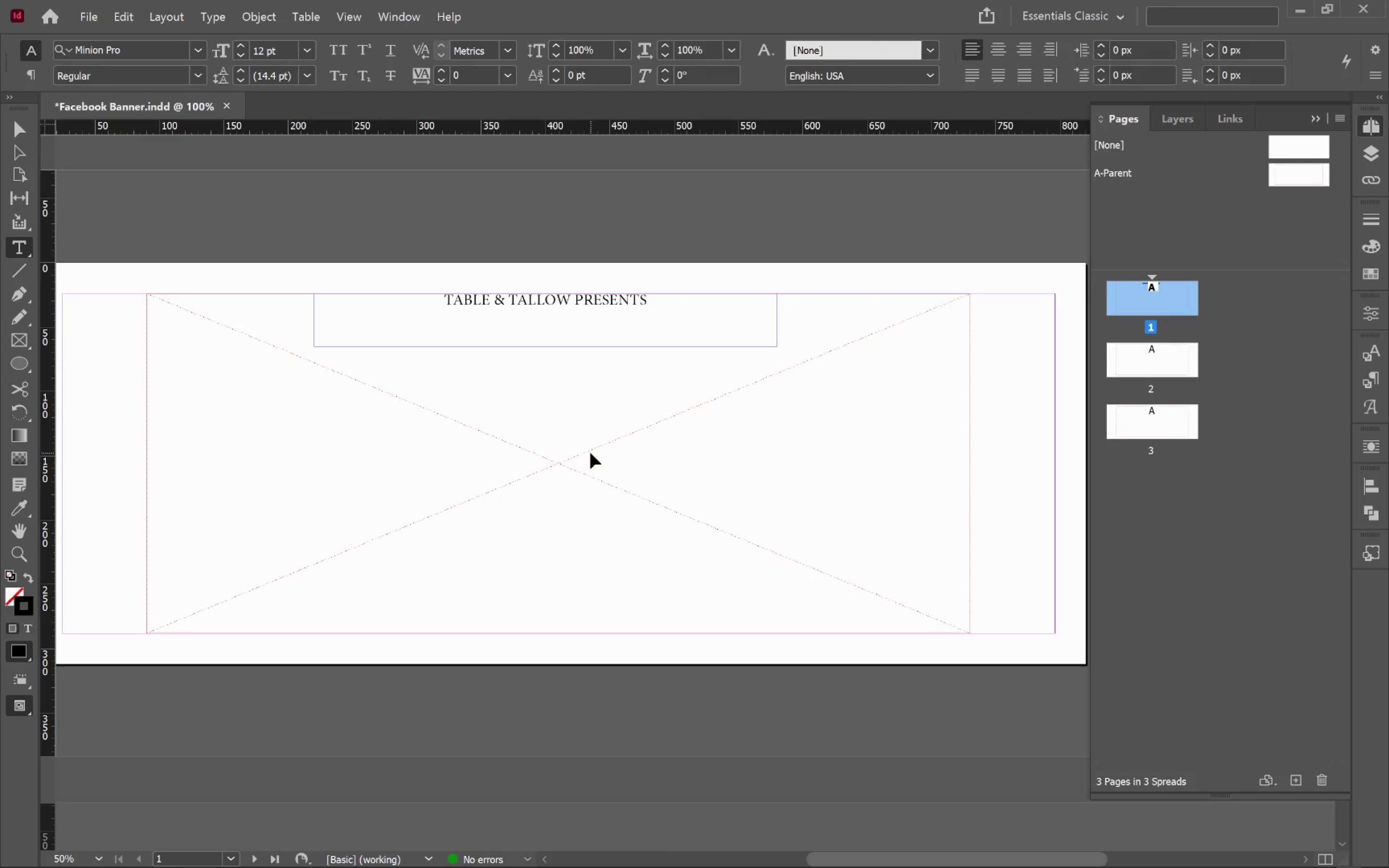 
left_click([590, 453])
 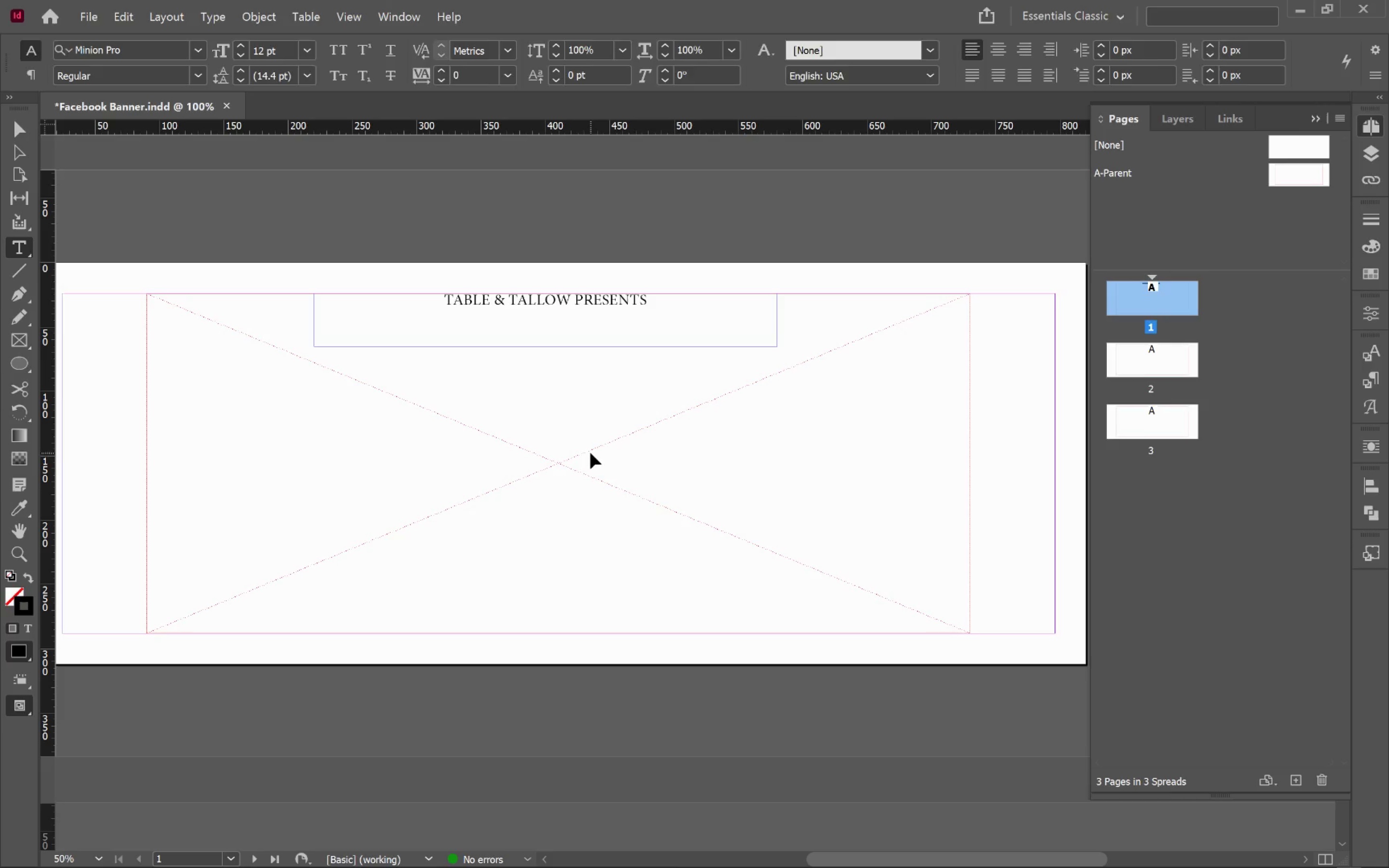 
key(V)
 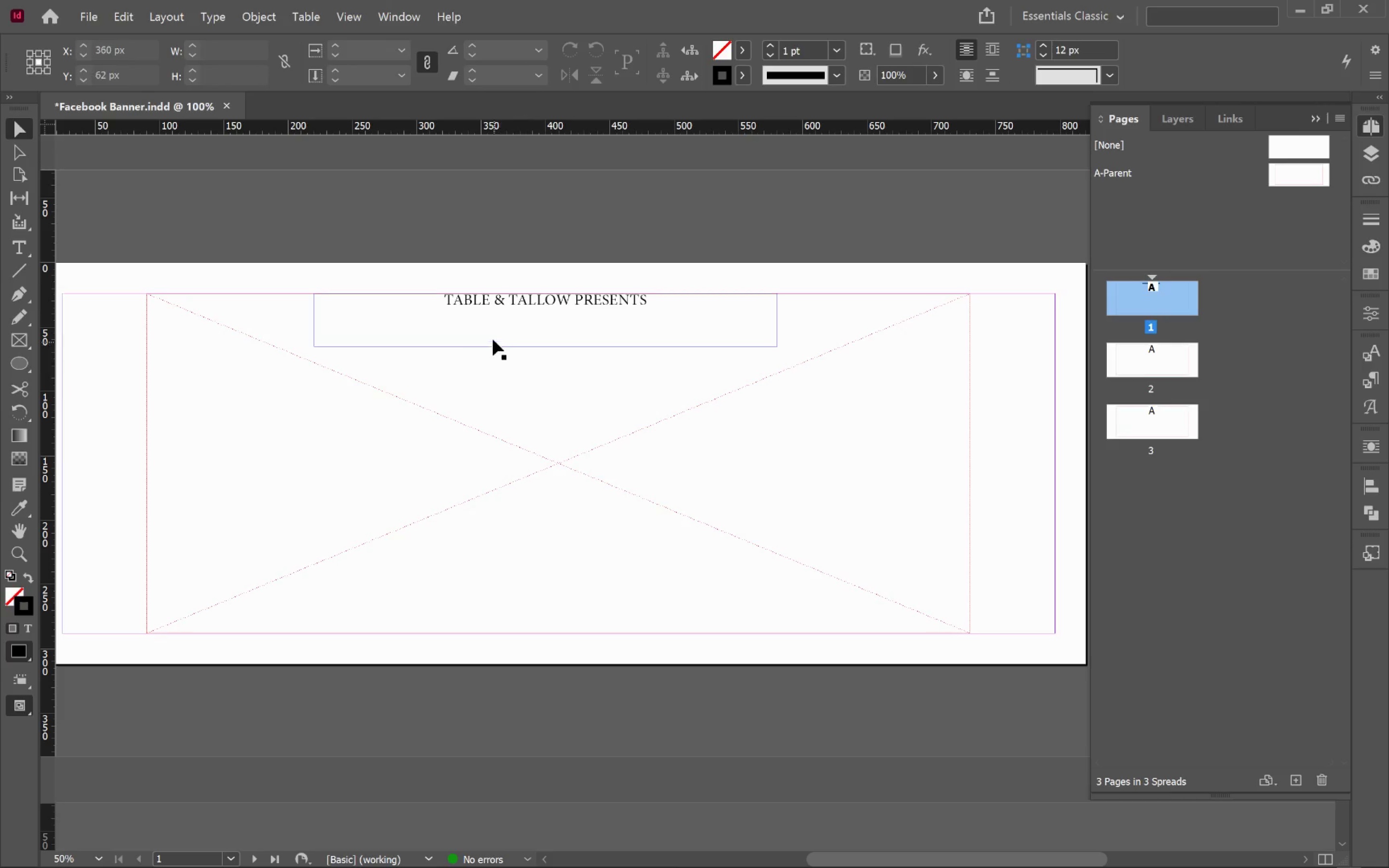 
left_click([489, 334])
 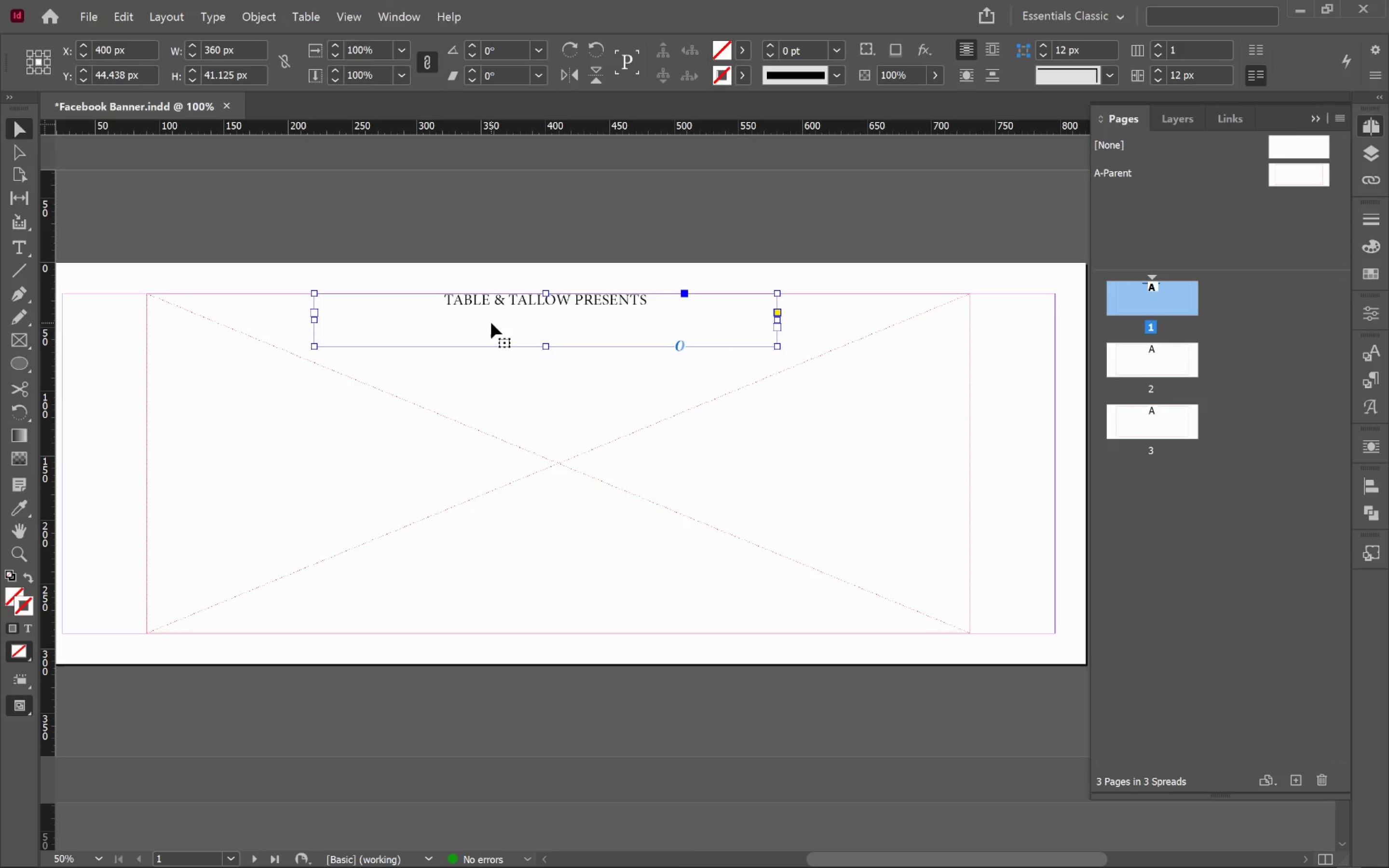 
key(T)
 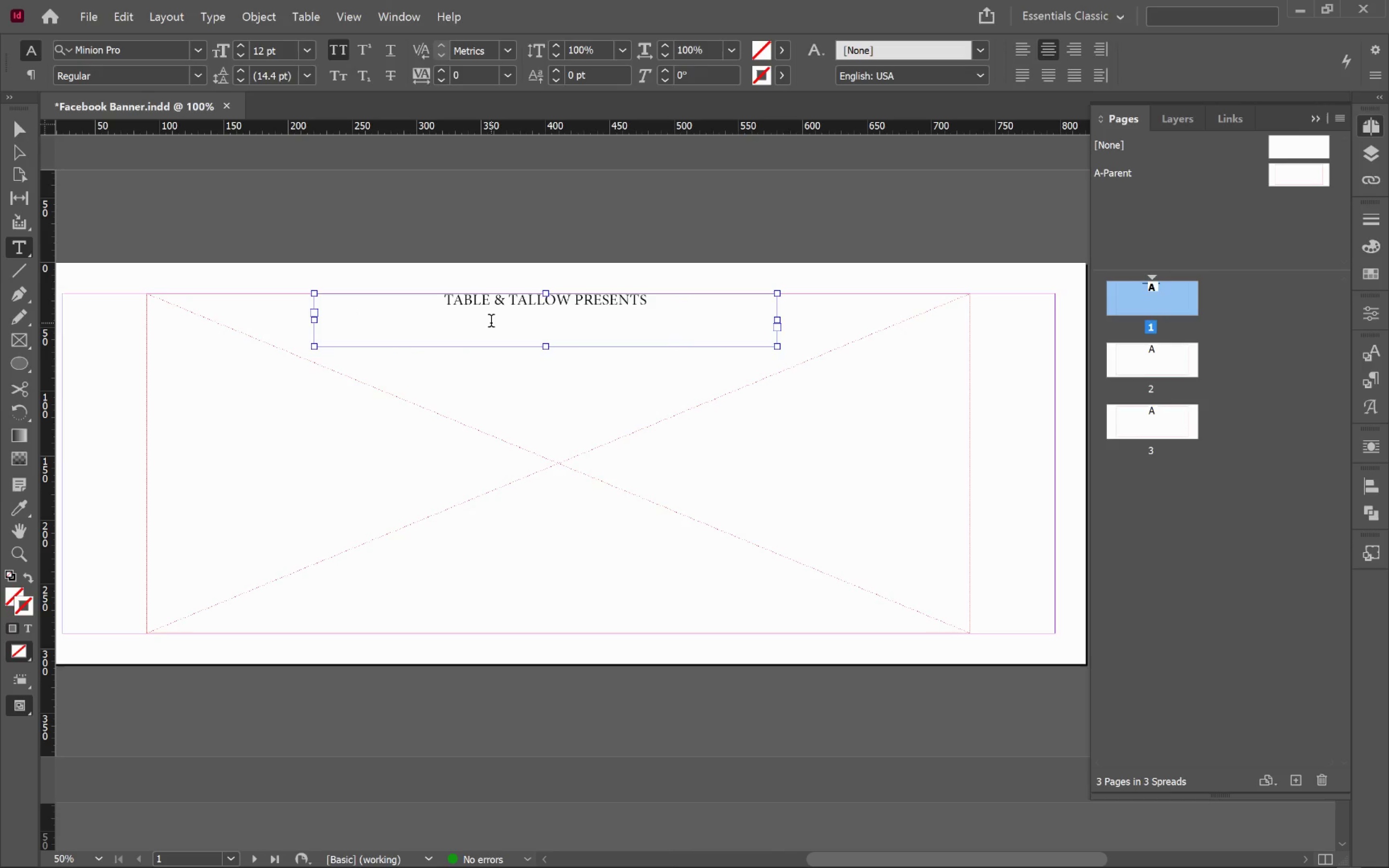 
left_click([491, 323])
 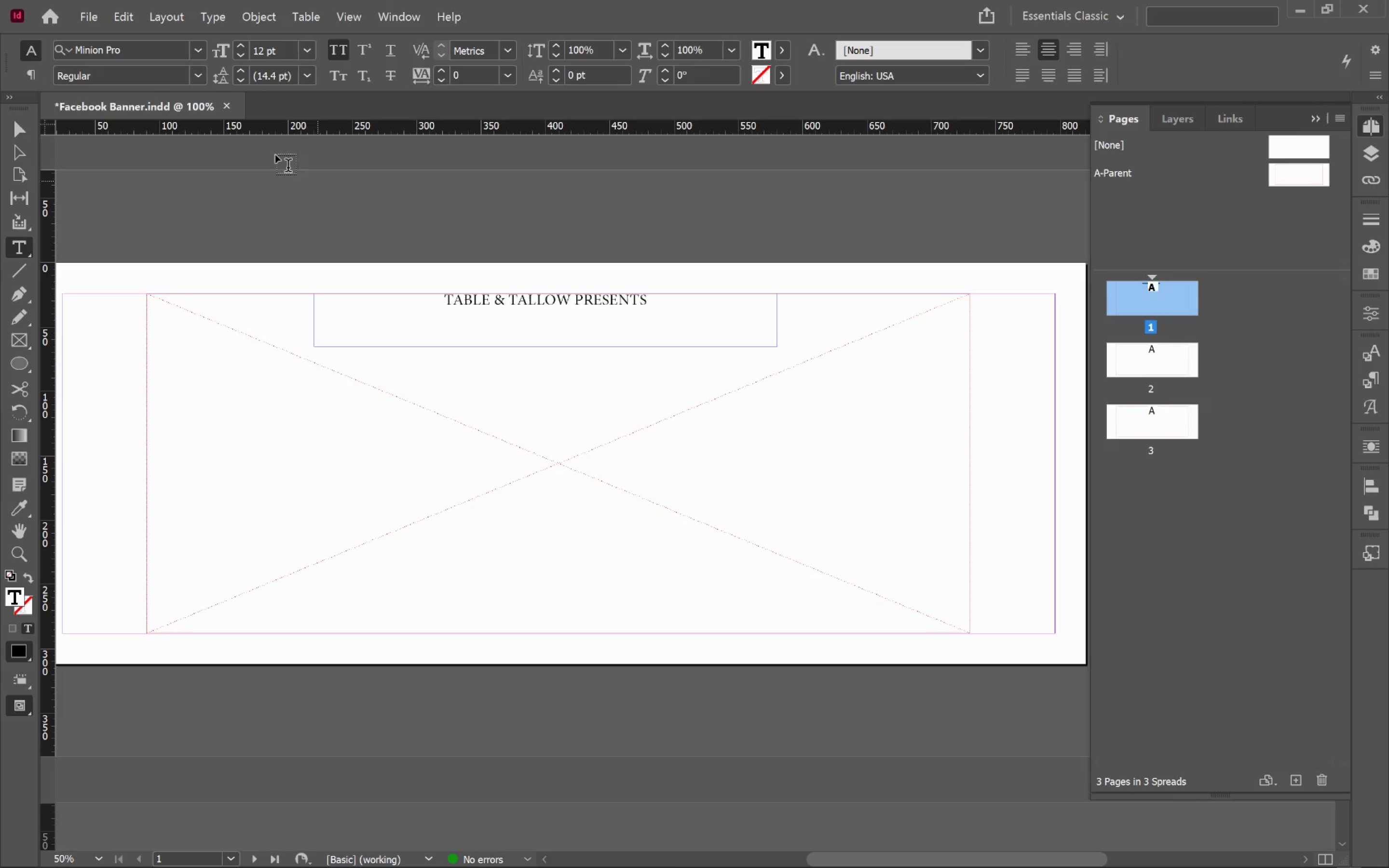 
left_click([143, 44])
 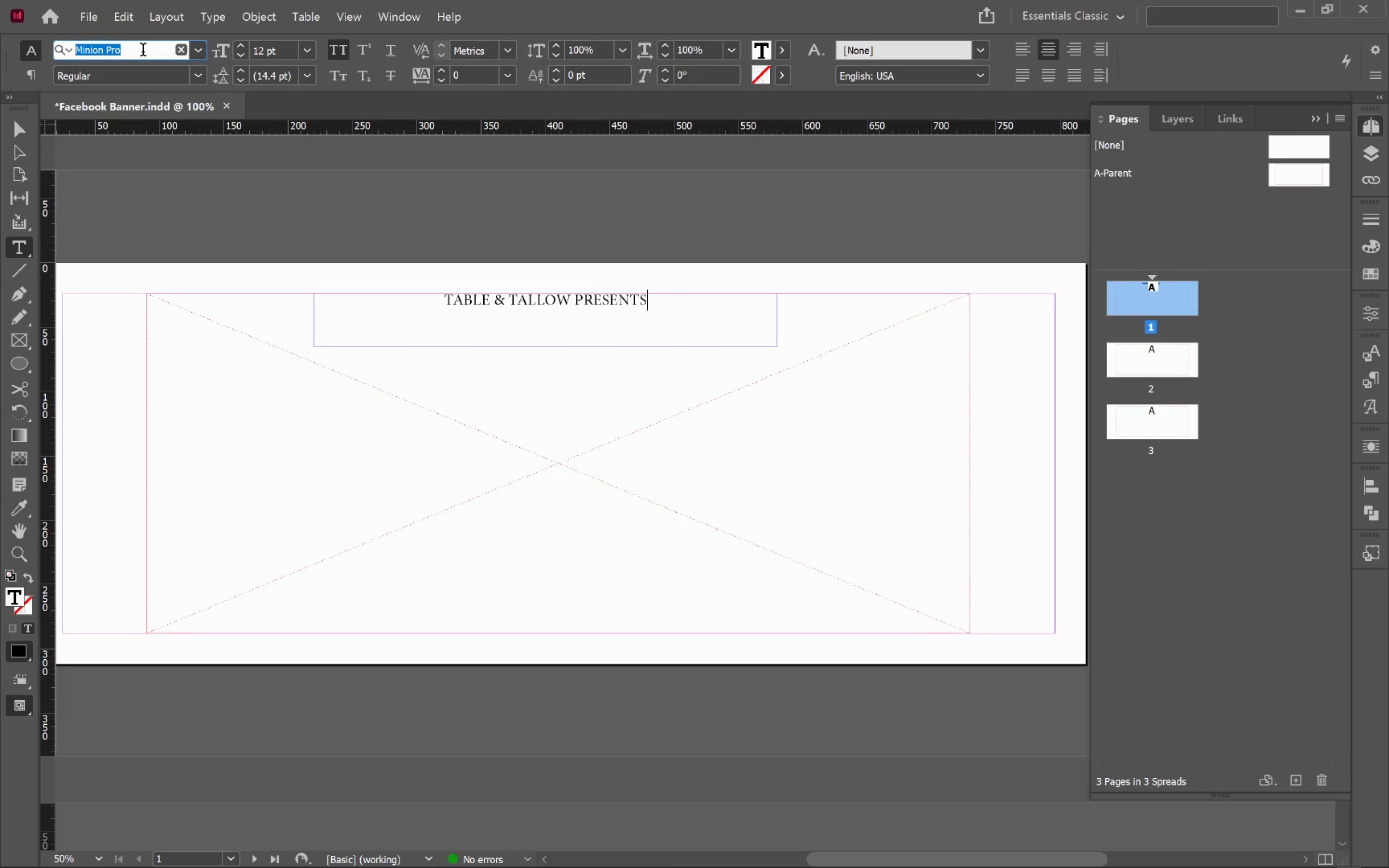 
type(libre)
 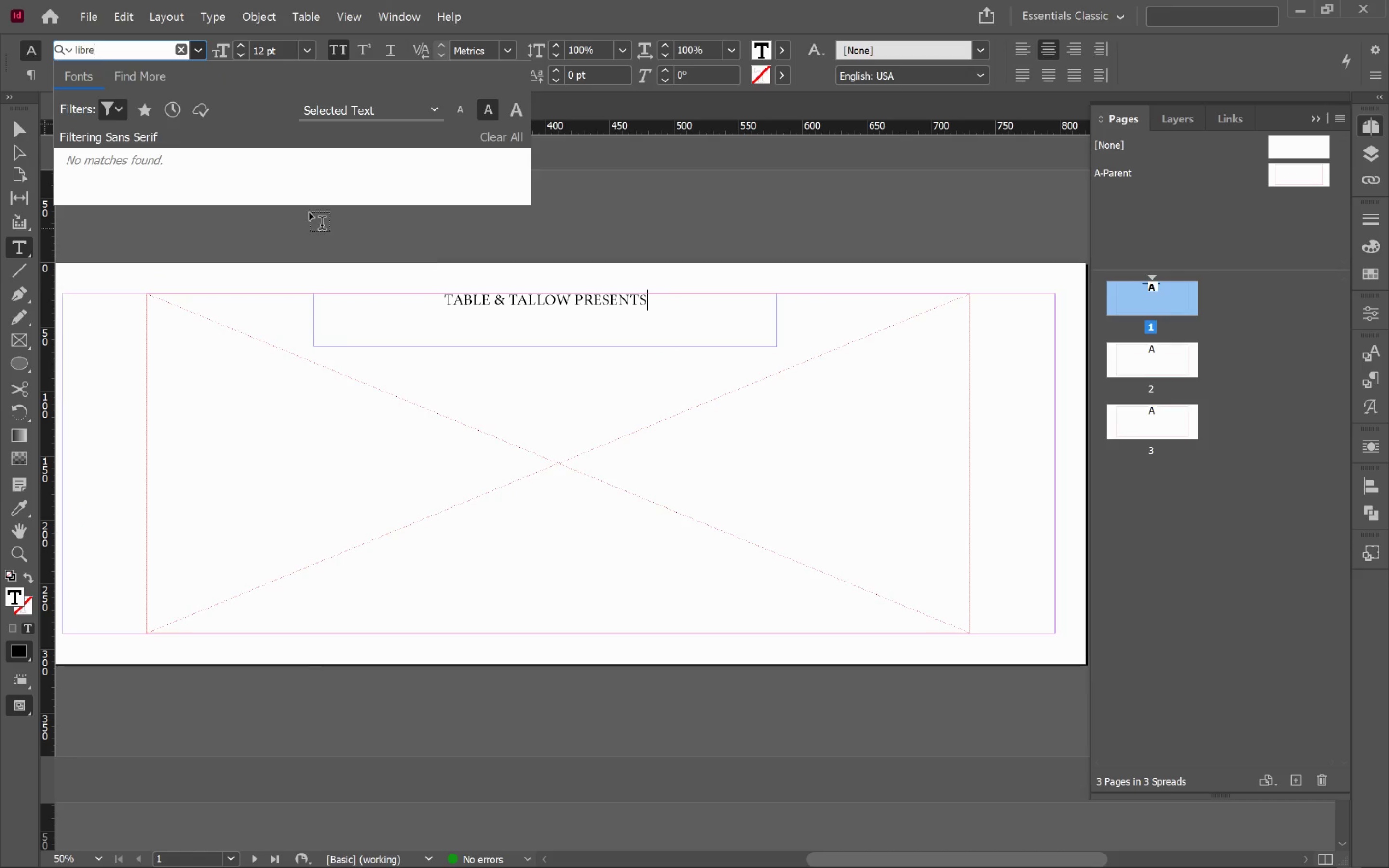 
left_click([119, 106])
 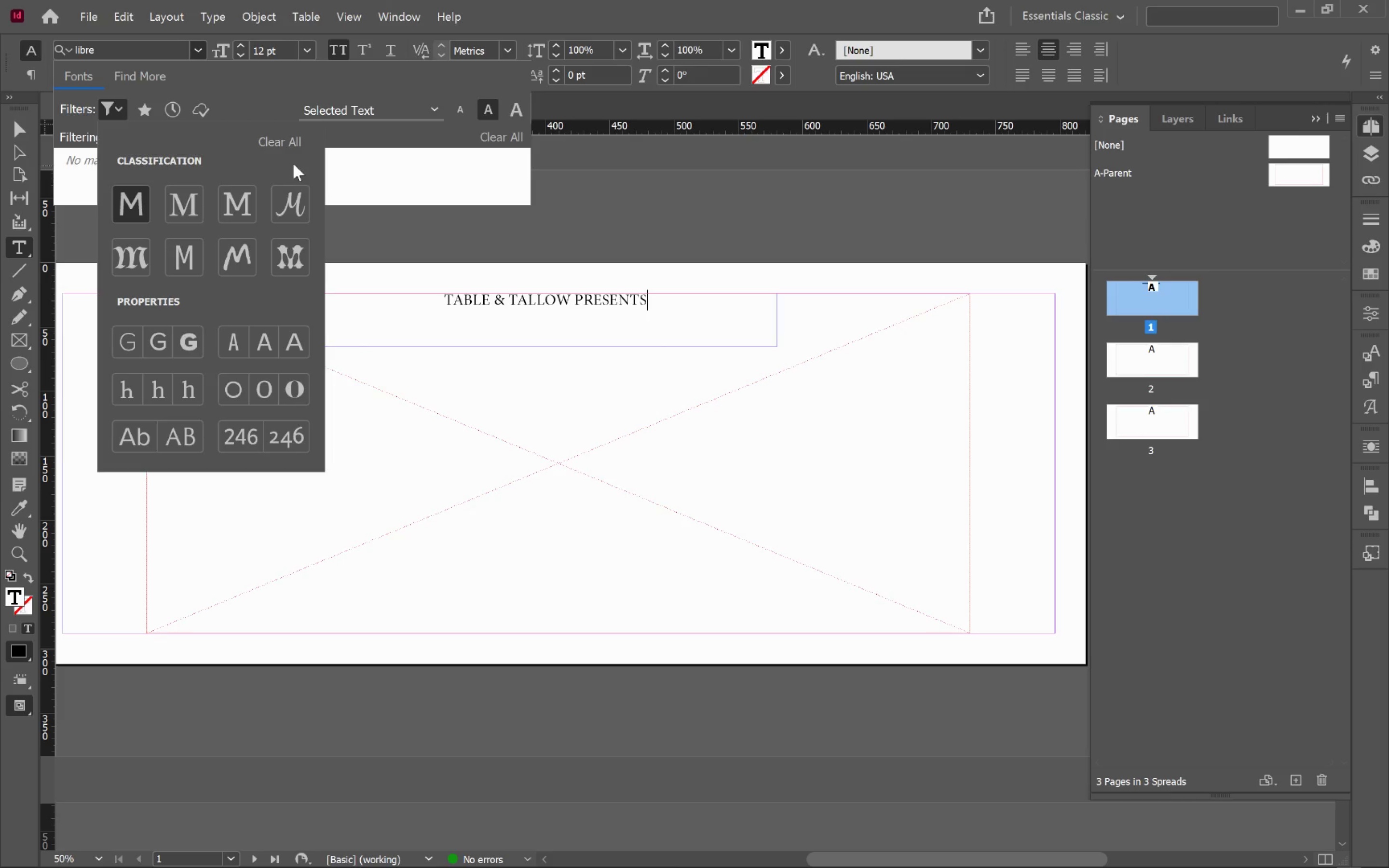 
left_click([282, 141])
 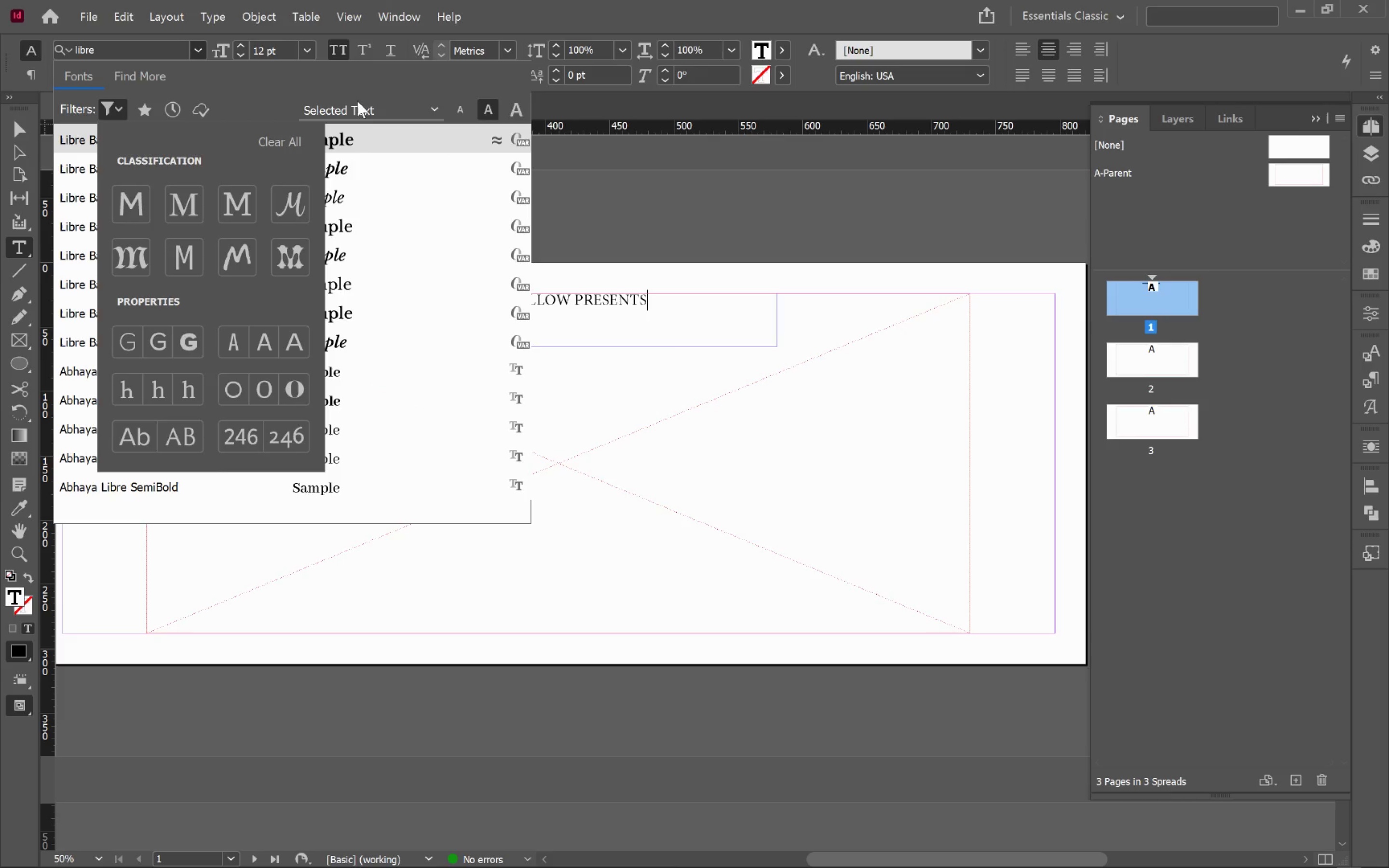 
left_click([347, 70])
 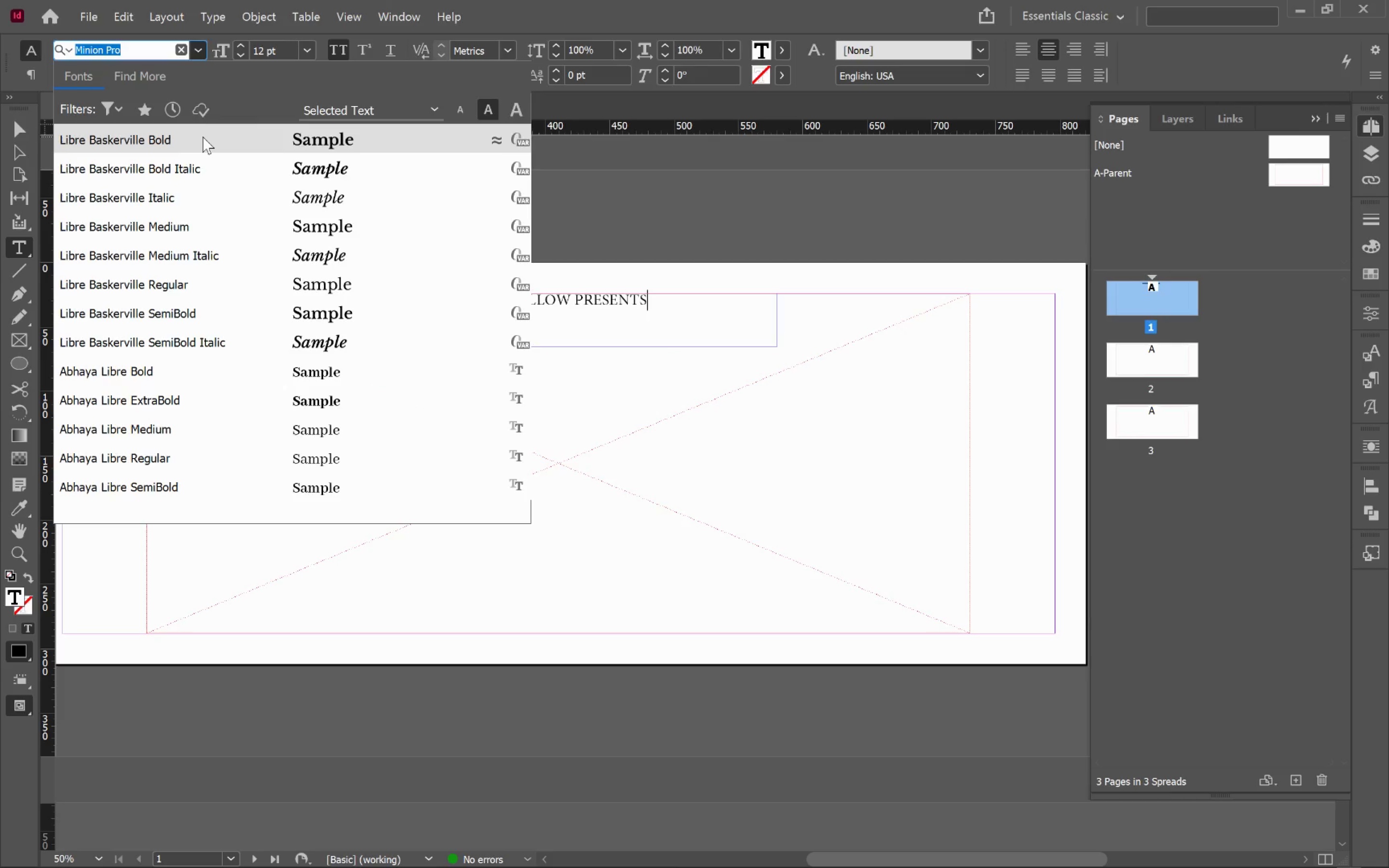 
left_click([203, 136])
 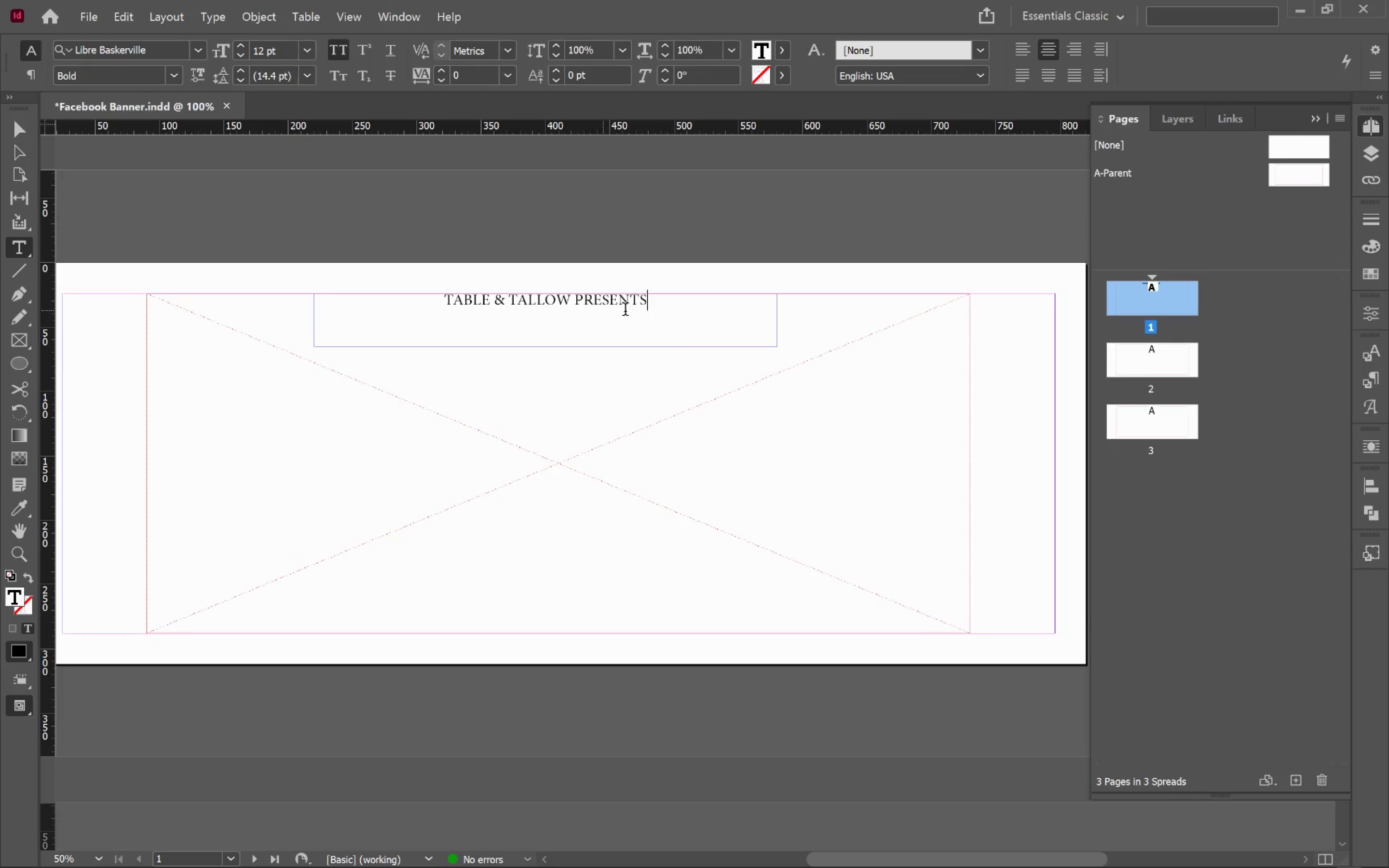 
left_click_drag(start_coordinate=[672, 310], to_coordinate=[399, 299])
 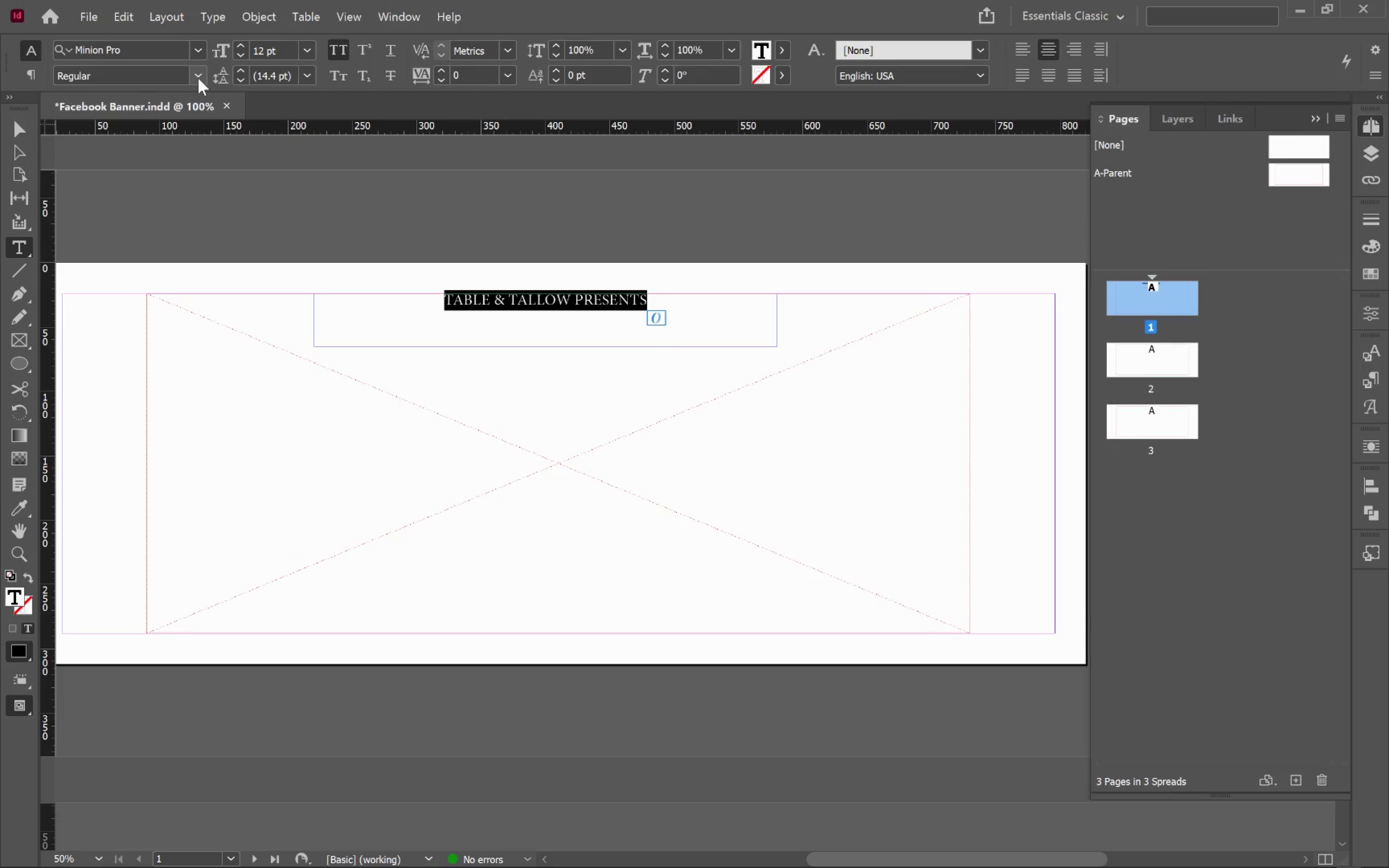 
left_click([148, 51])
 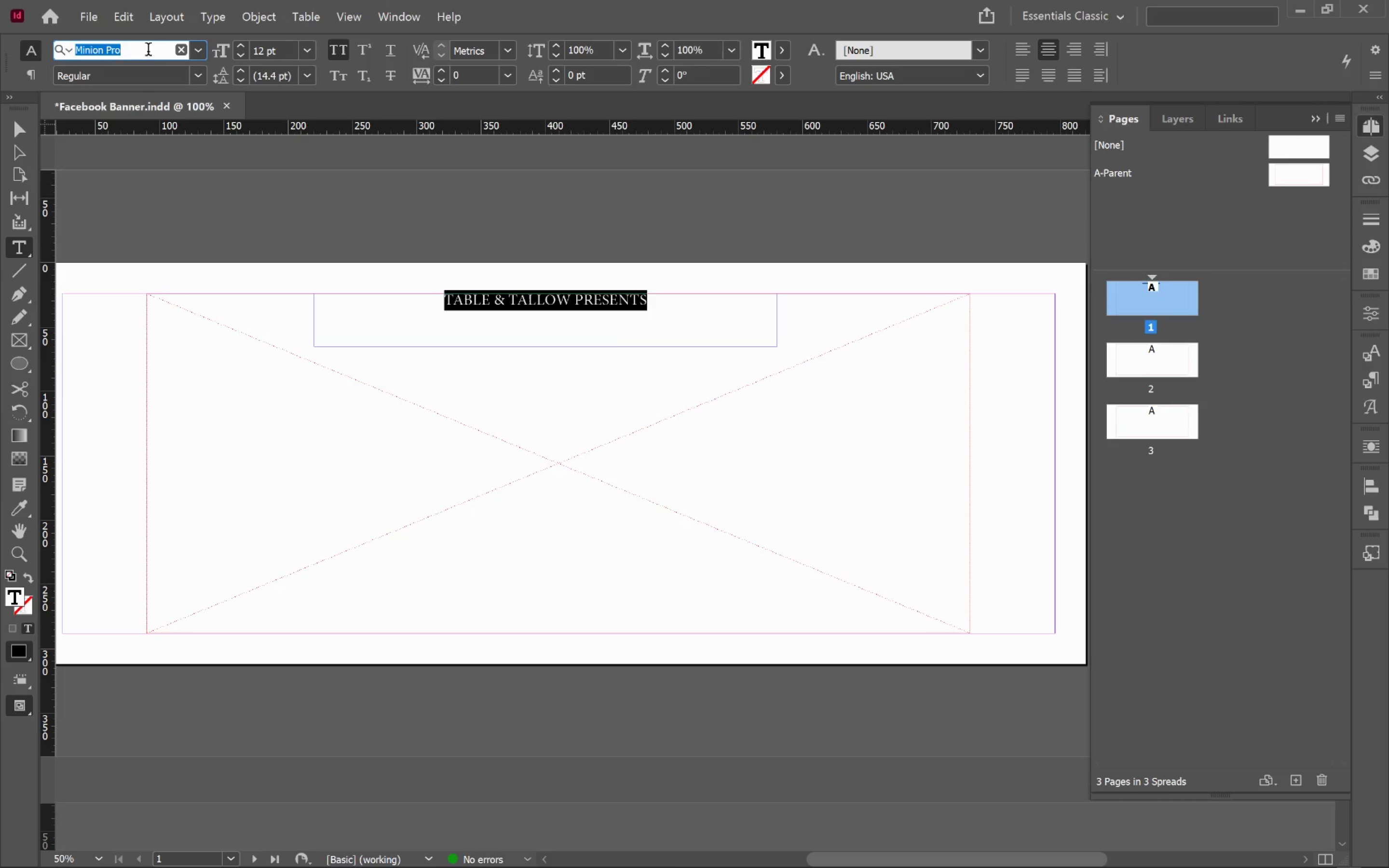 
type(li)
 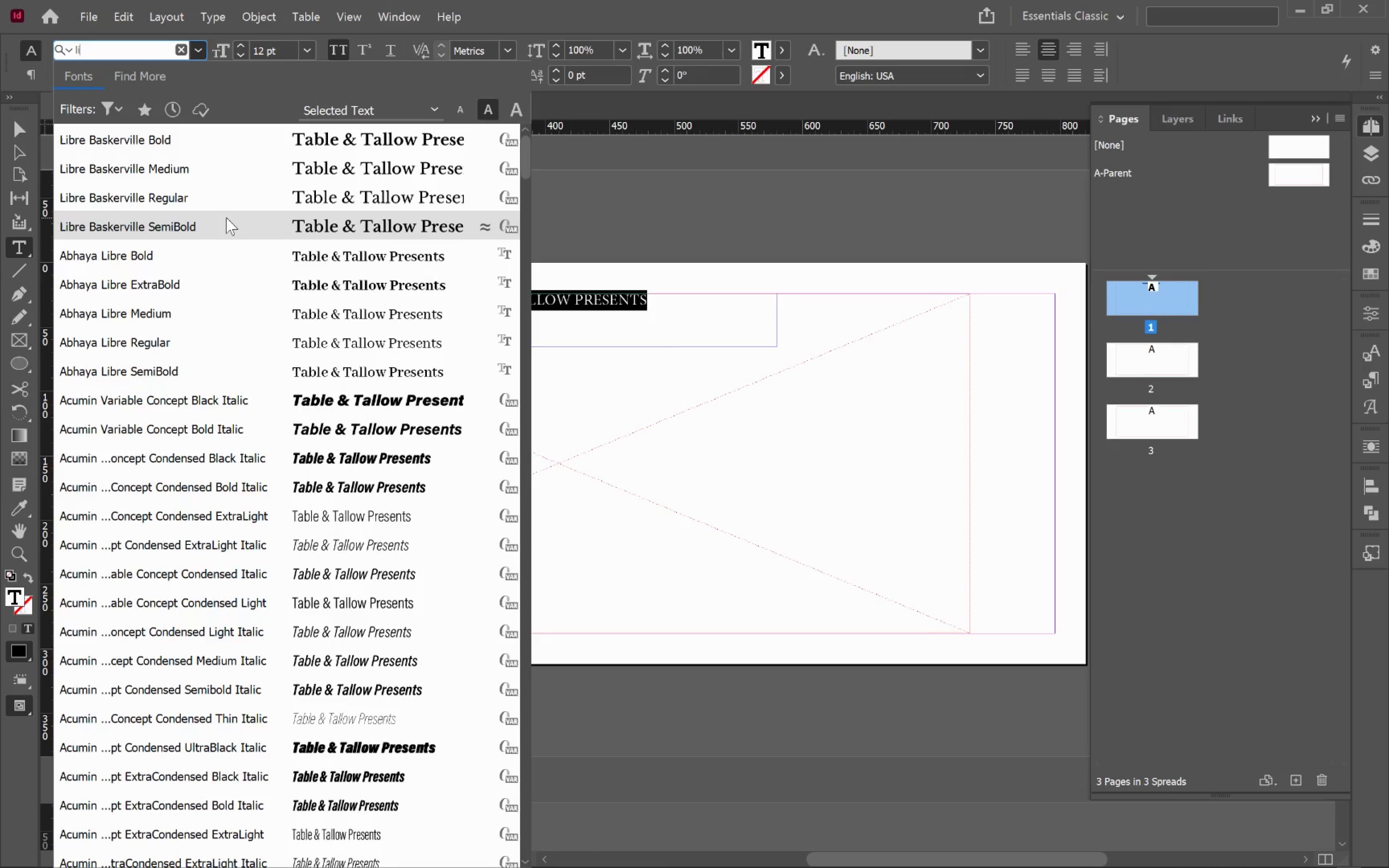 
type(br)
 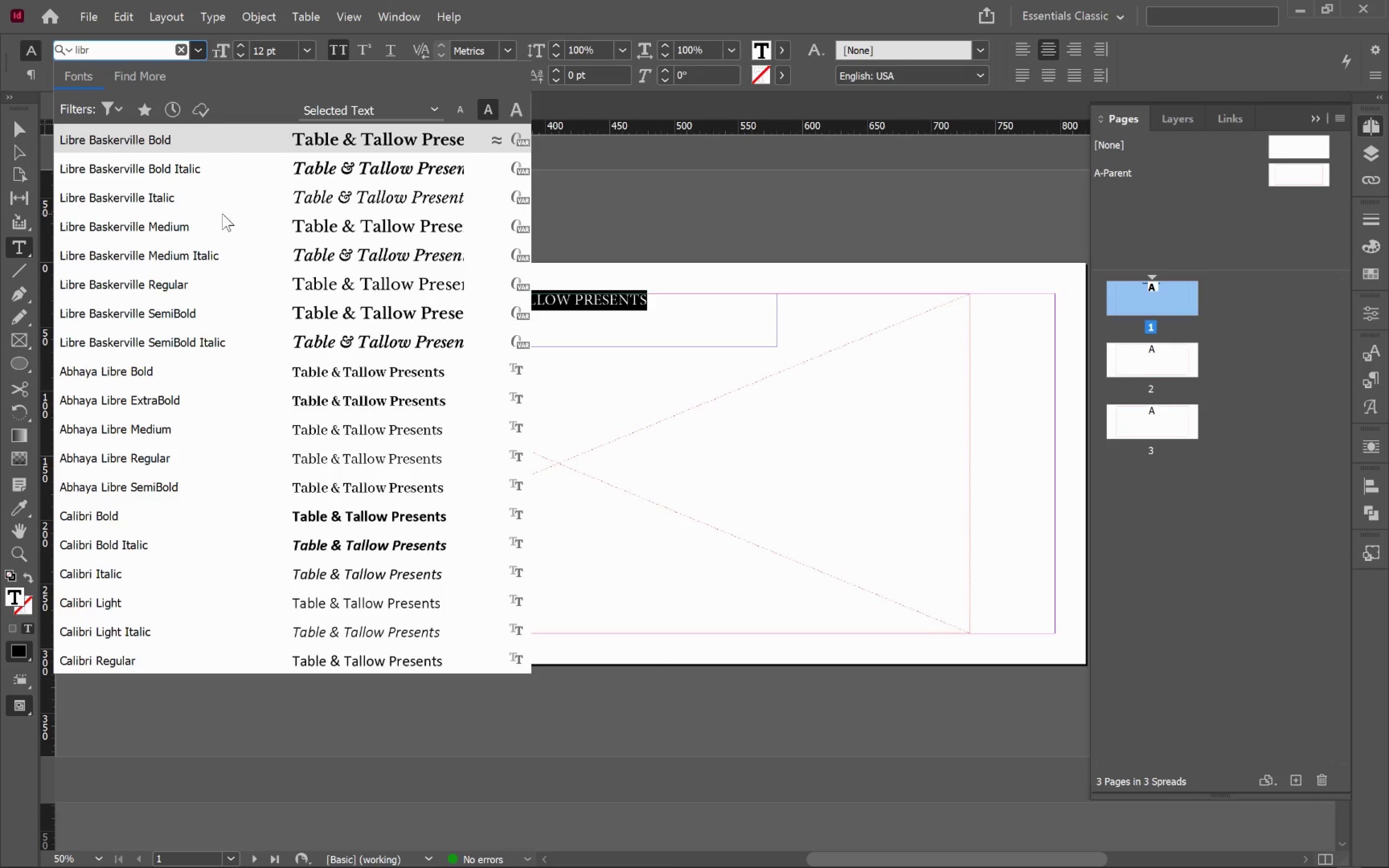 
wait(10.0)
 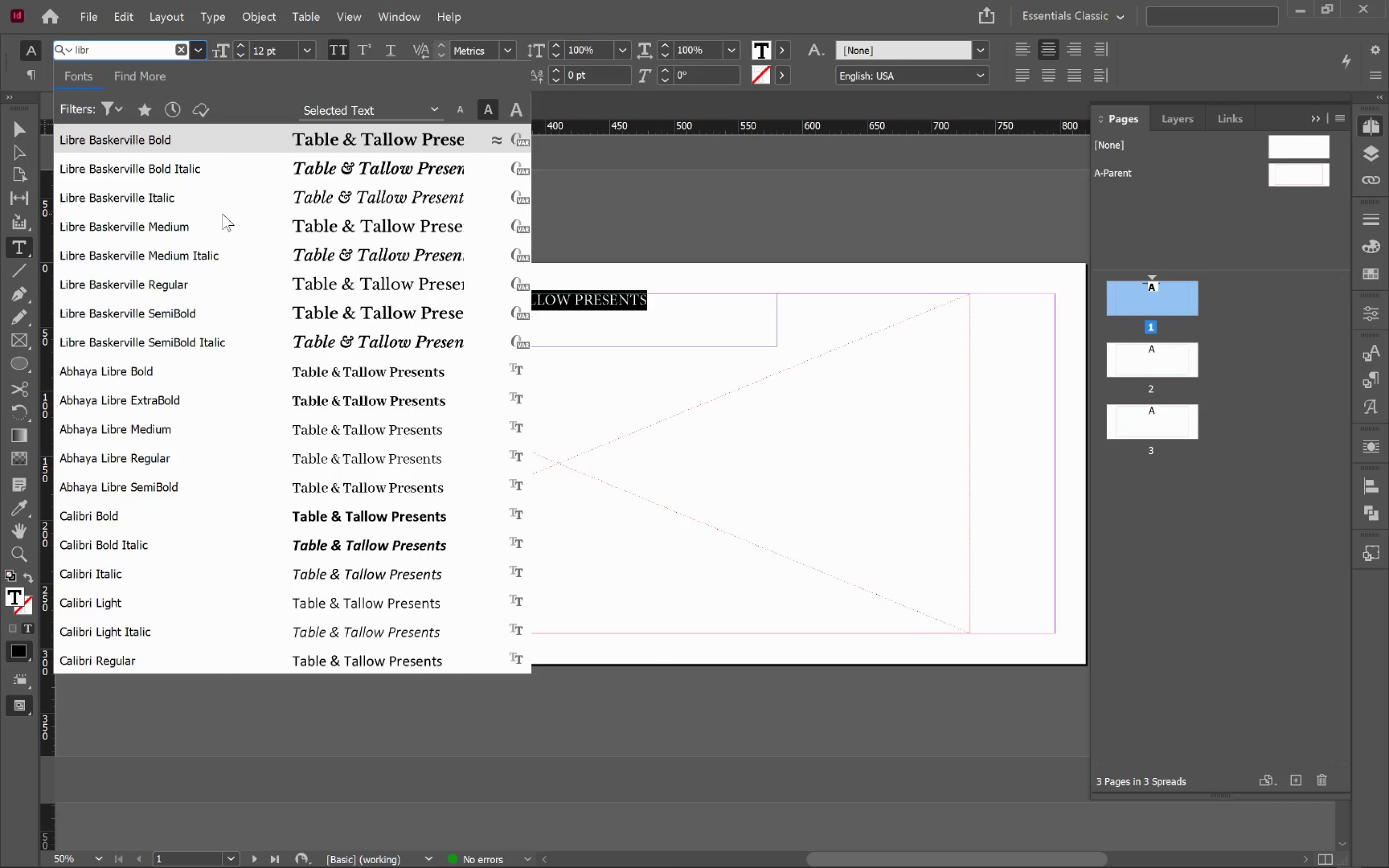 
left_click([233, 172])
 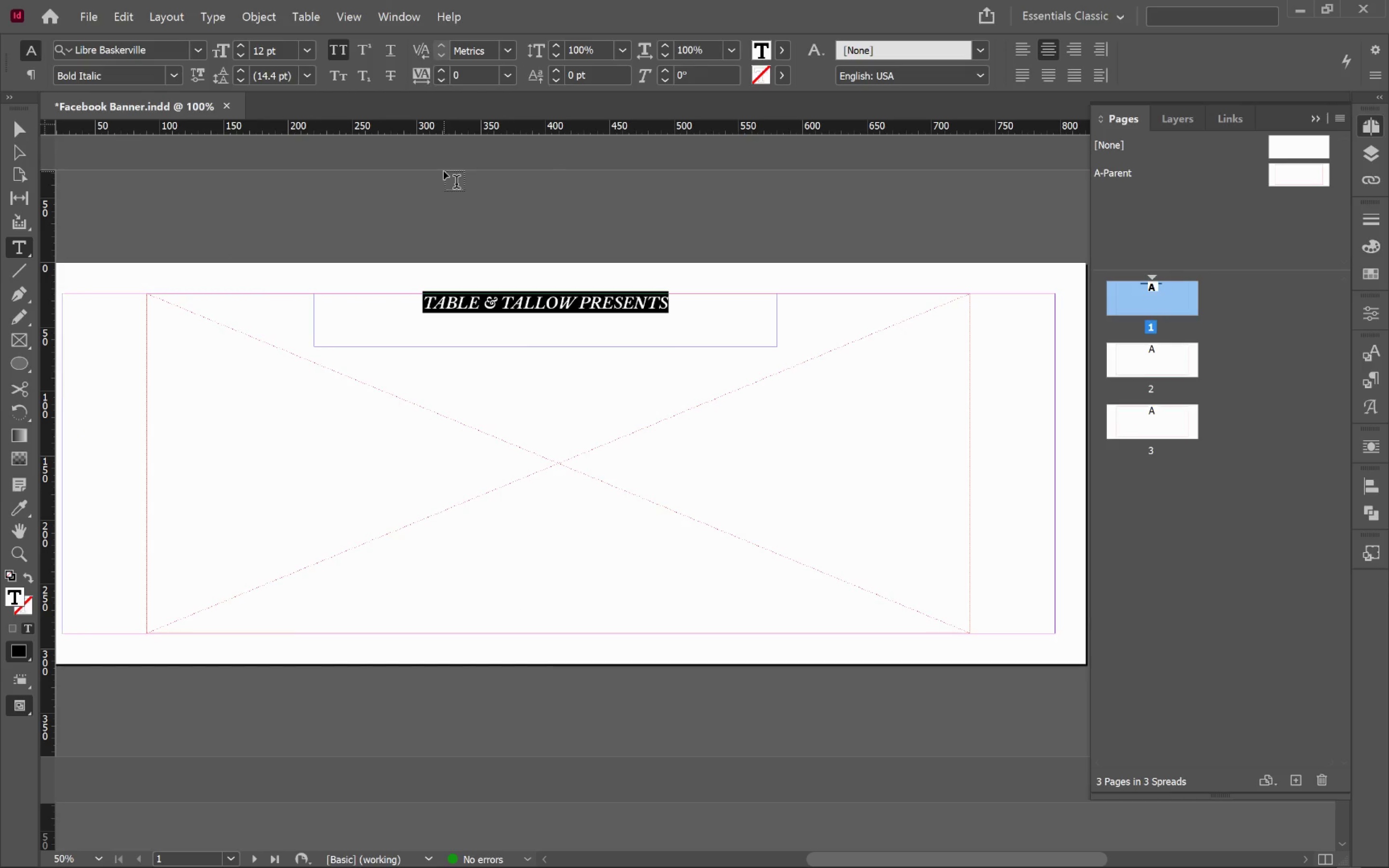 
wait(6.85)
 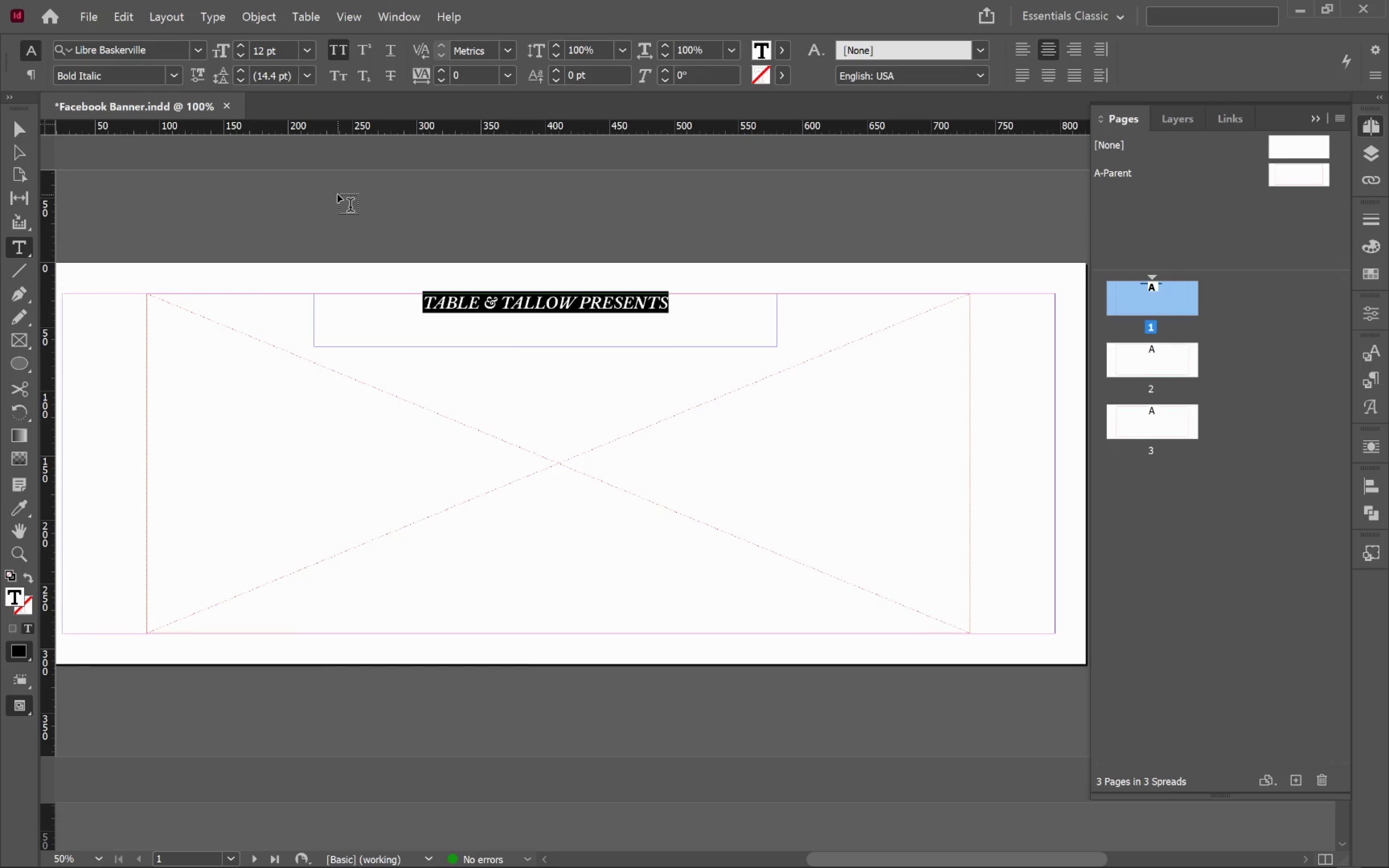 
mouse_move([46, 122])
 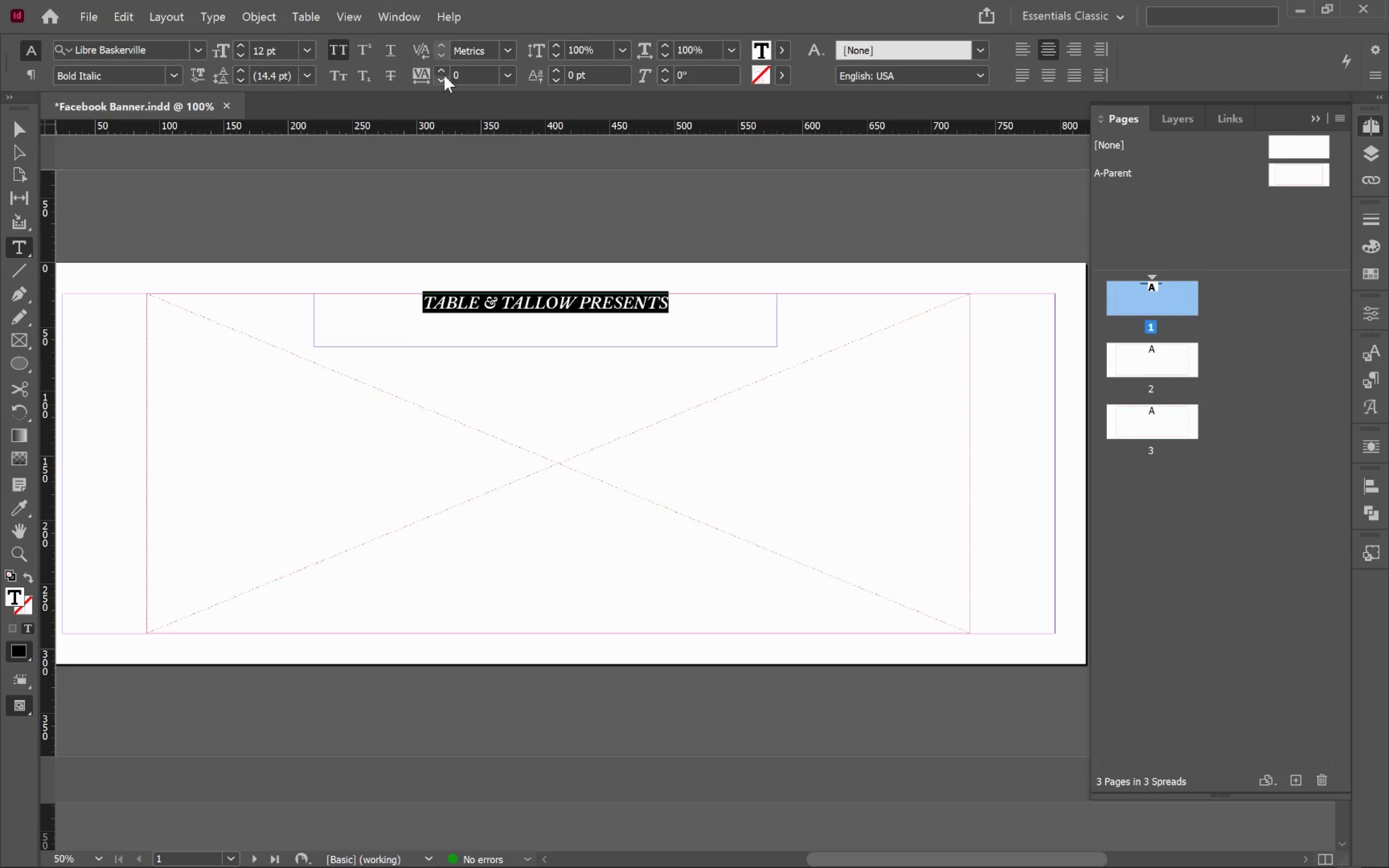 
double_click([436, 68])
 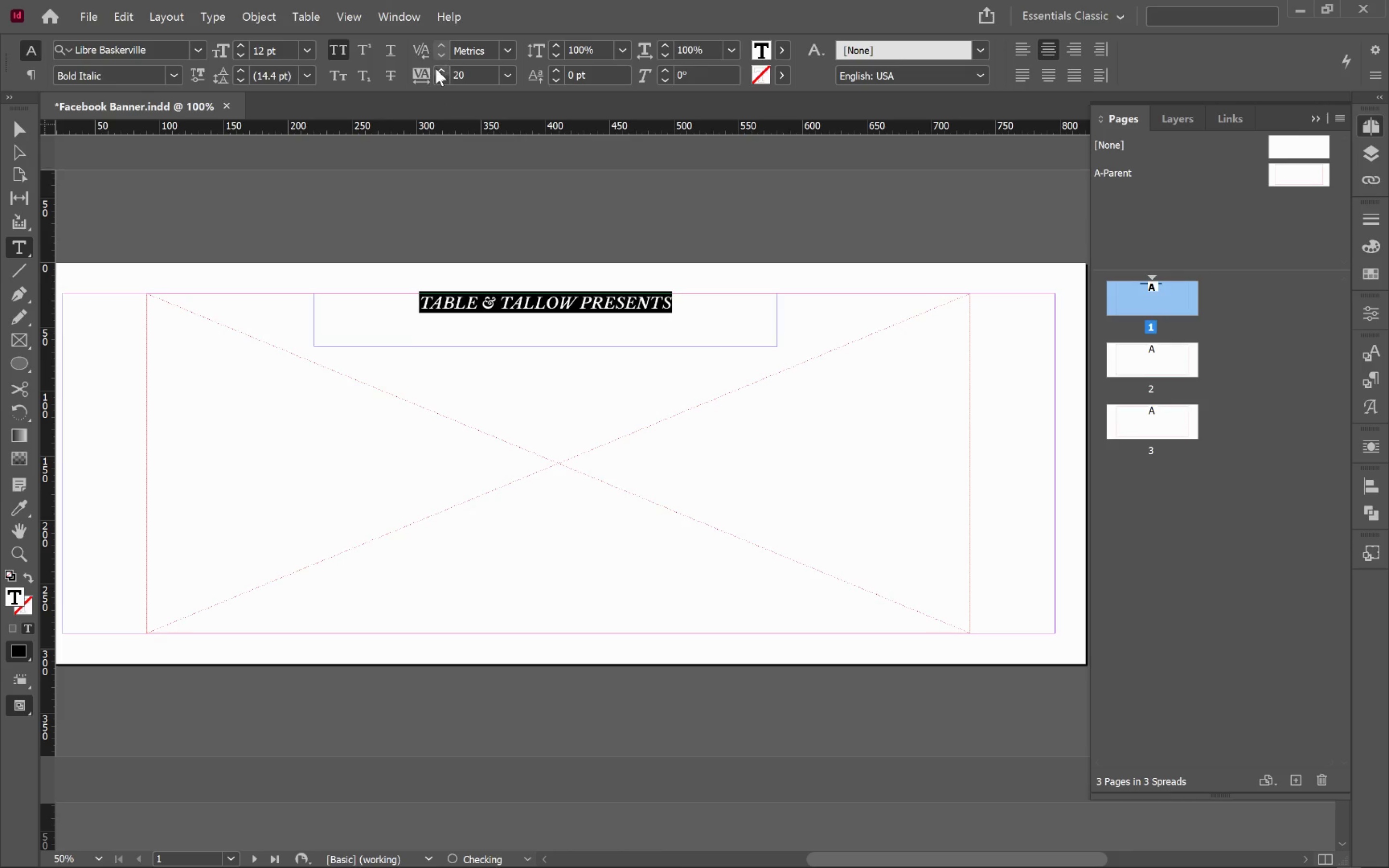 
triple_click([436, 68])
 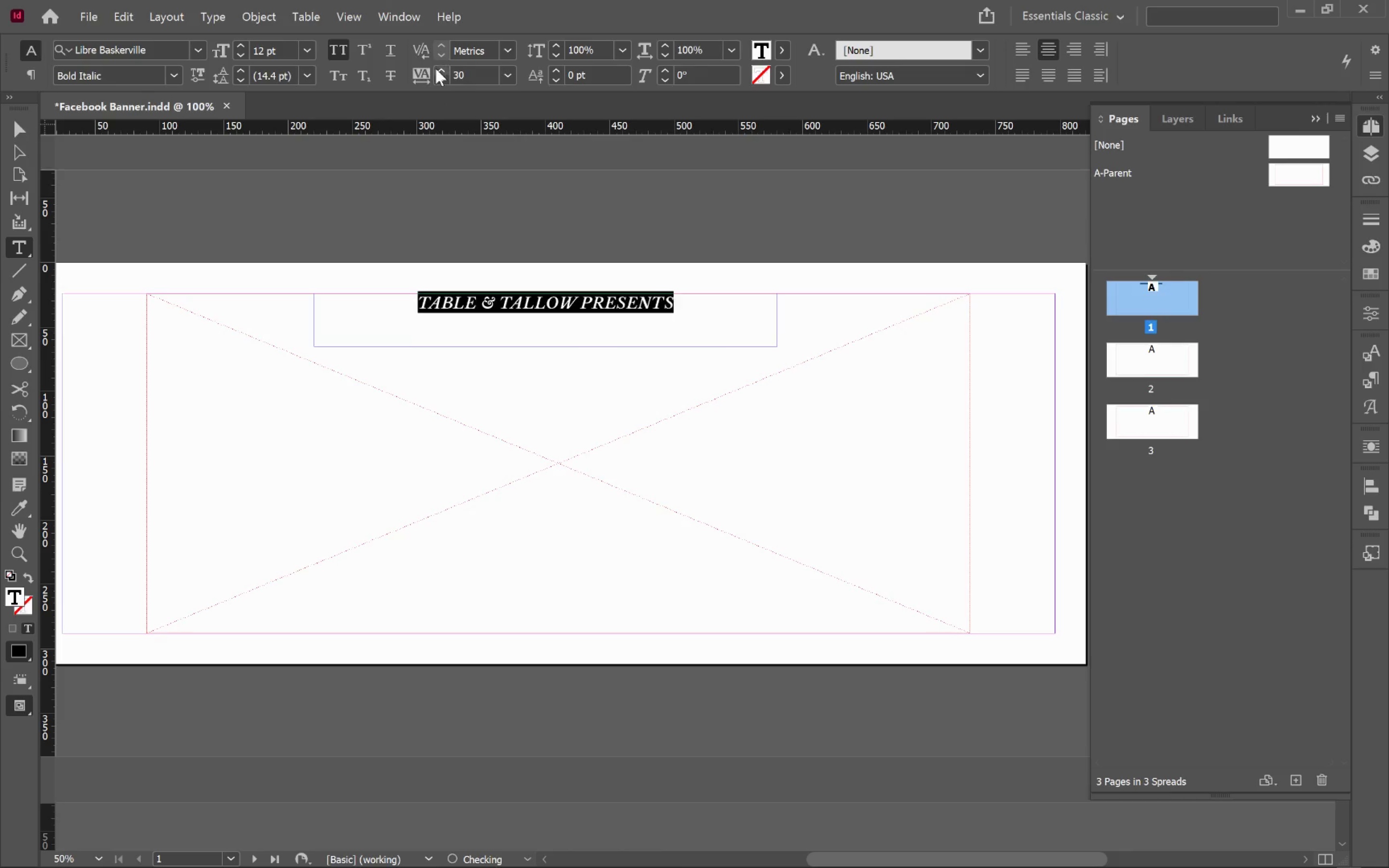 
triple_click([436, 68])
 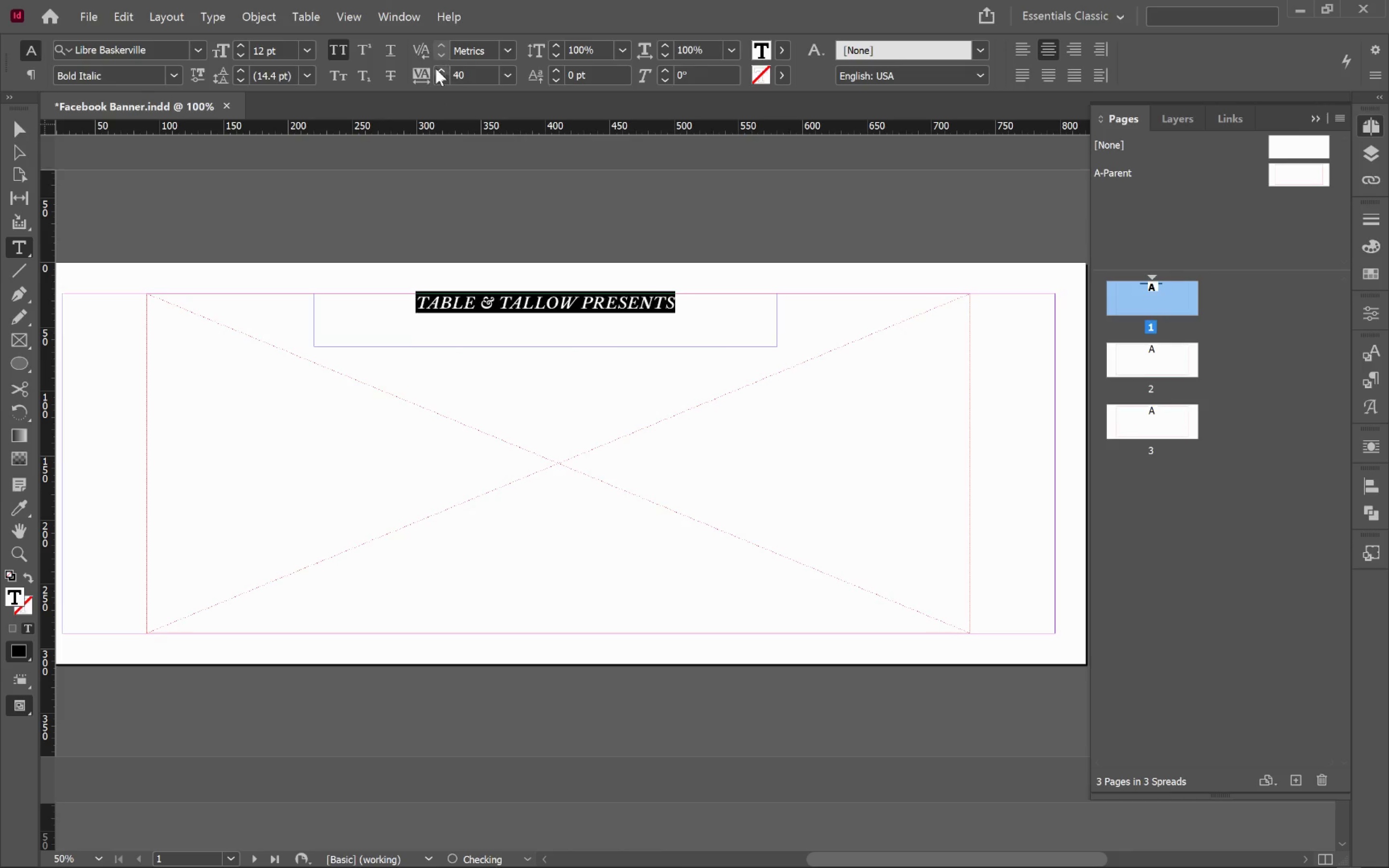 
triple_click([436, 68])
 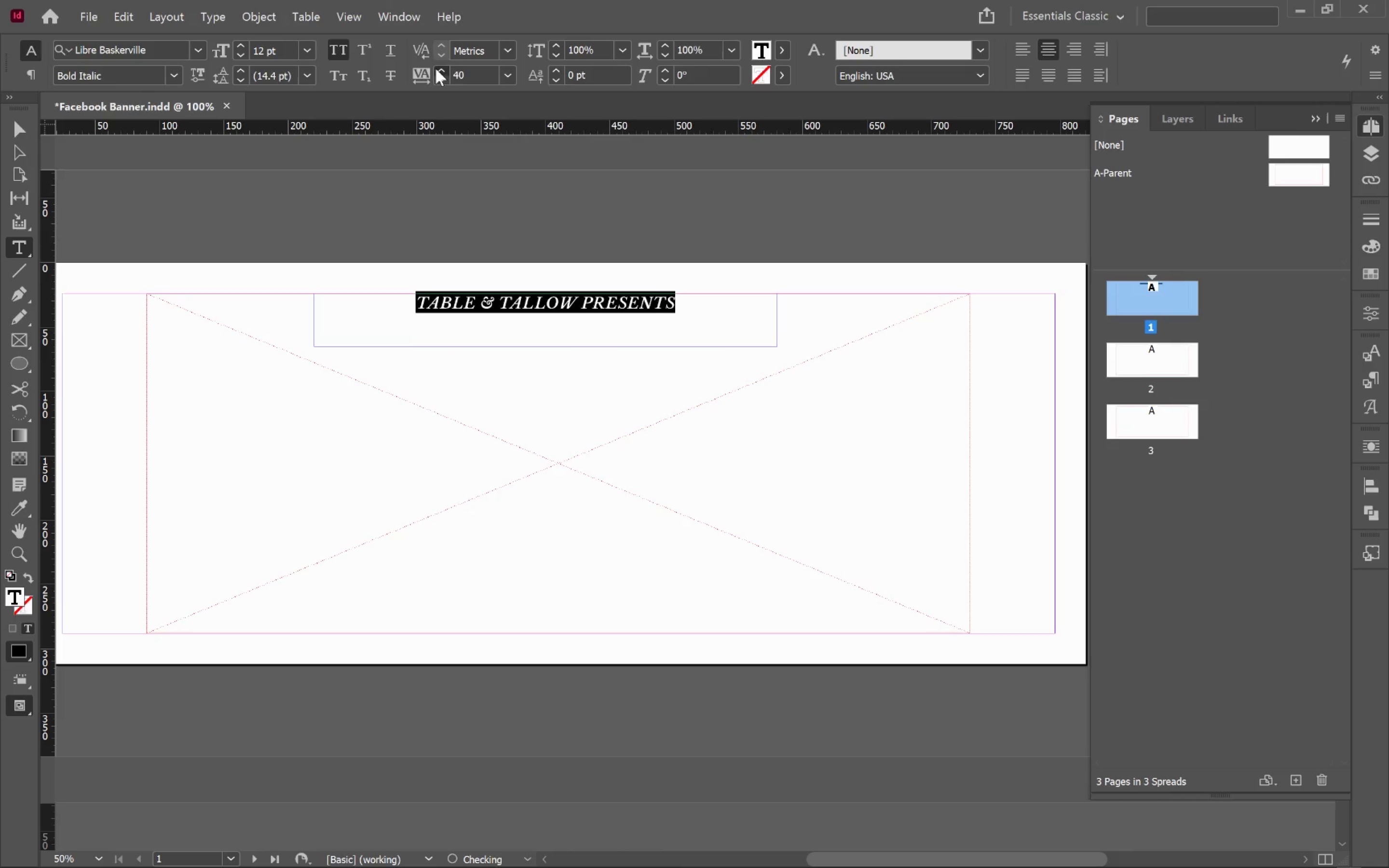 
triple_click([436, 68])
 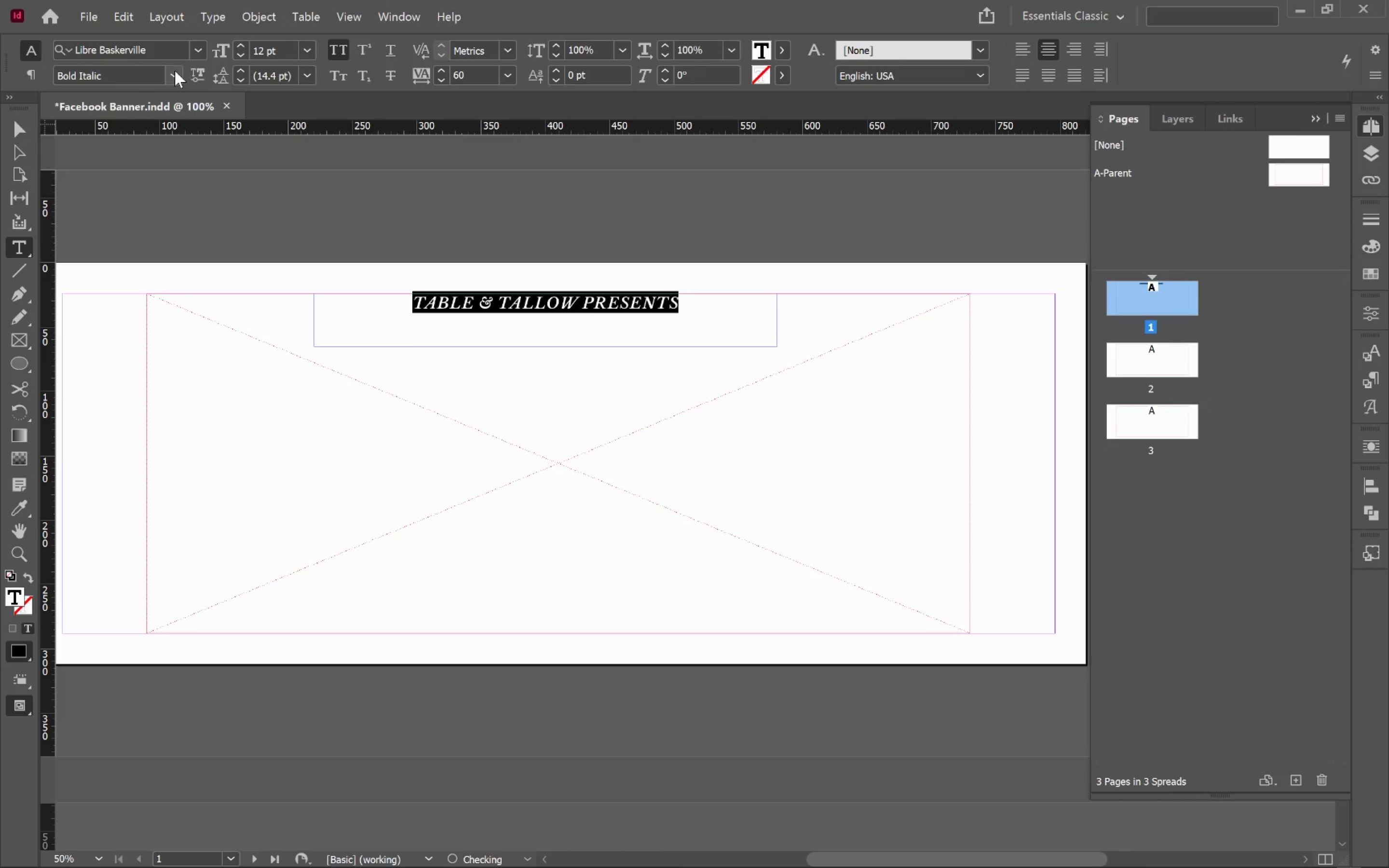 
left_click([176, 72])
 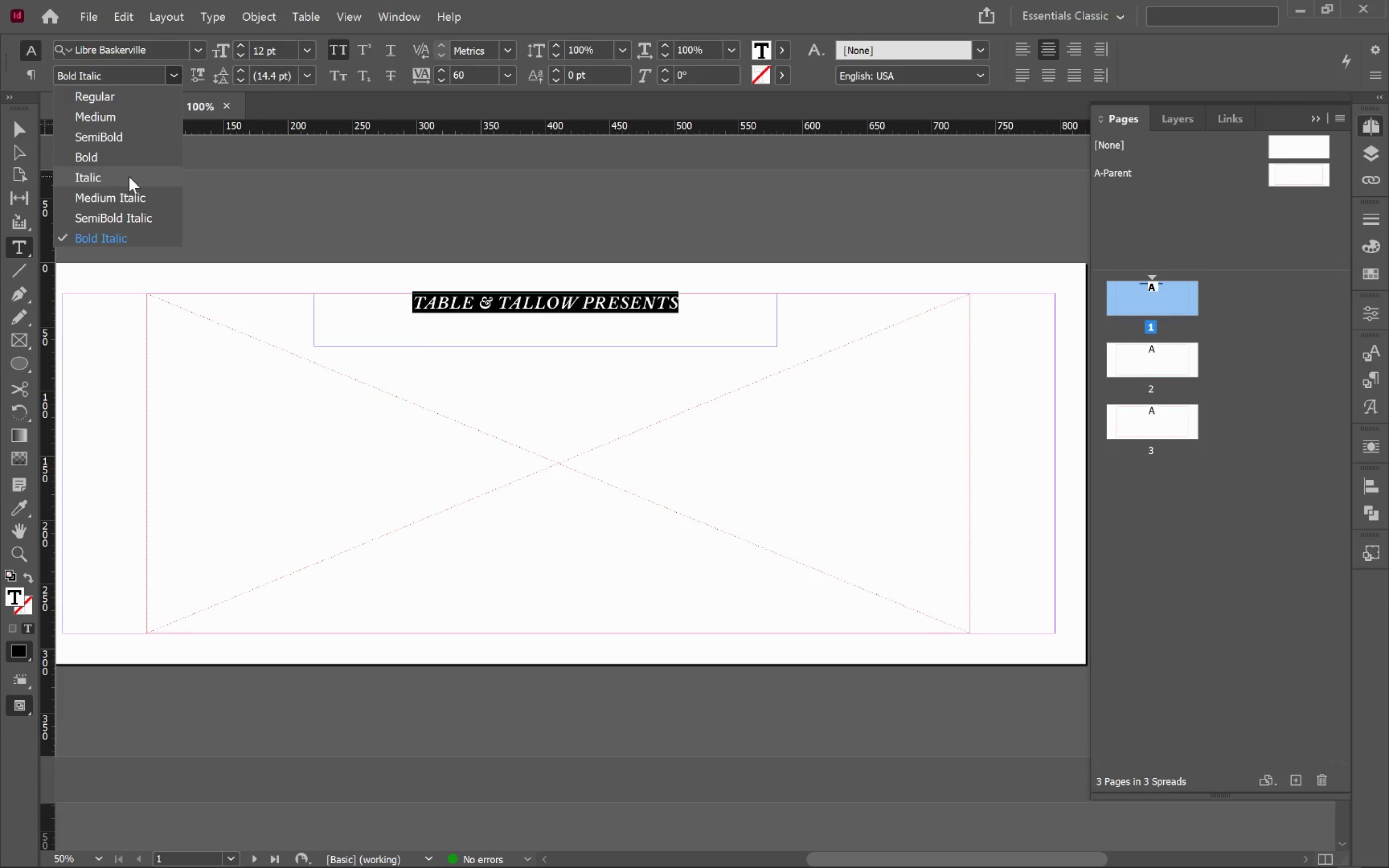 
left_click([129, 175])
 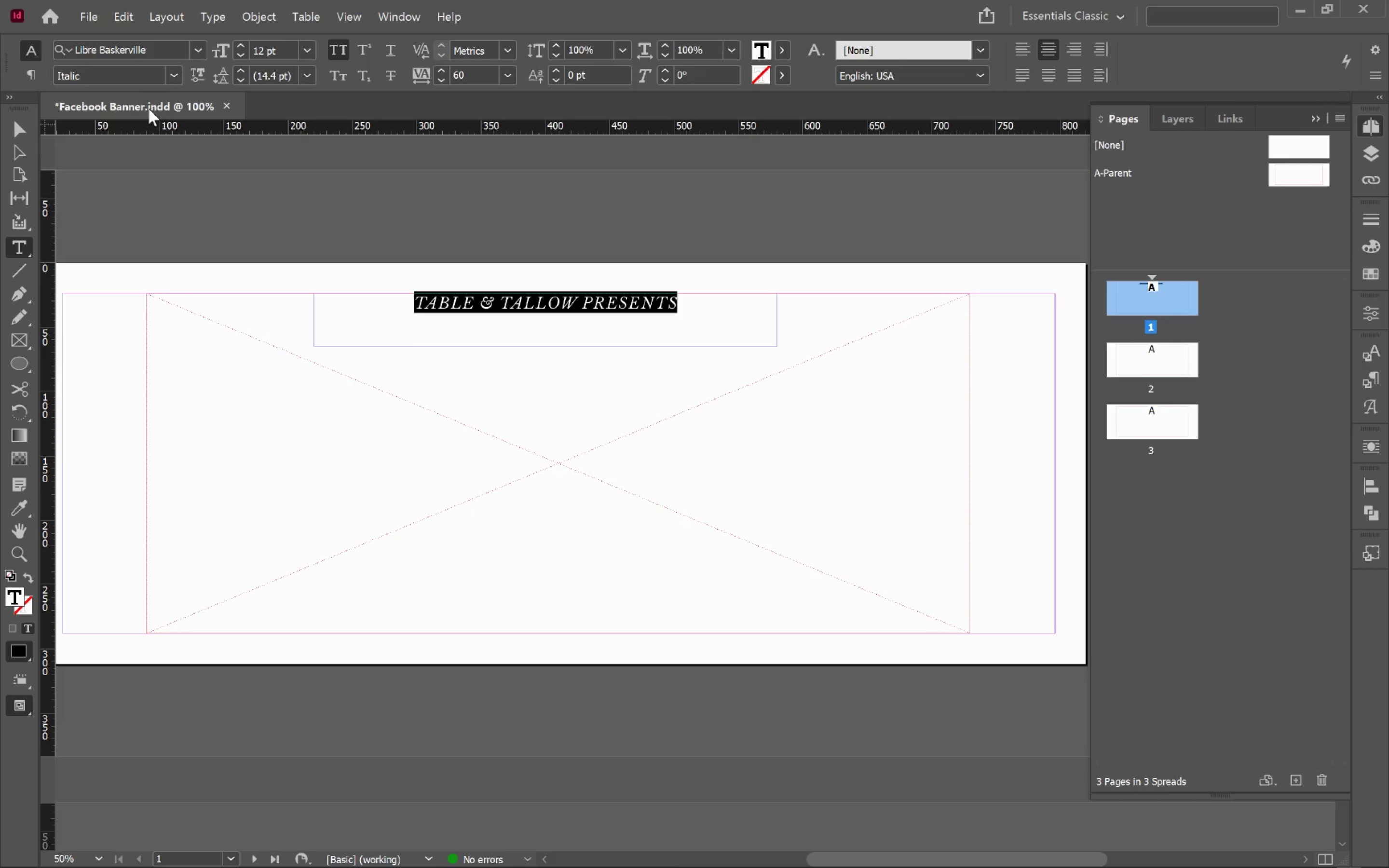 
left_click([174, 71])
 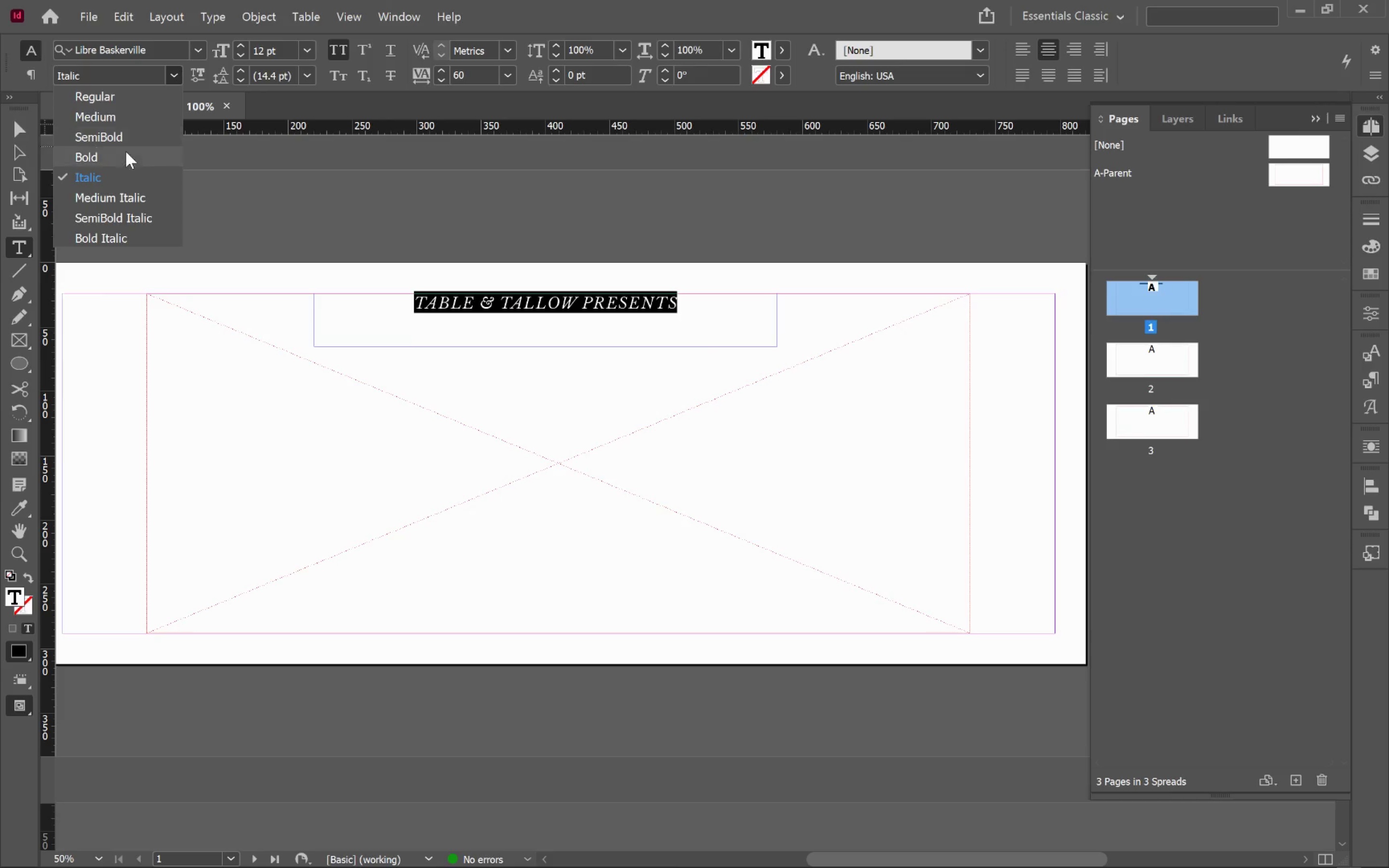 
left_click([126, 157])
 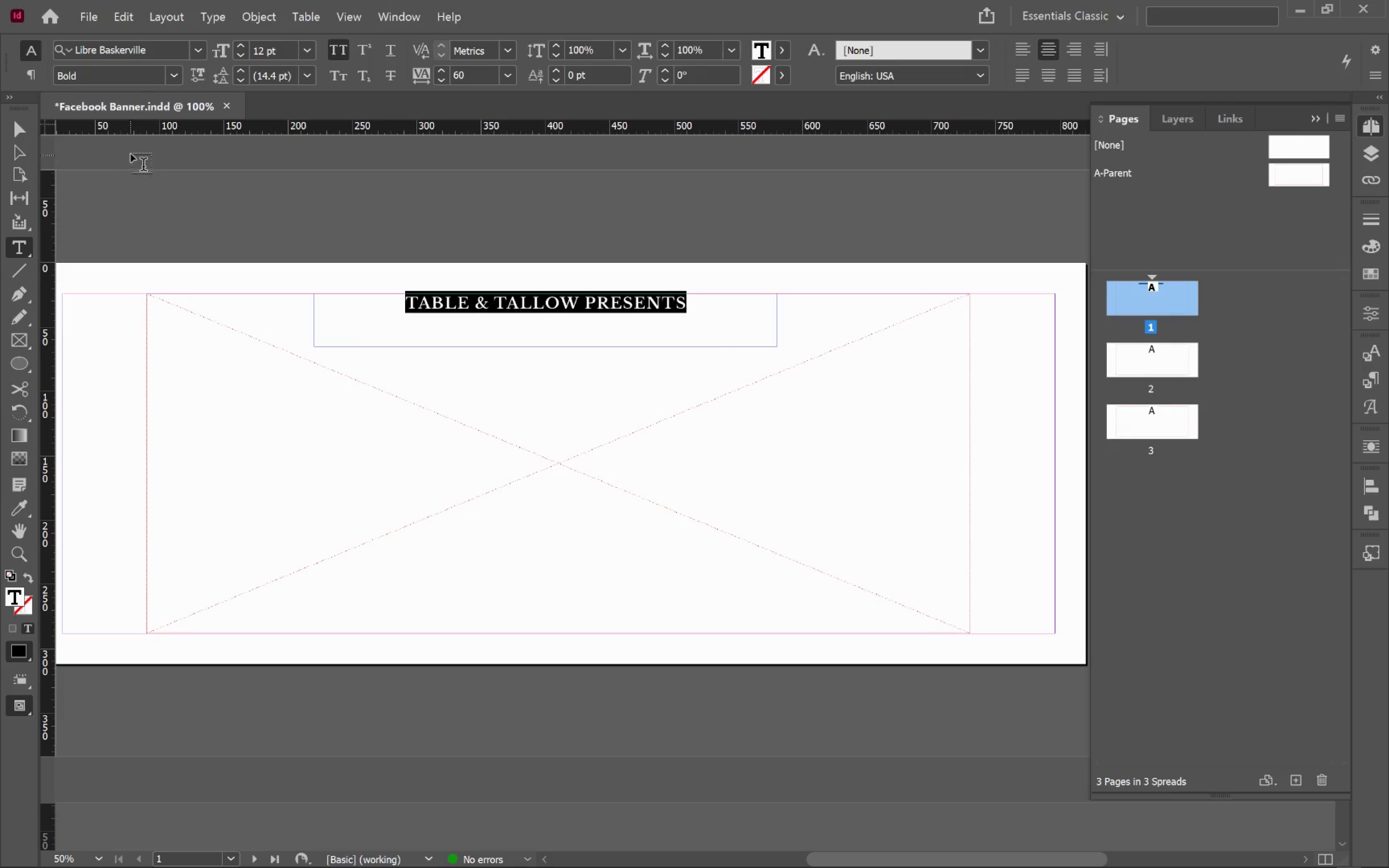 
left_click([25, 132])
 